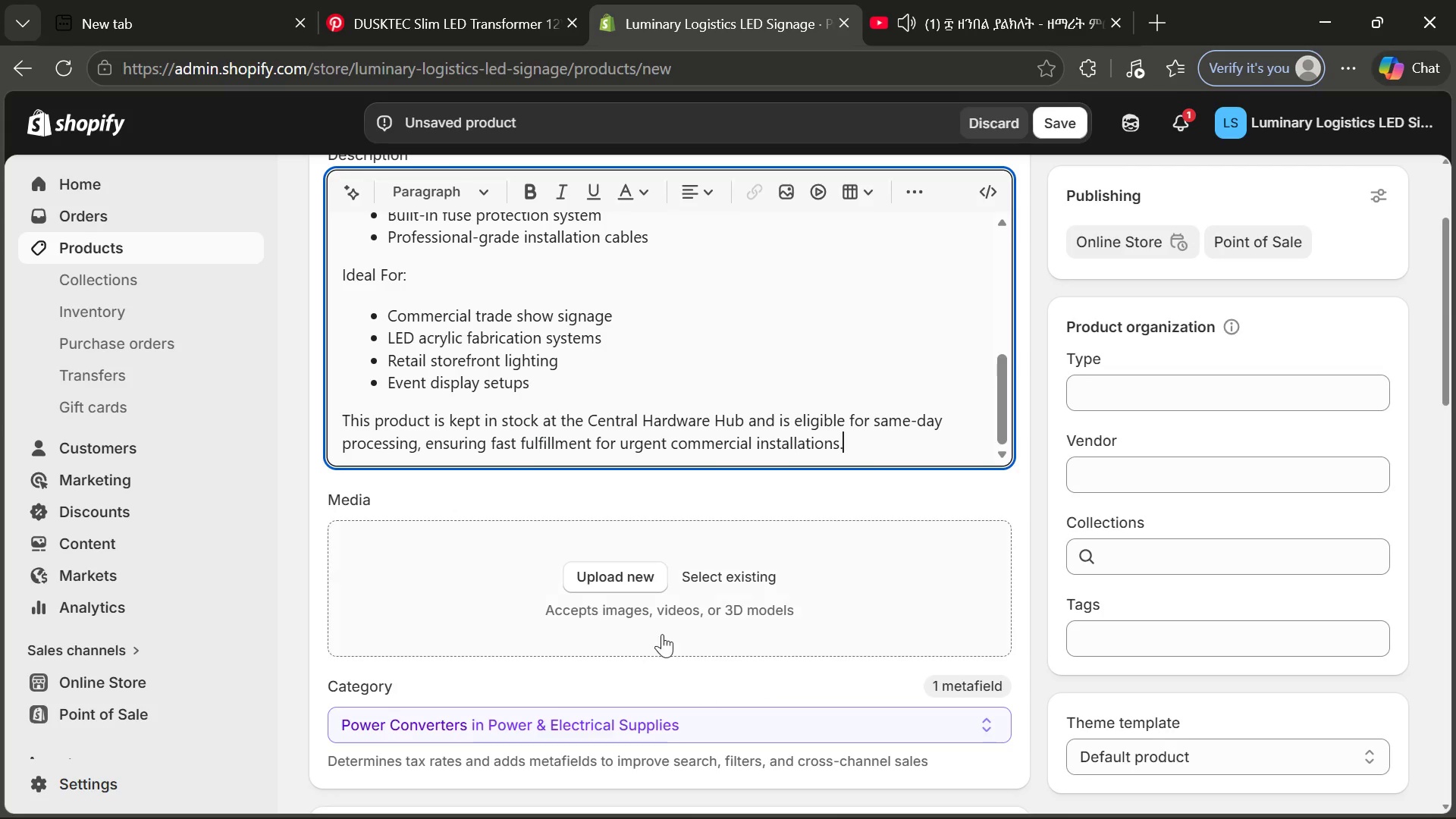 
left_click([636, 579])
 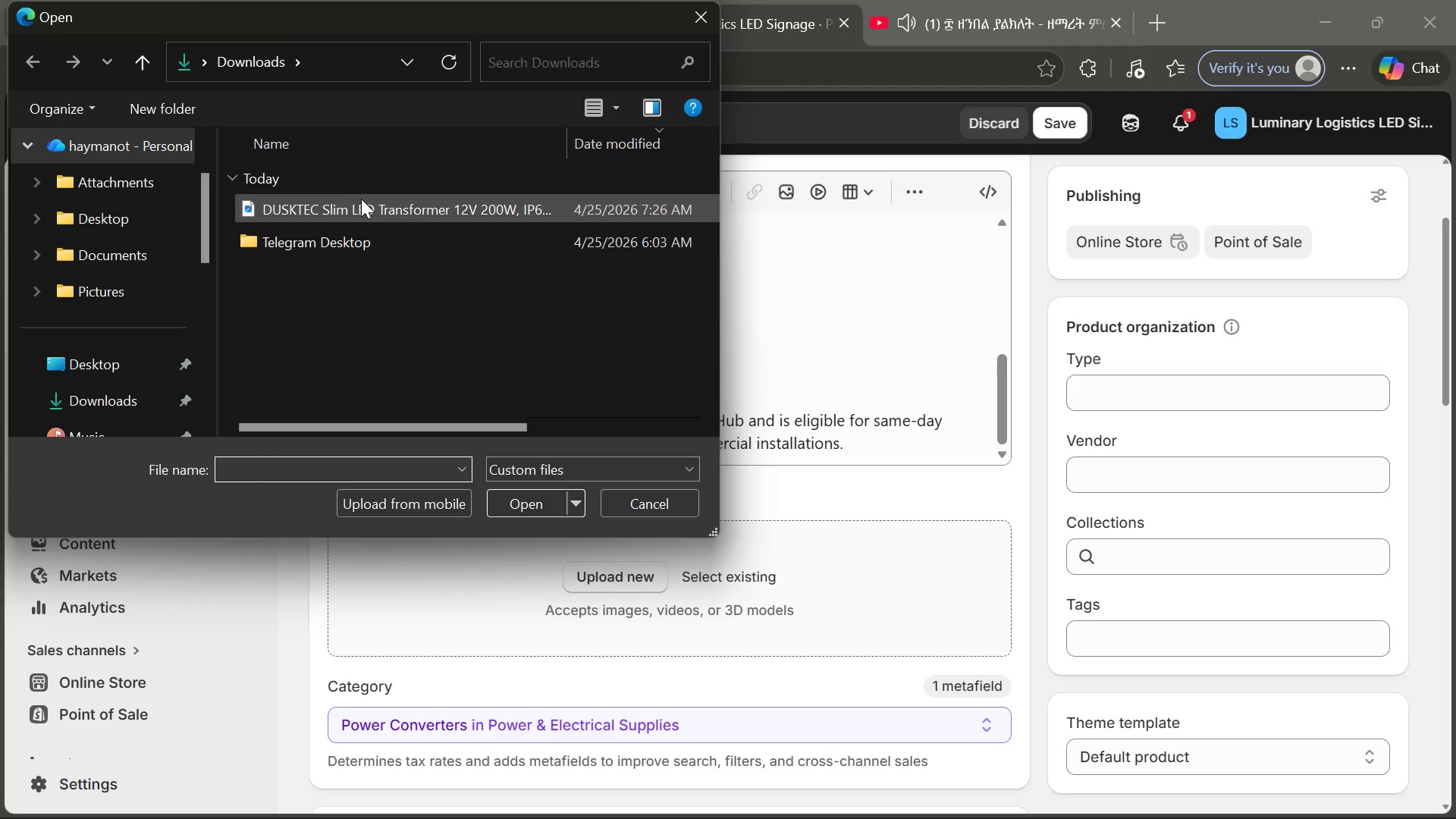 
double_click([365, 206])
 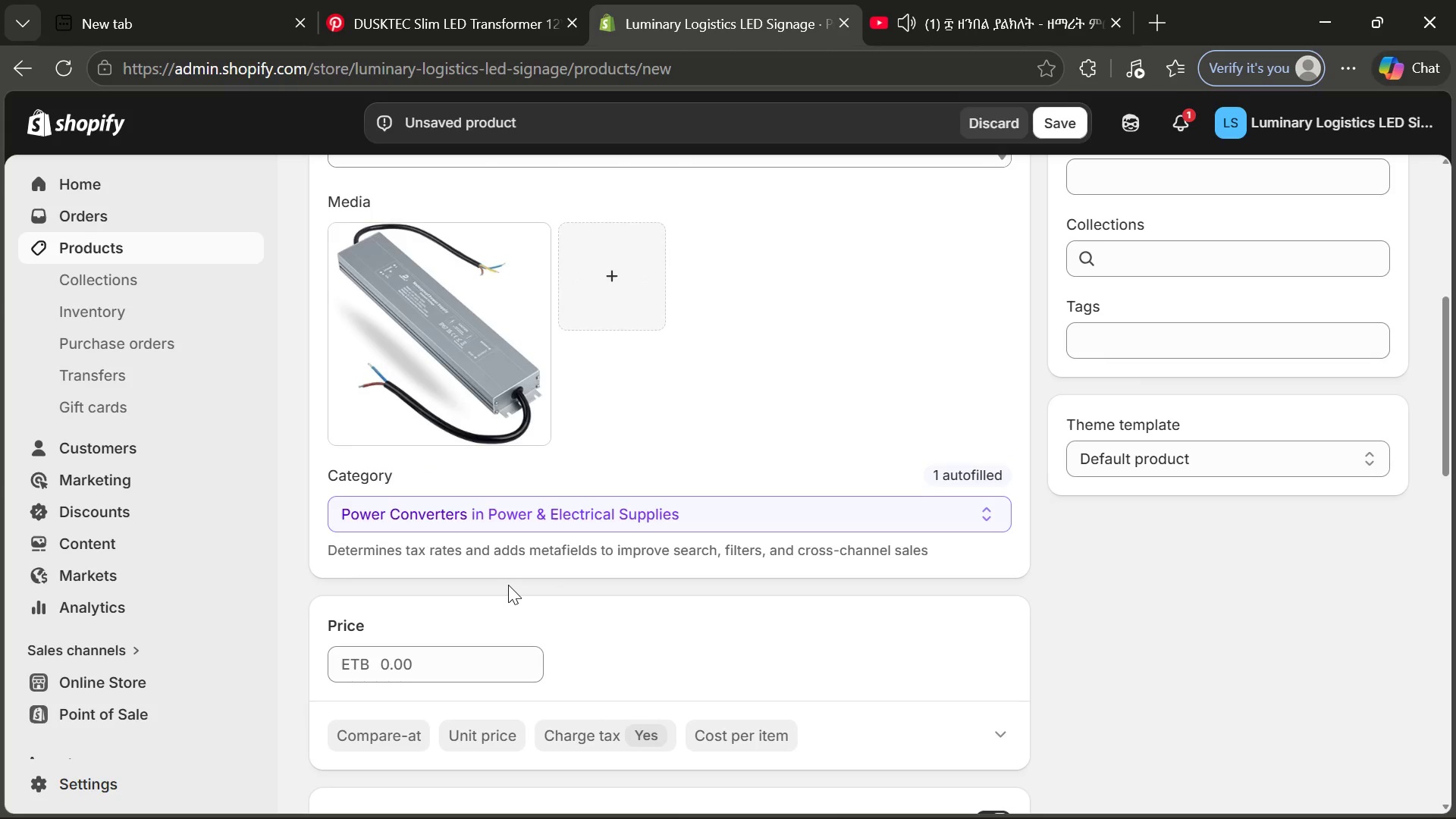 
wait(18.73)
 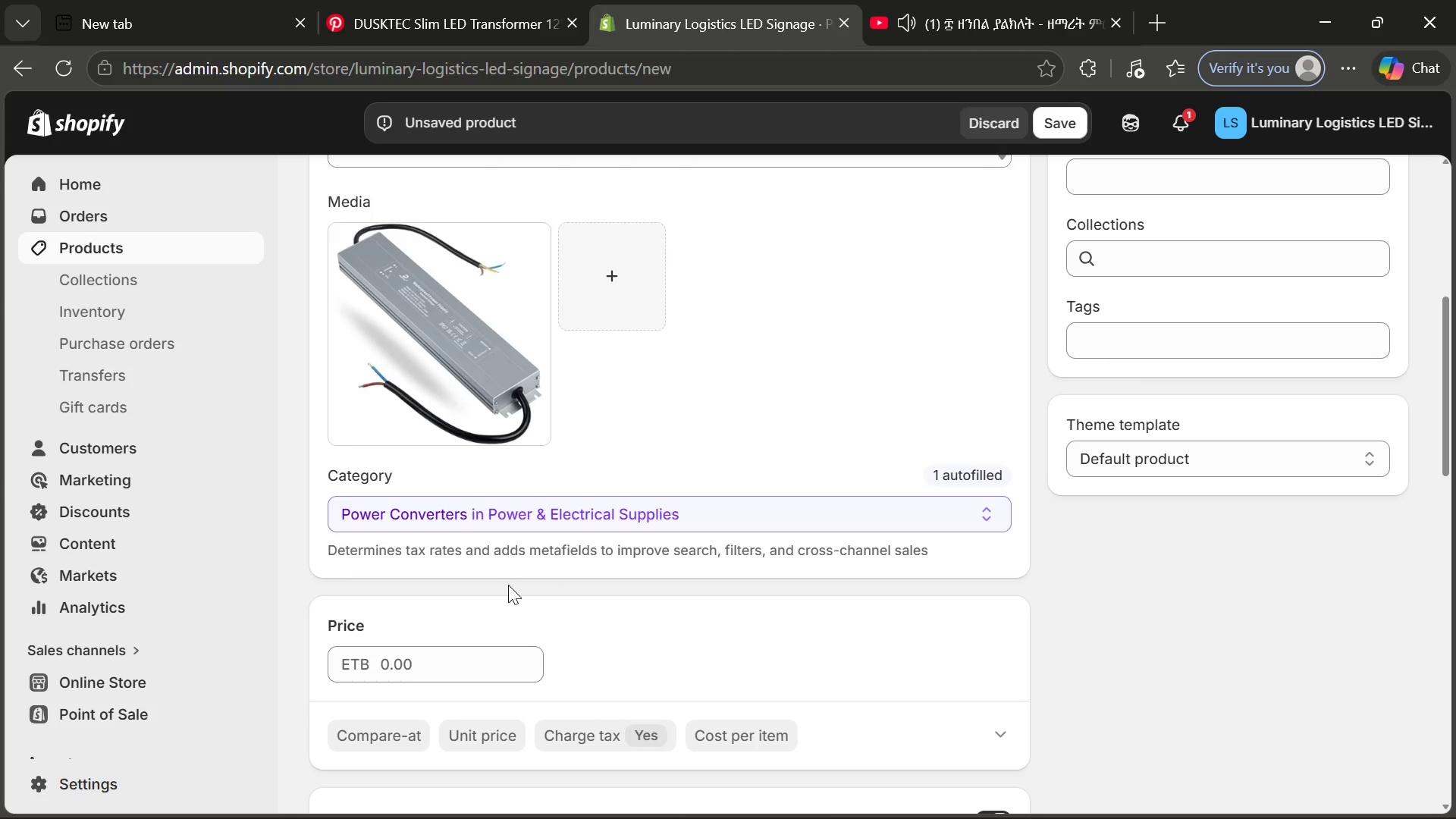 
left_click([500, 403])
 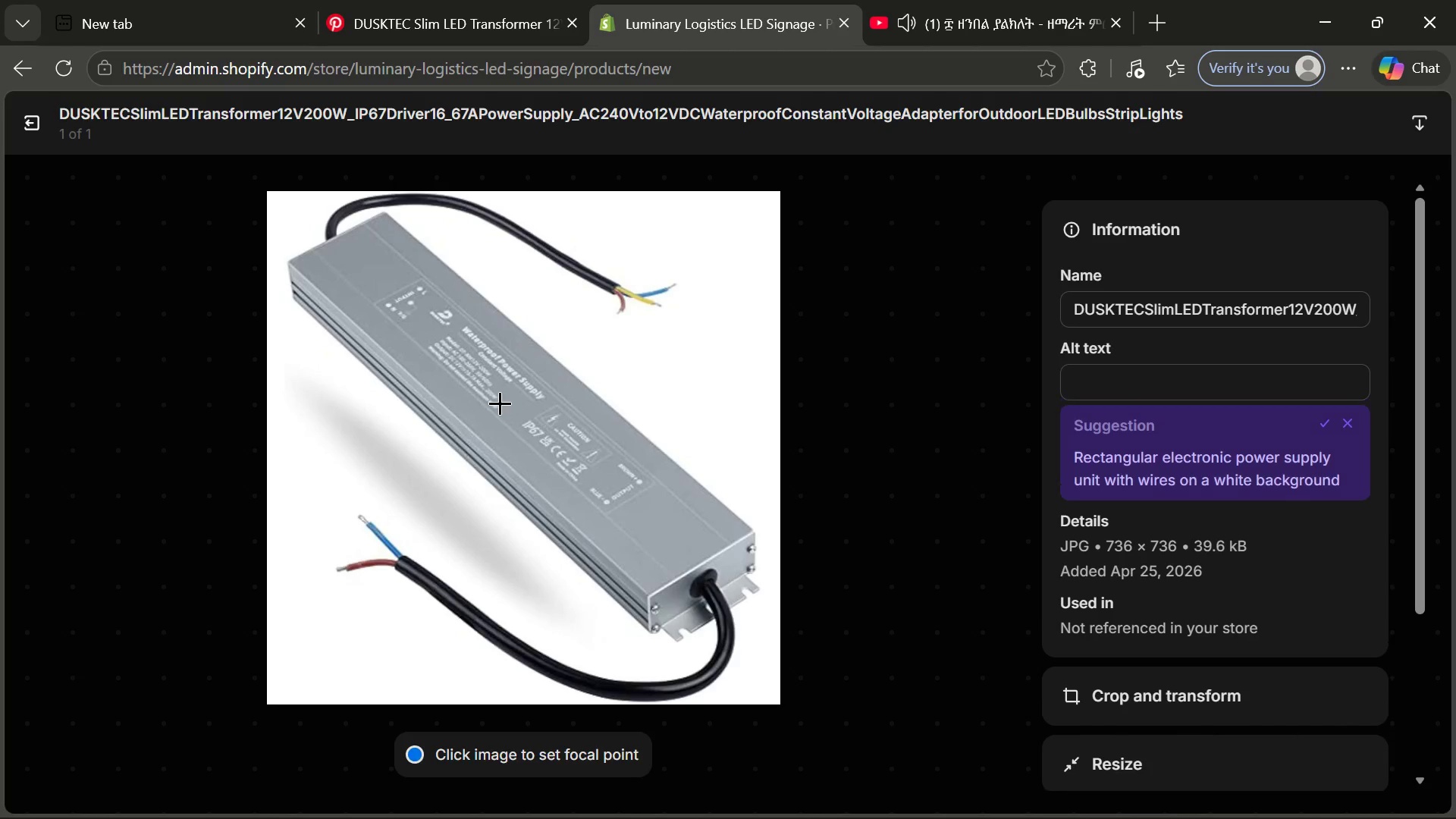 
left_click([1101, 361])
 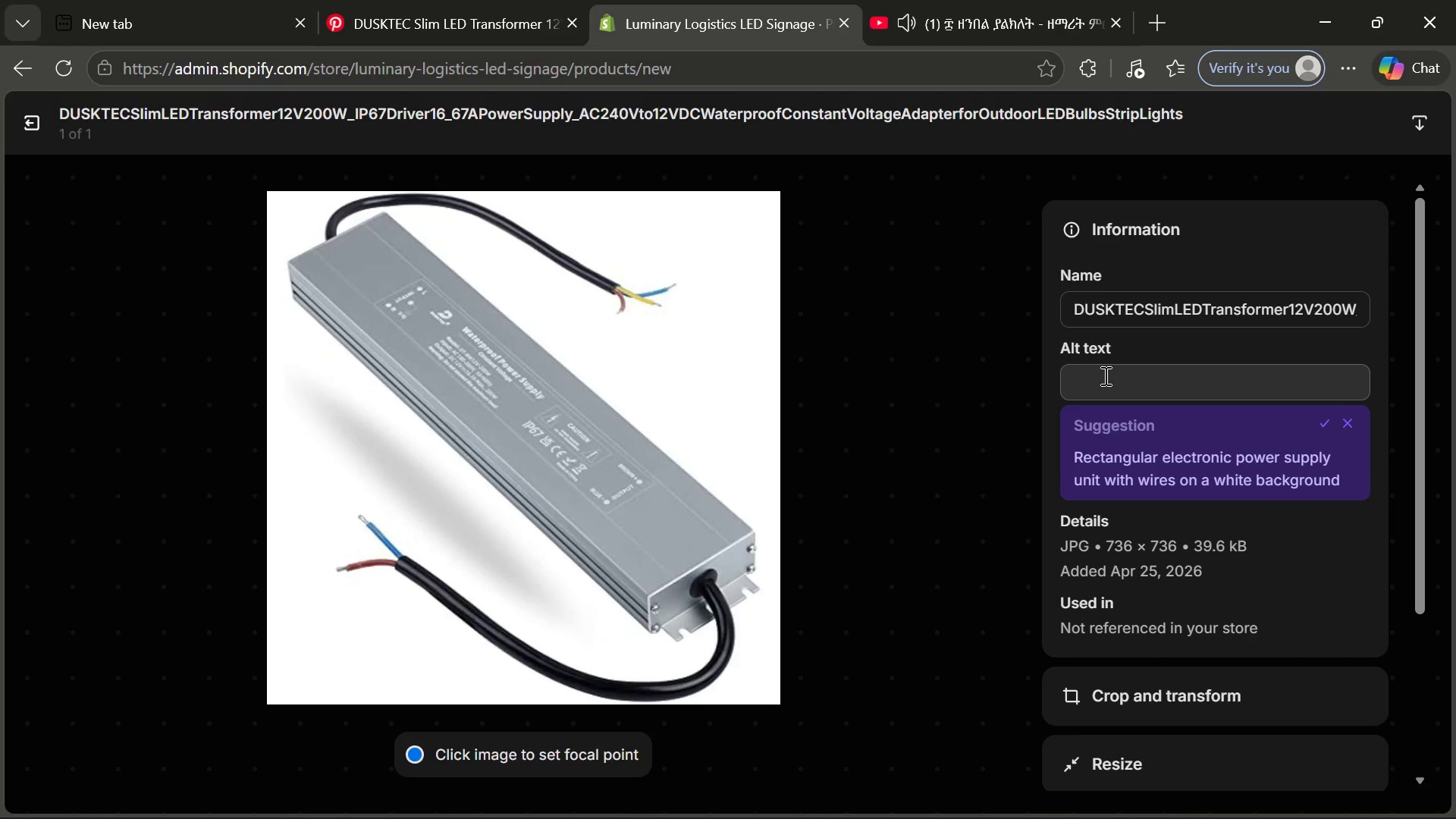 
left_click([1104, 375])
 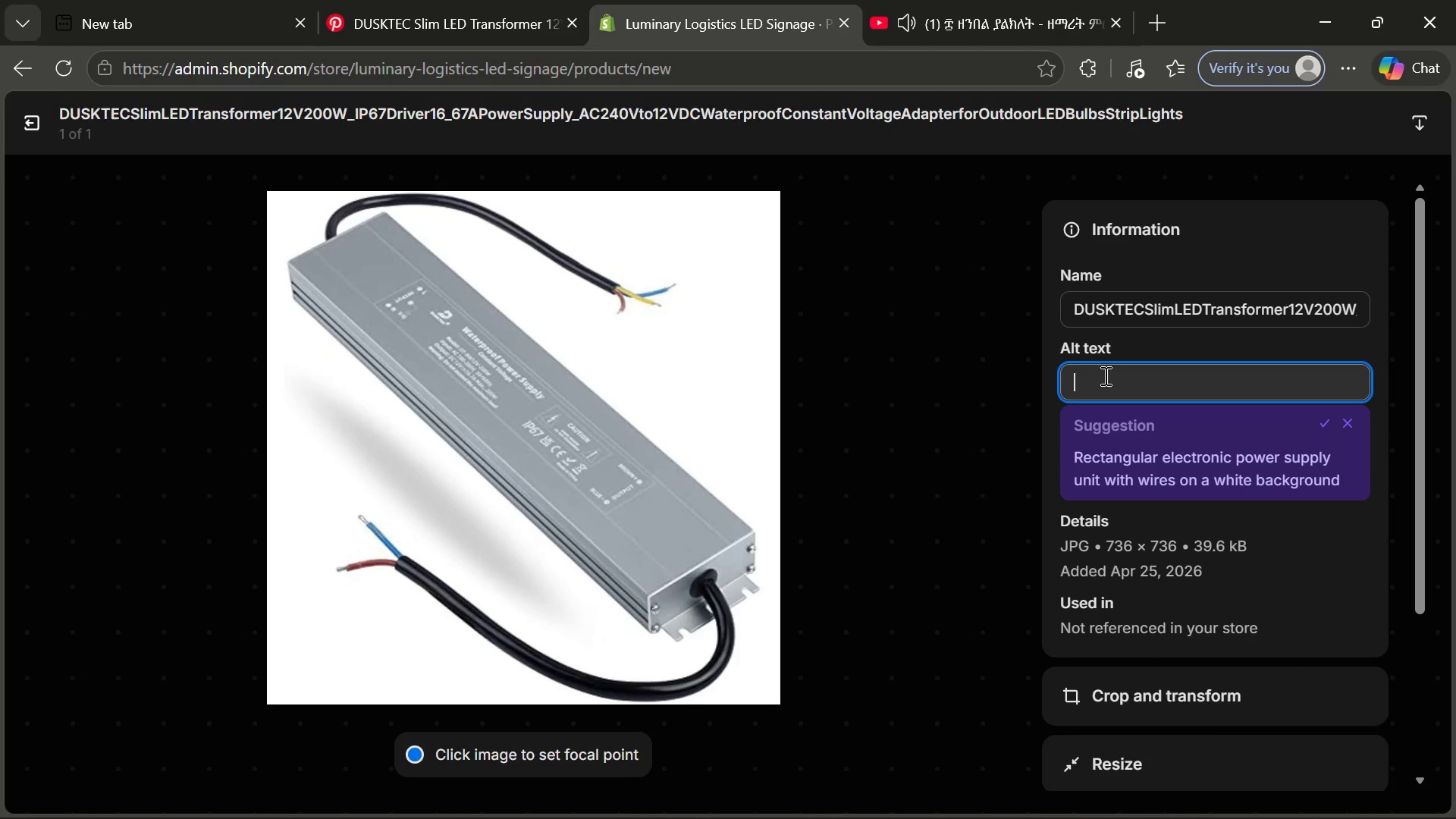 
type(Universal Le)
key(Backspace)
type(ED power kit for commeri)
key(Backspace)
type(cial LED acy)
key(Backspace)
type(rylic)
 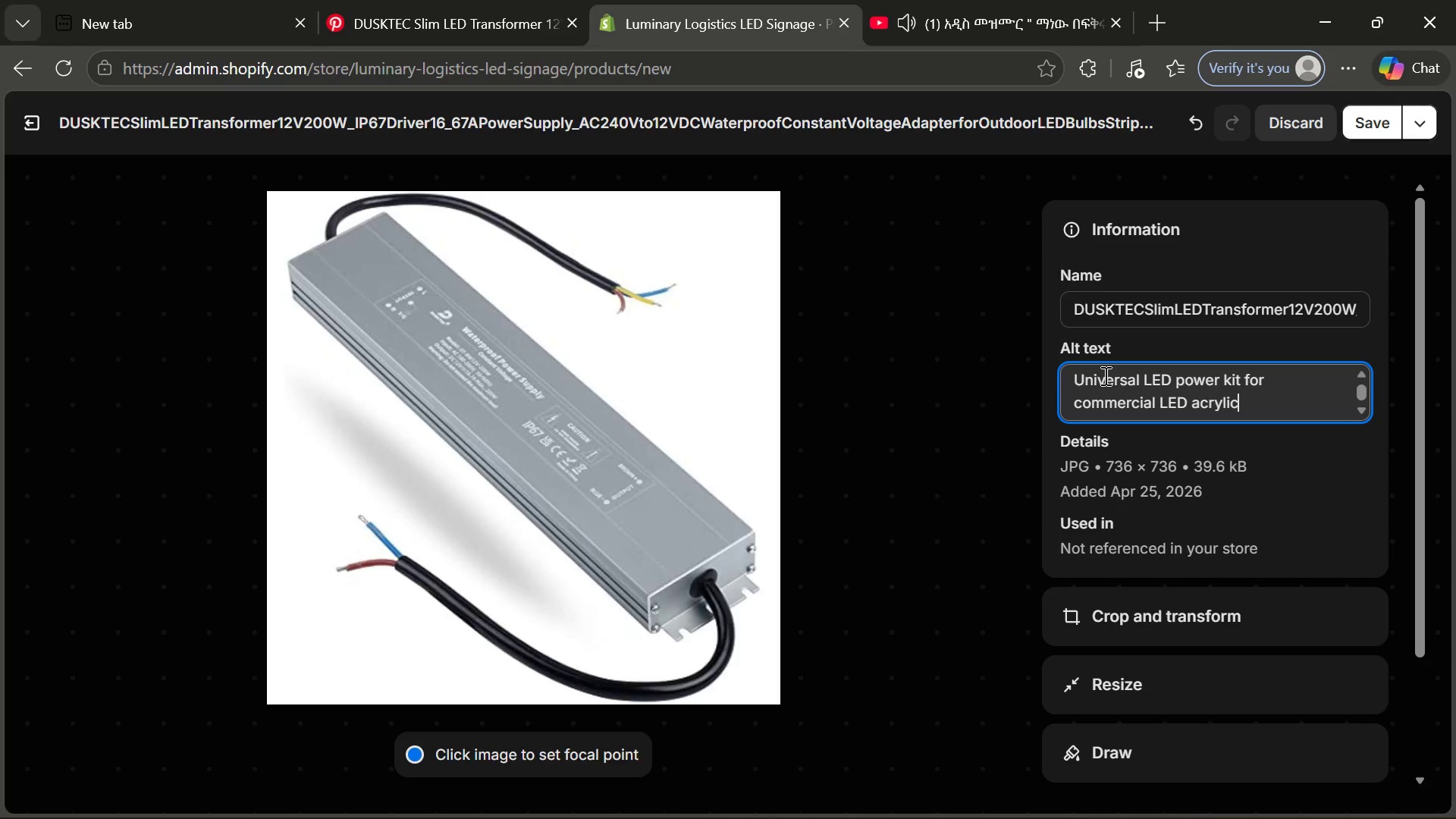 
type( signage and trade show light)
 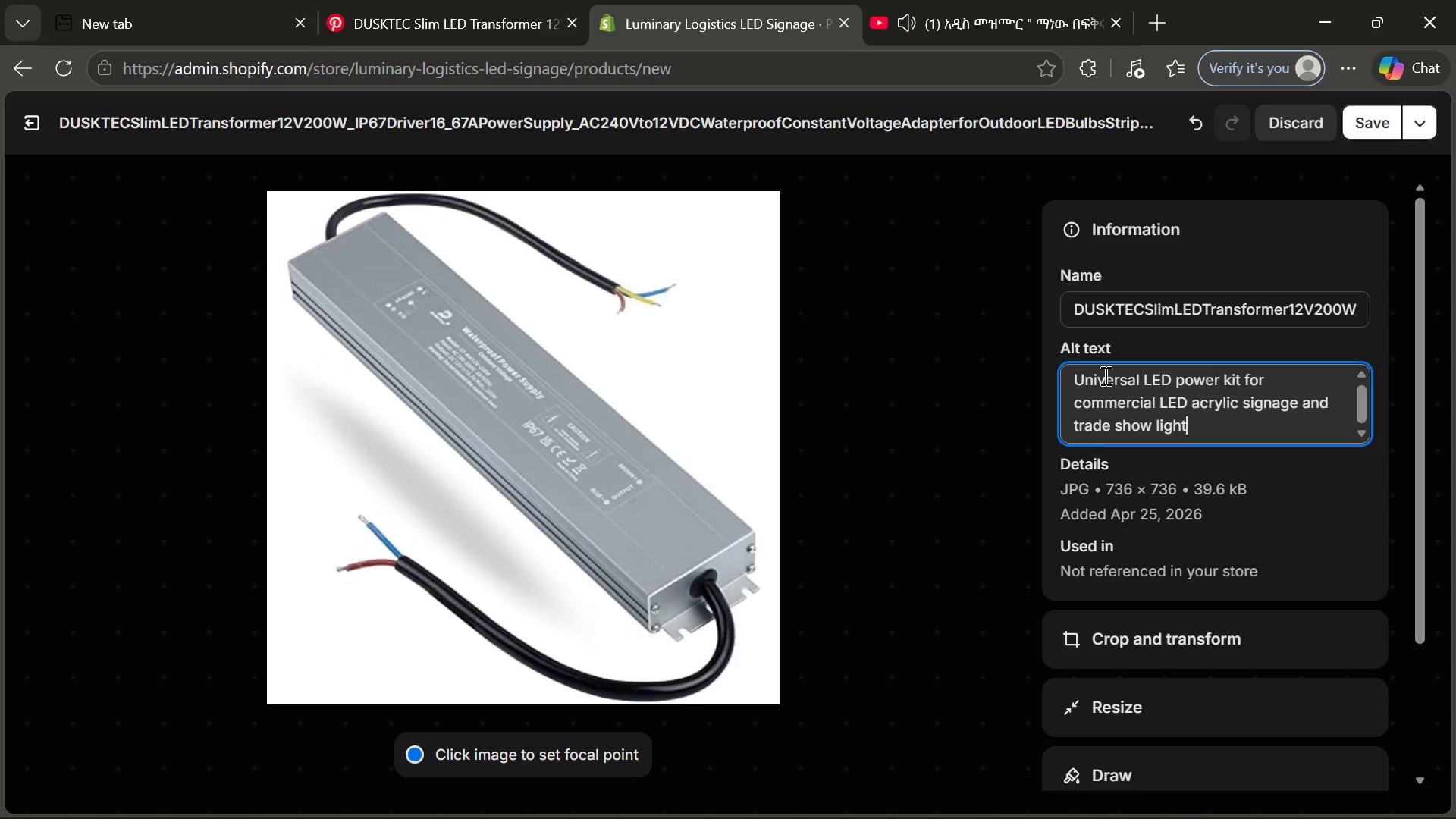 
wait(22.11)
 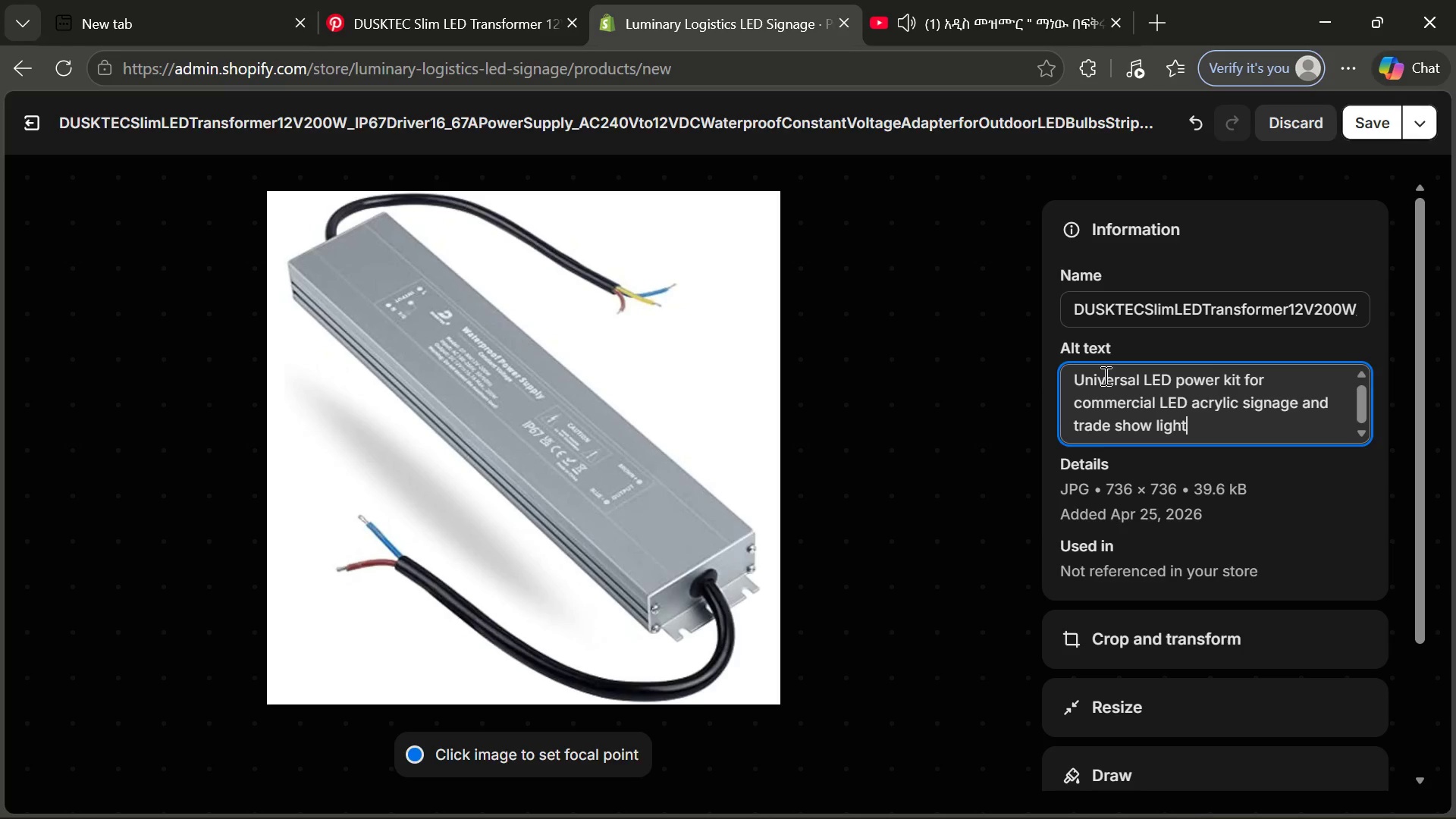 
type(hi)
key(Backspace)
key(Backspace)
type(ing systems with trasformer and wiring con)
key(Backspace)
type(mponents)
 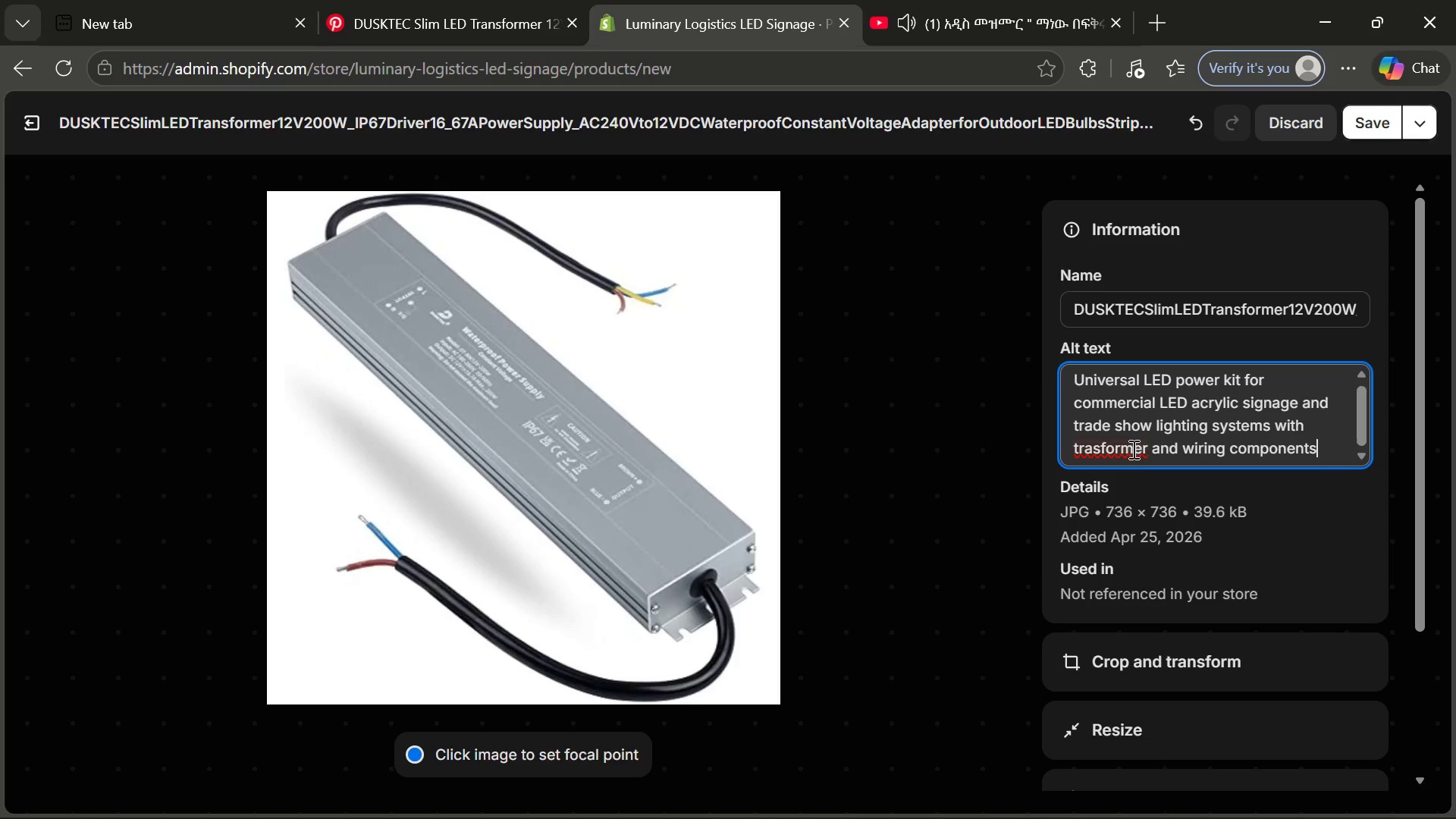 
left_click([1131, 450])
 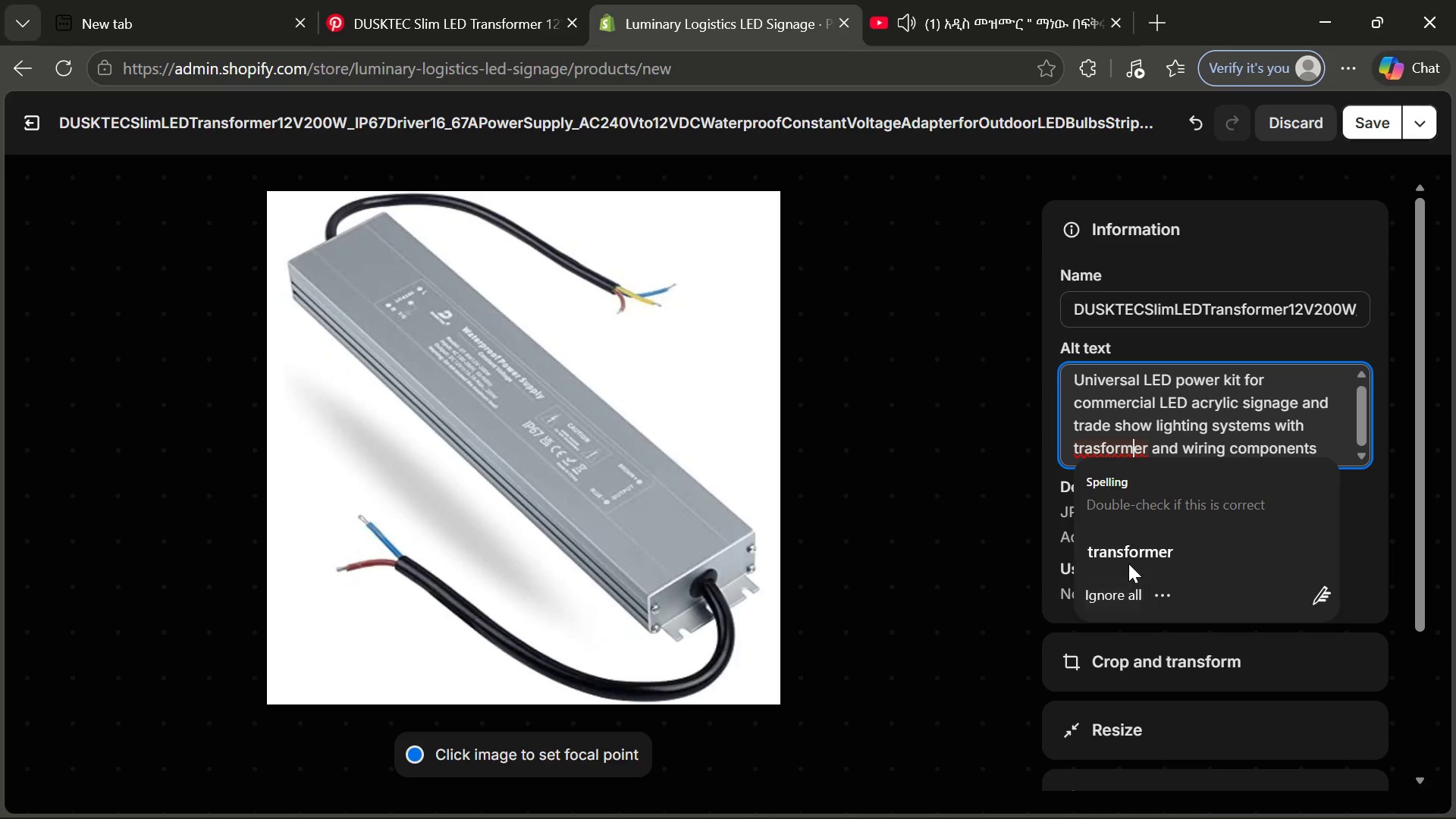 
left_click([1132, 561])
 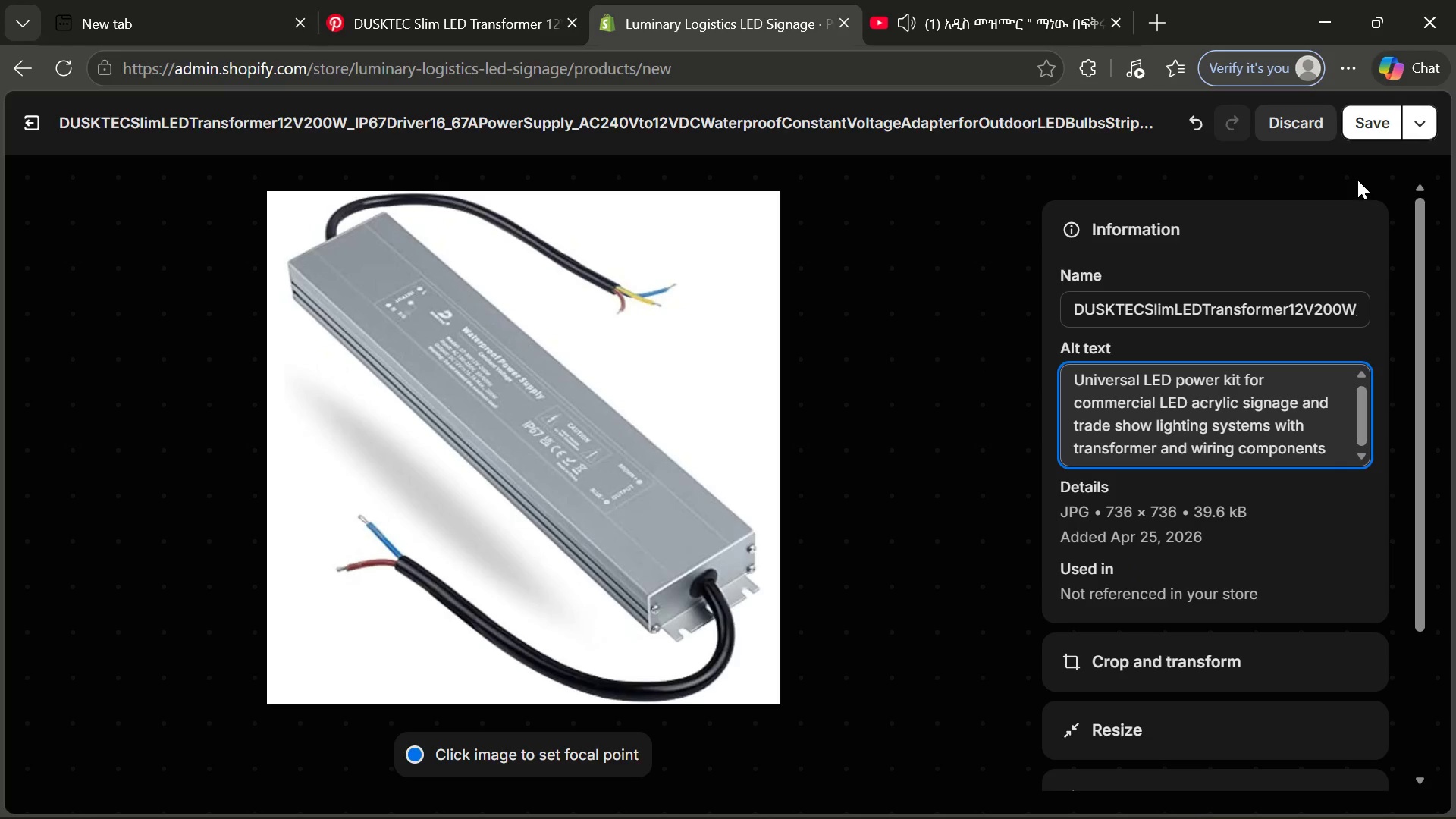 
left_click([1367, 128])
 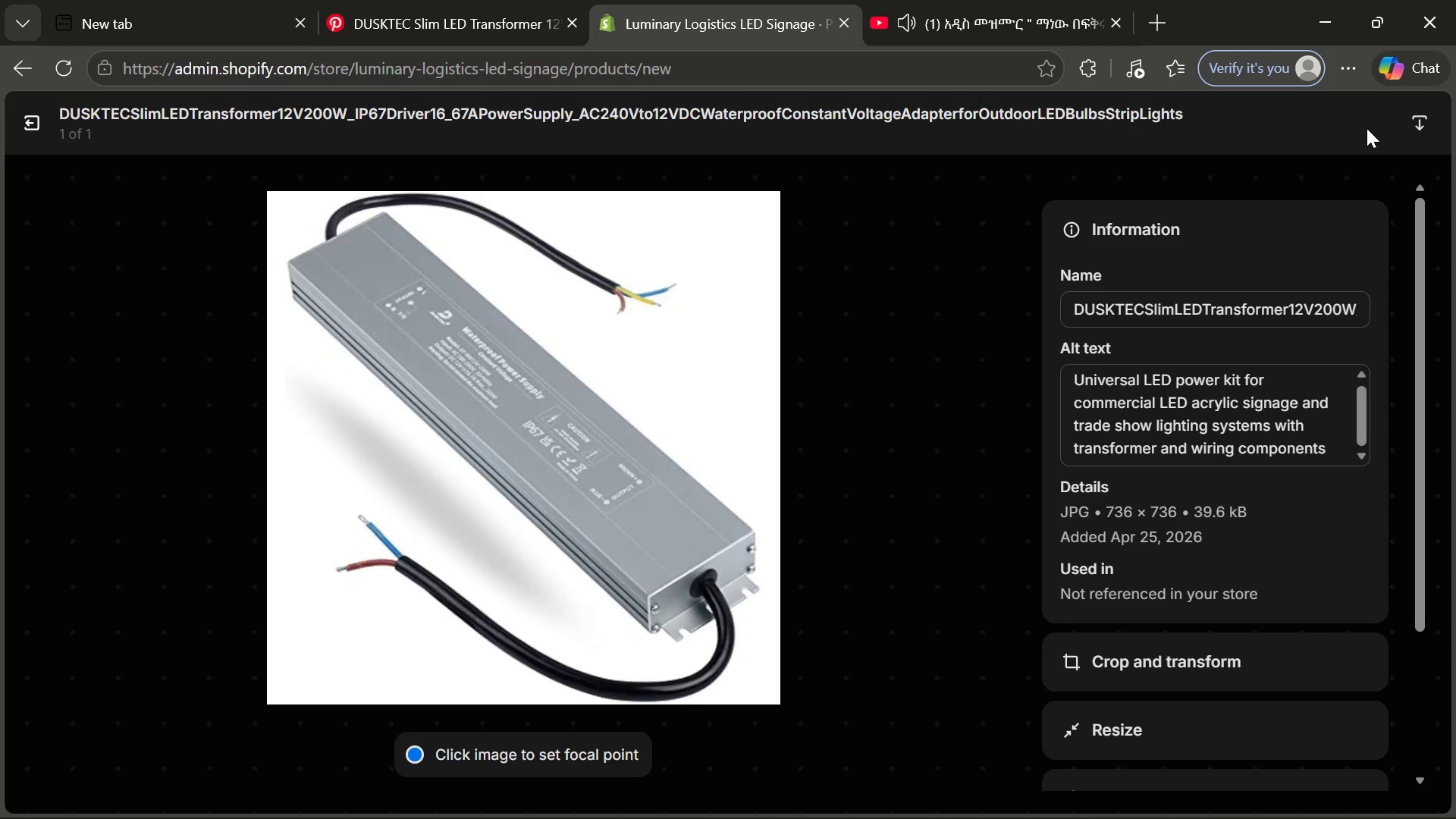 
wait(8.09)
 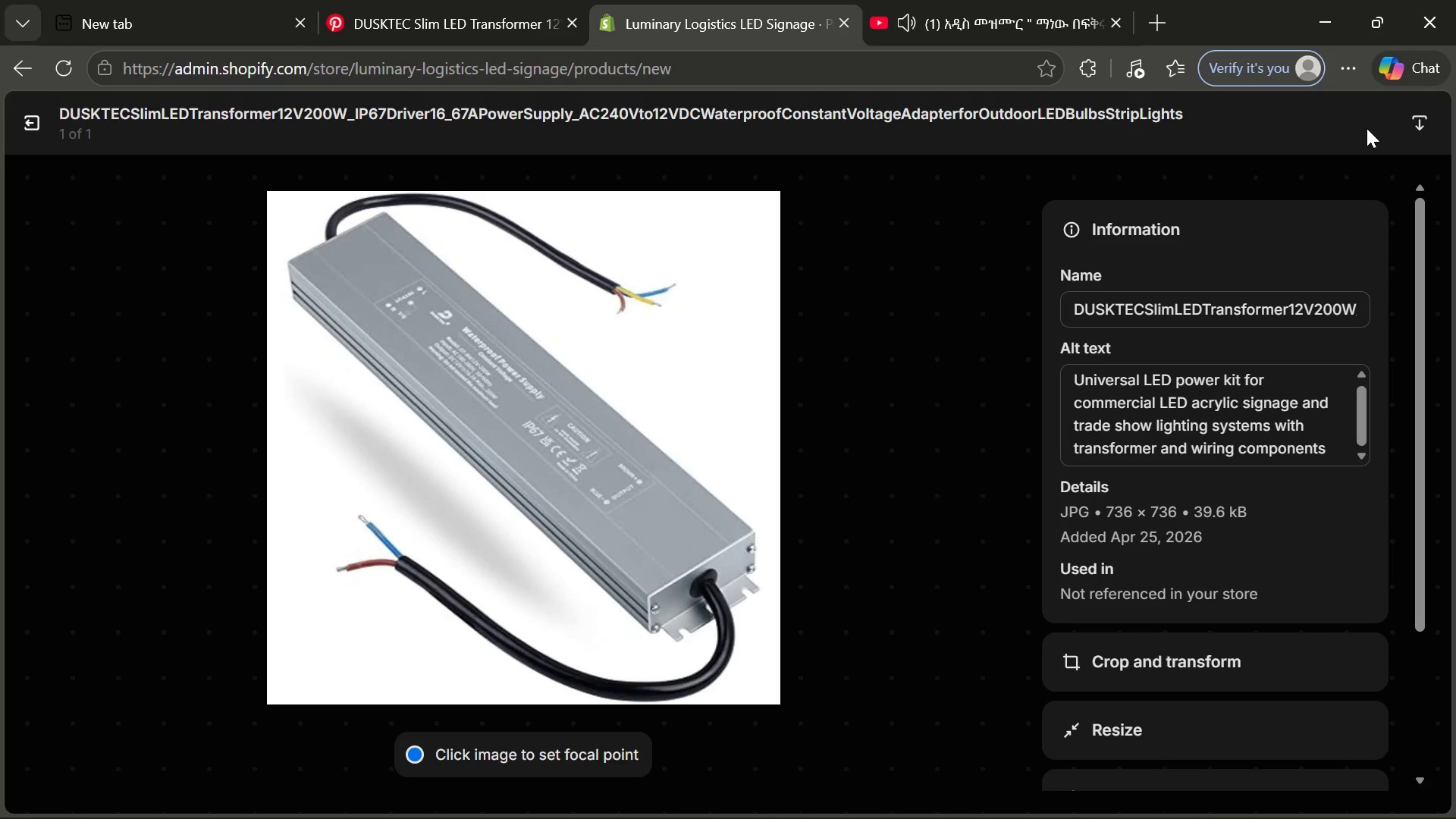 
left_click([30, 109])
 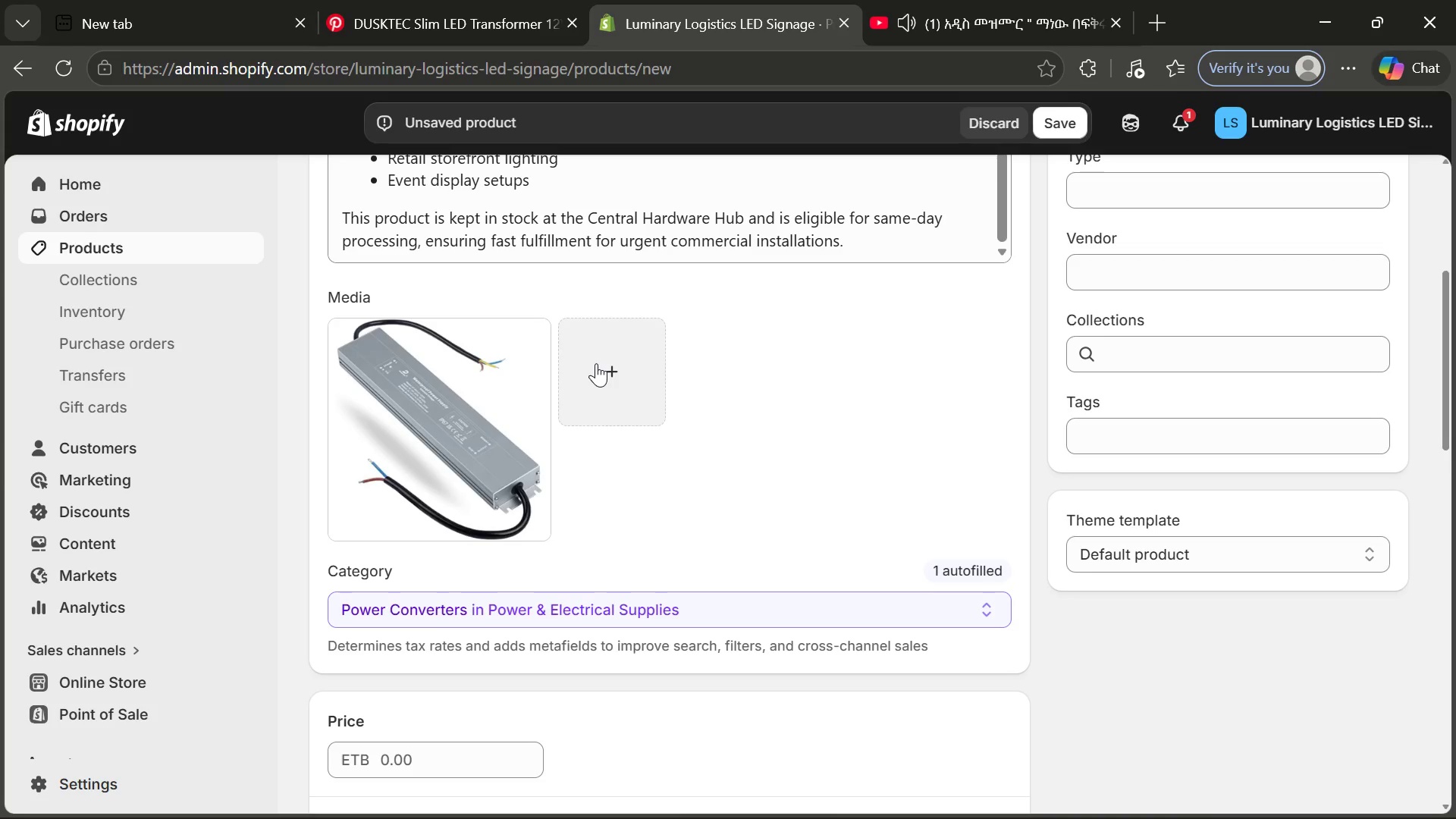 
wait(8.39)
 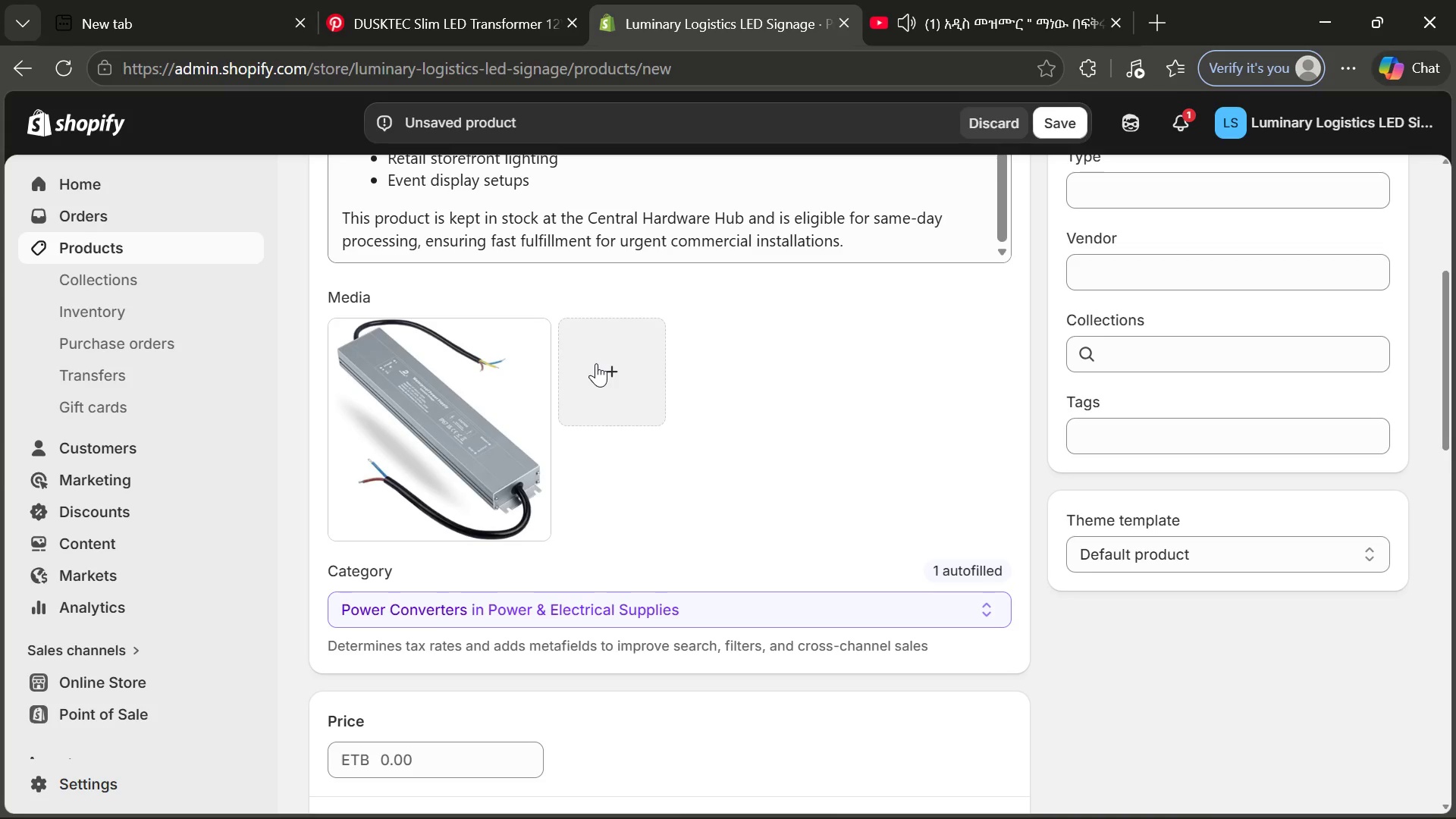 
left_click_drag(start_coordinate=[419, 556], to_coordinate=[388, 556])
 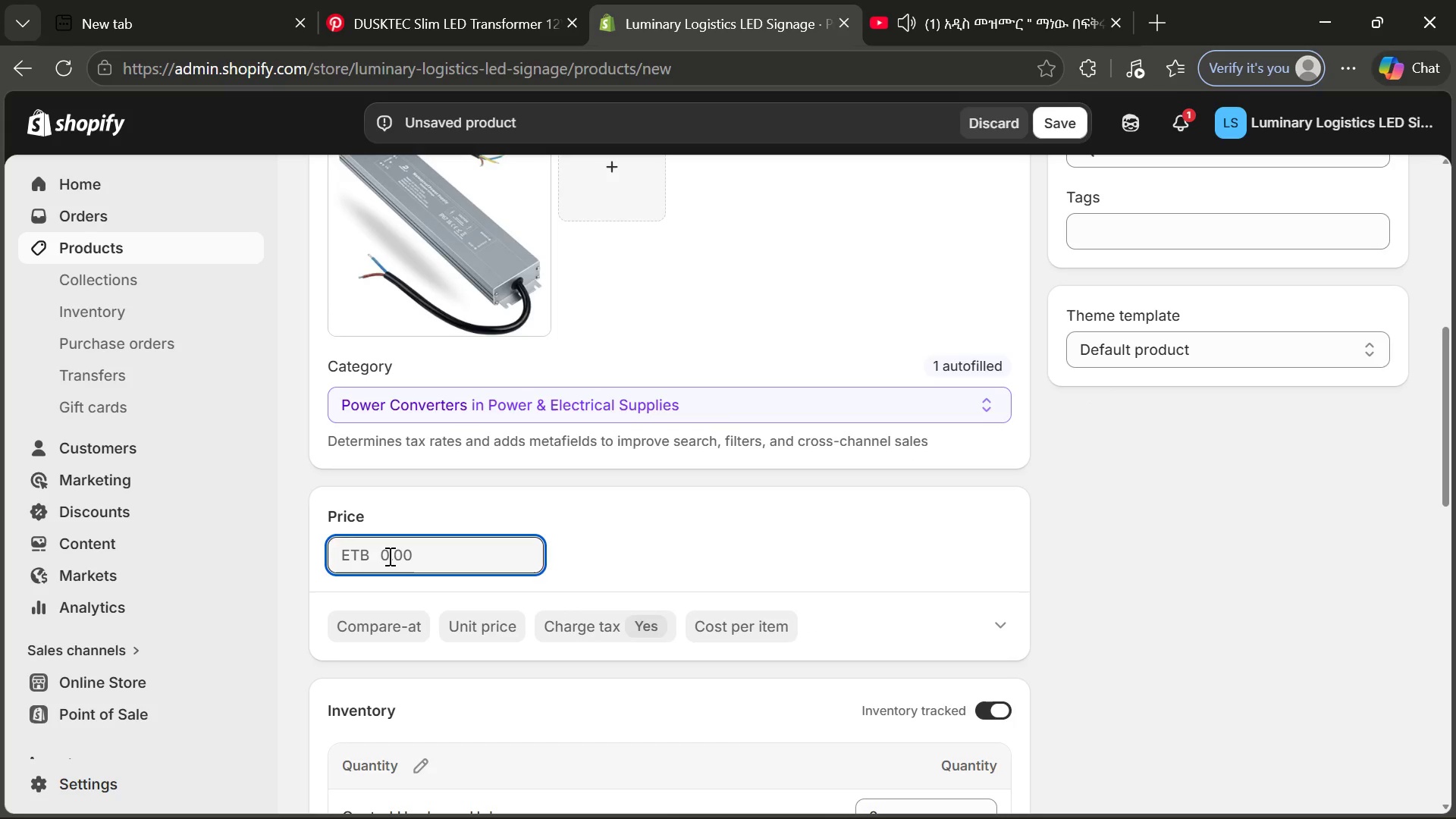 
type(89,)
key(Backspace)
type(.99)
 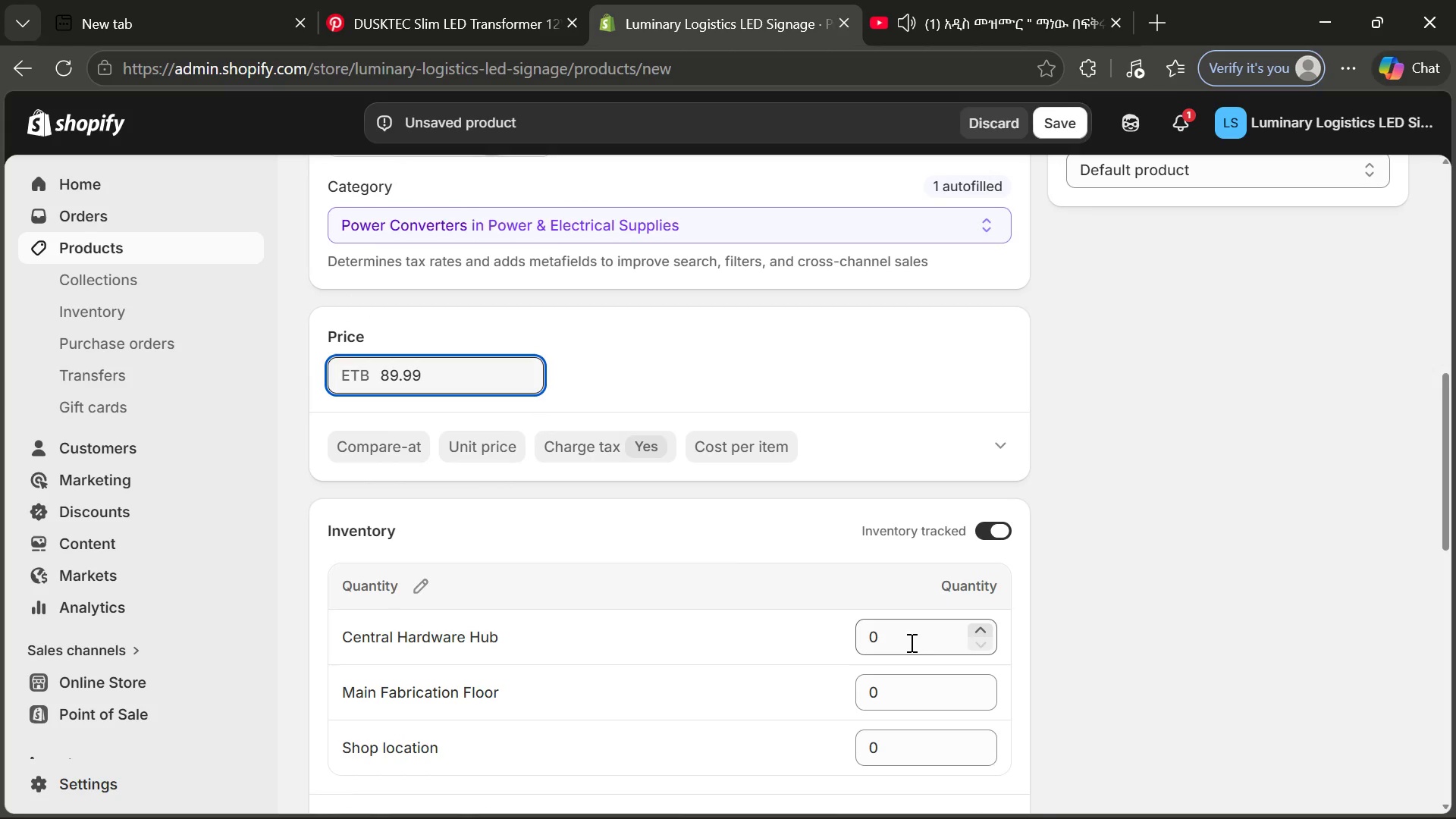 
wait(5.14)
 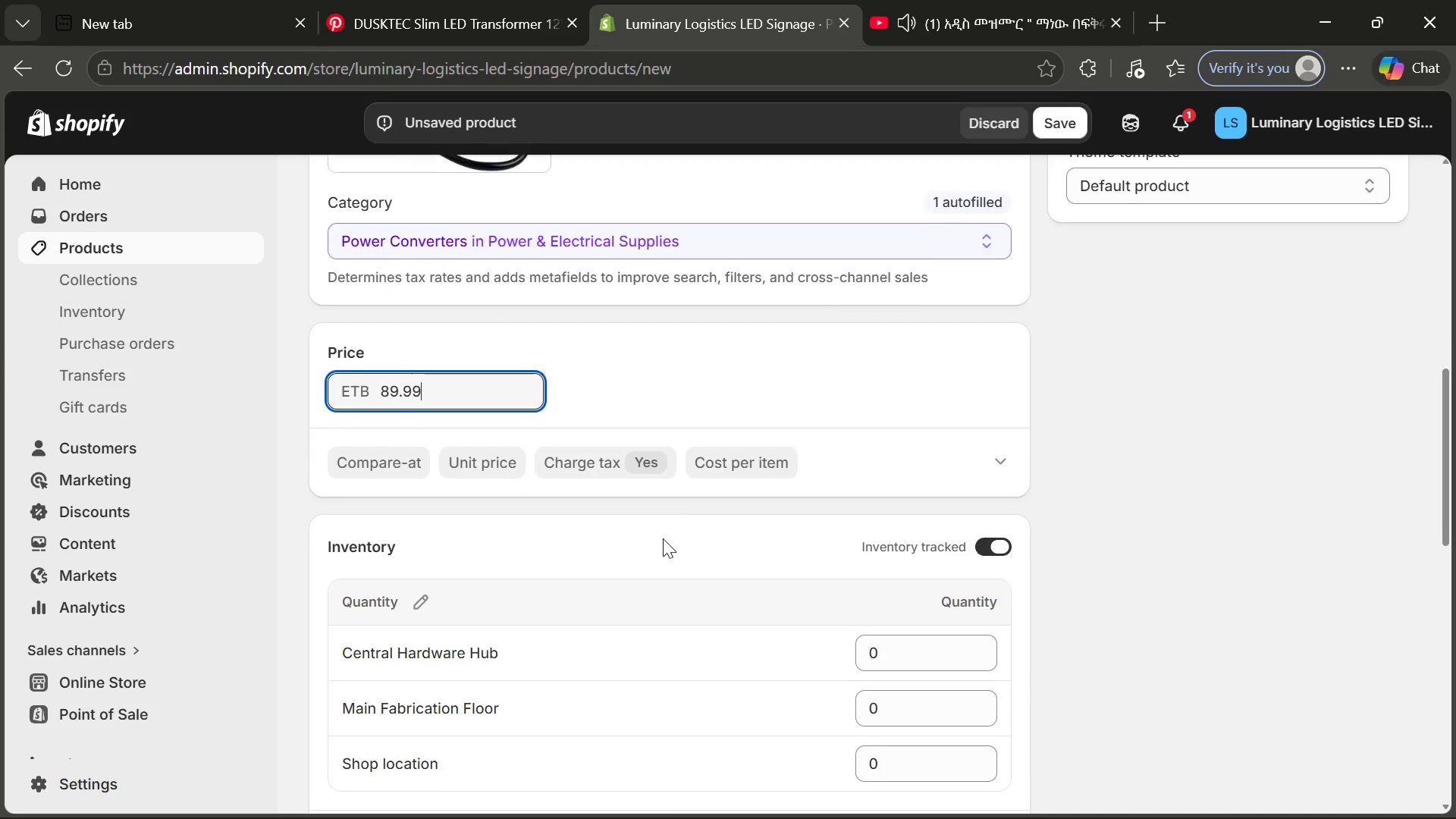 
left_click([453, 637])
 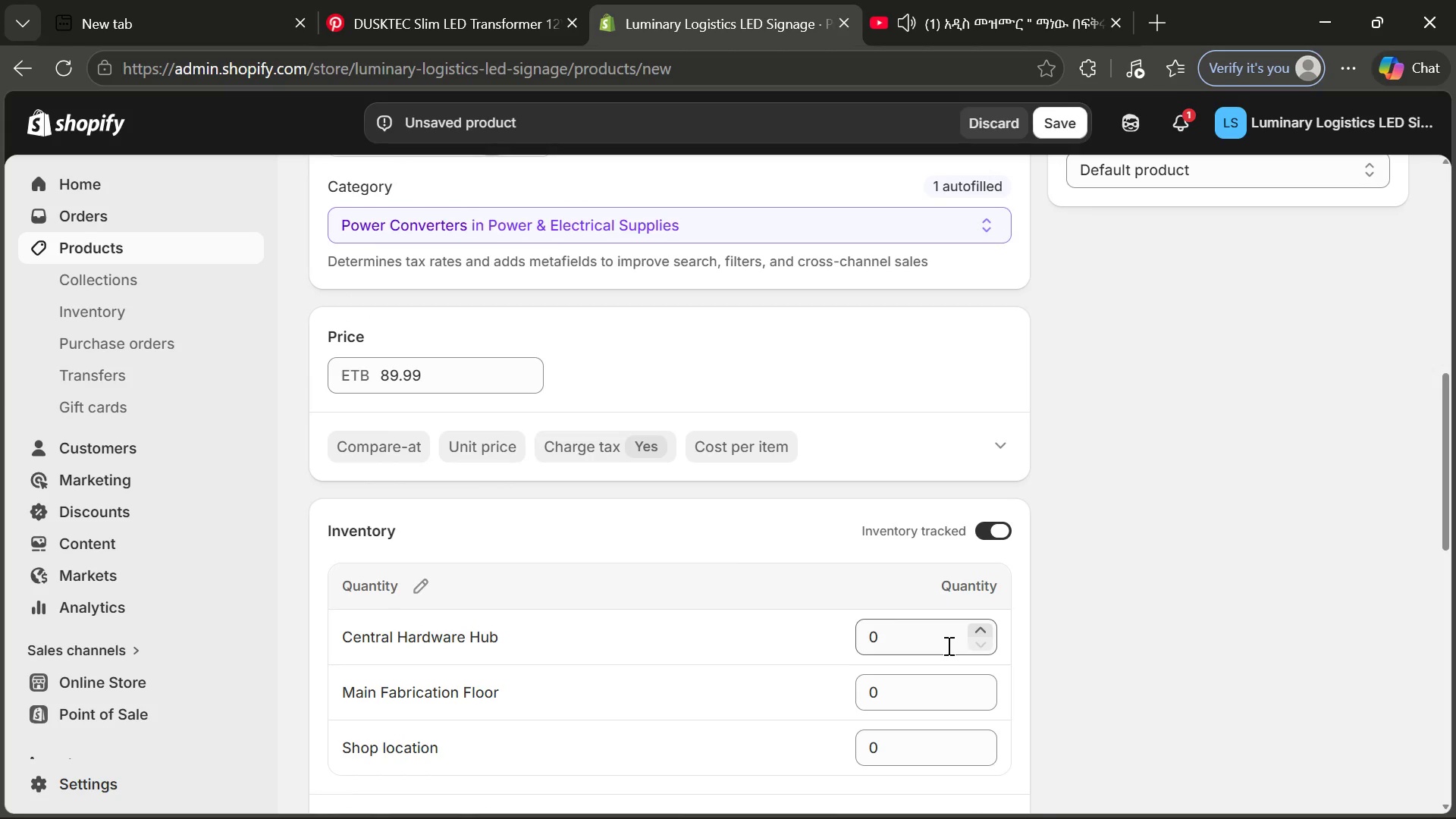 
left_click([947, 645])
 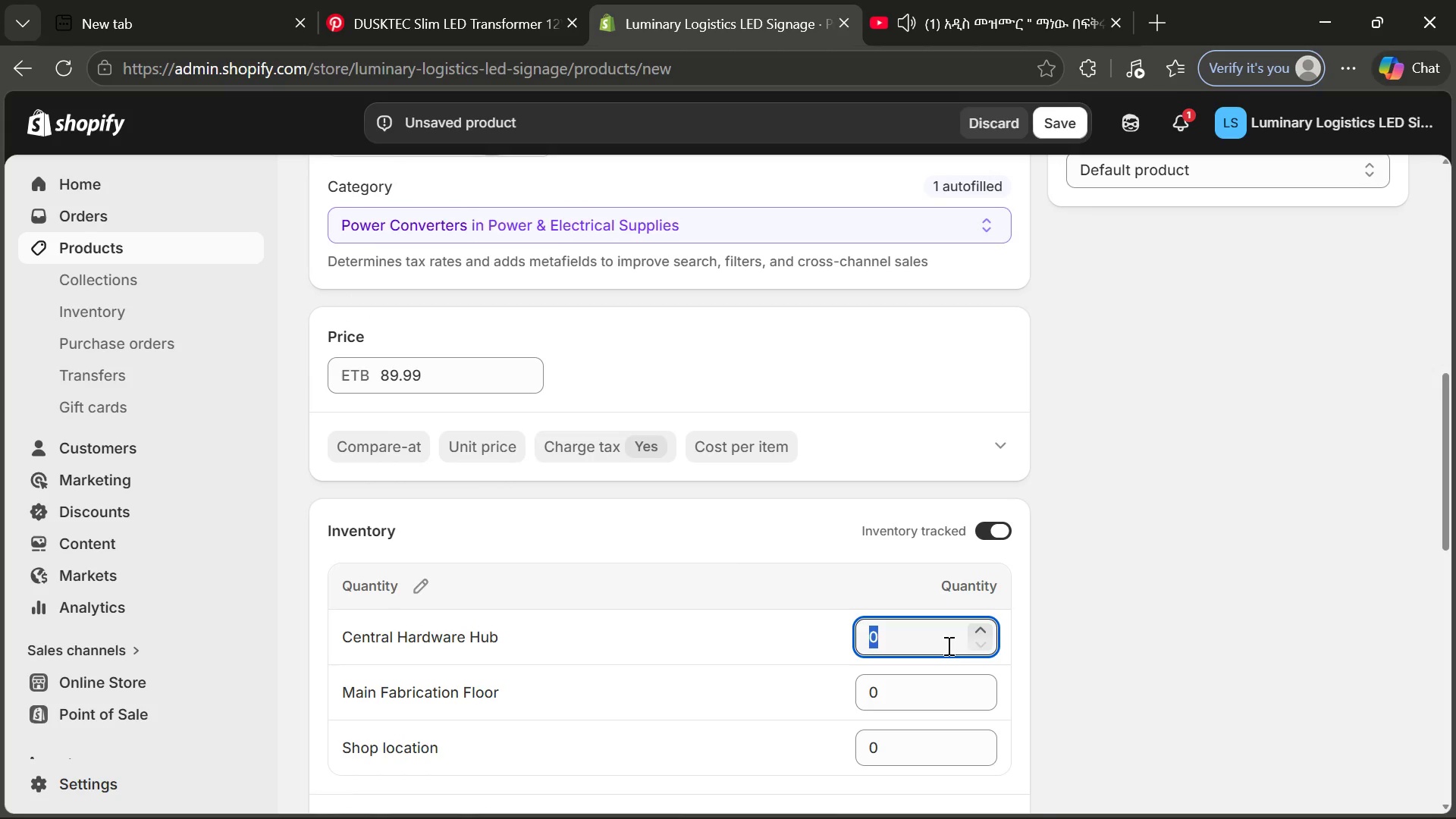 
wait(5.67)
 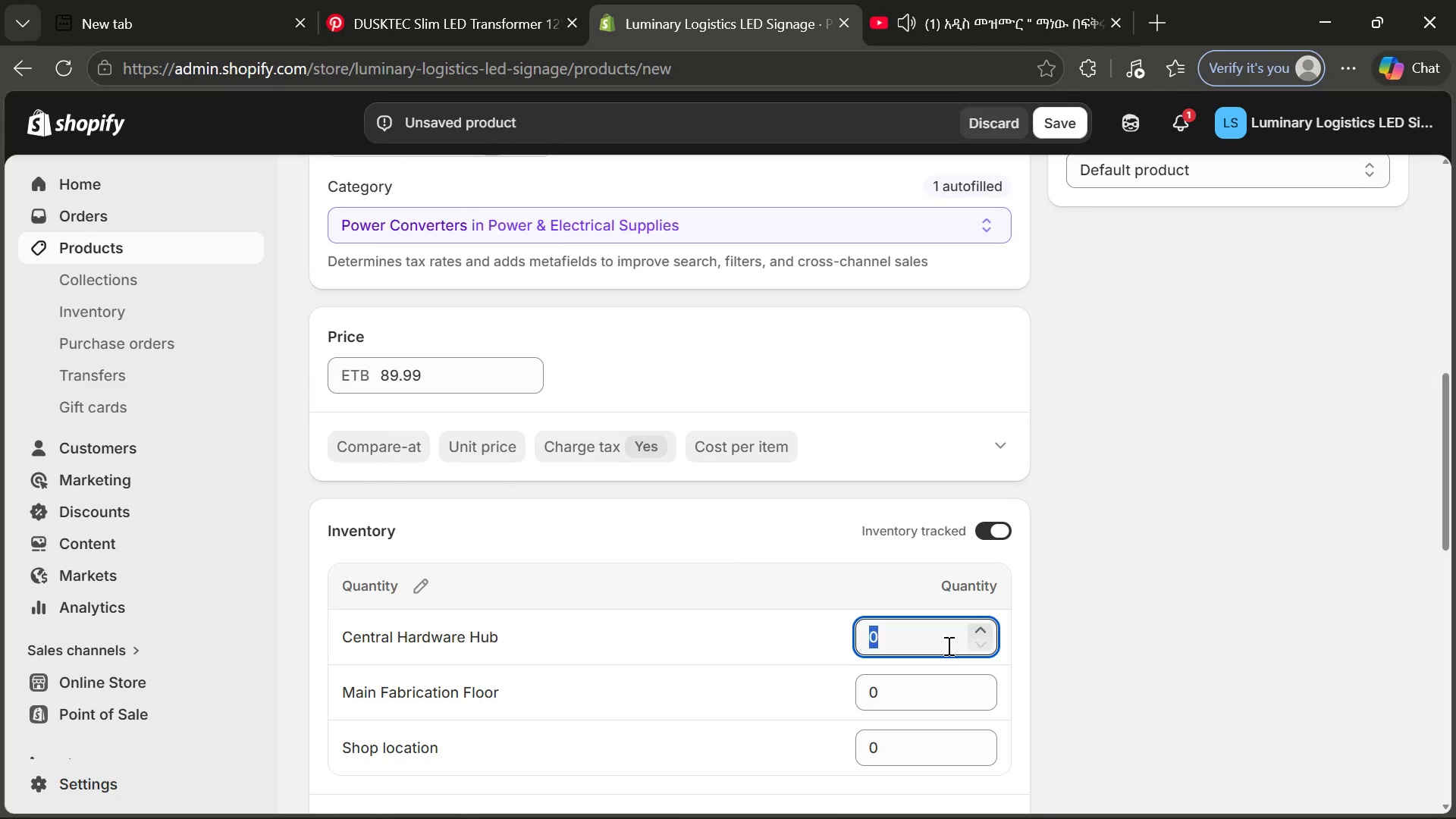 
type(50)
 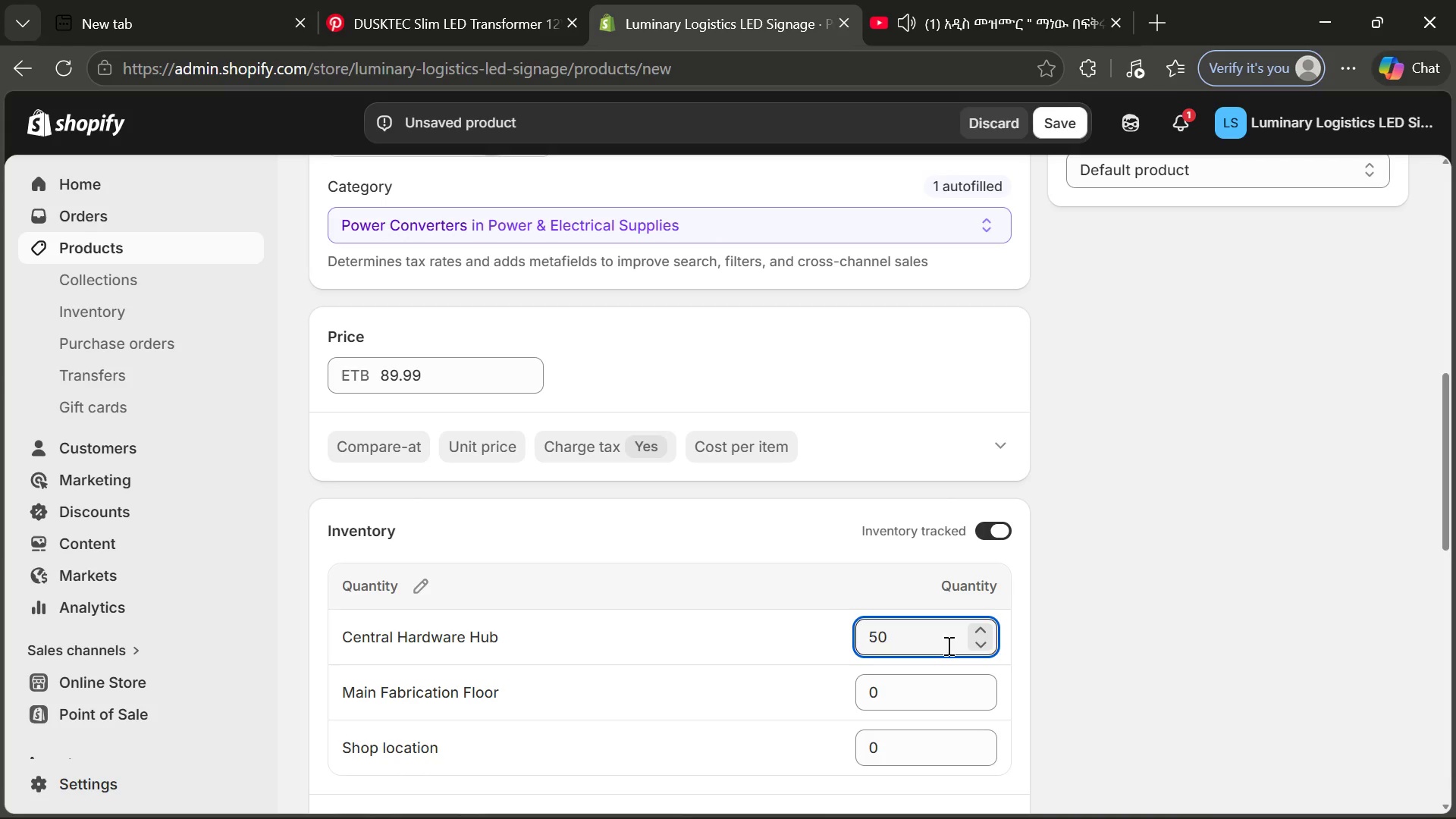 
wait(13.27)
 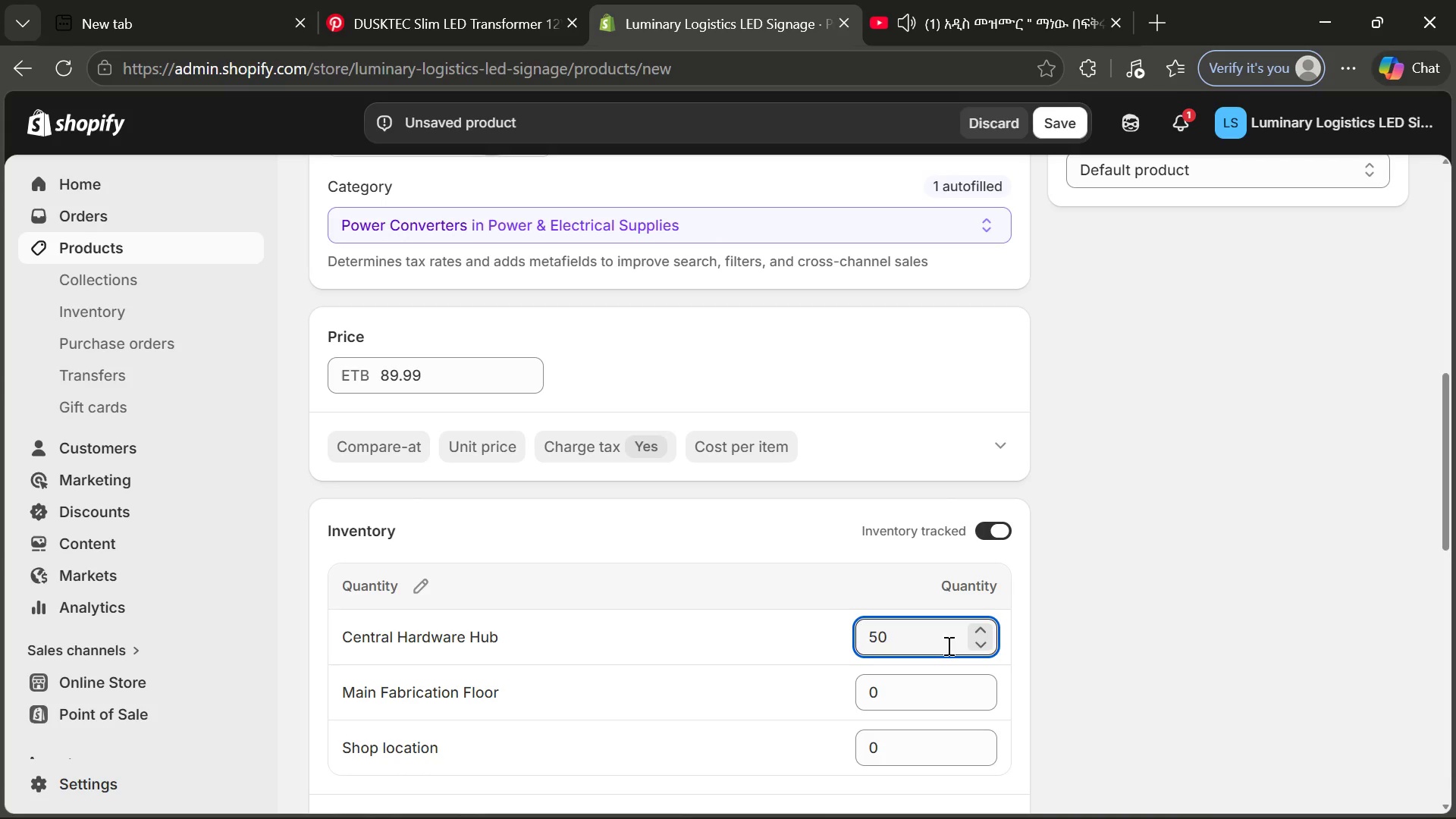 
key(Backspace)
key(Backspace)
type(120)
 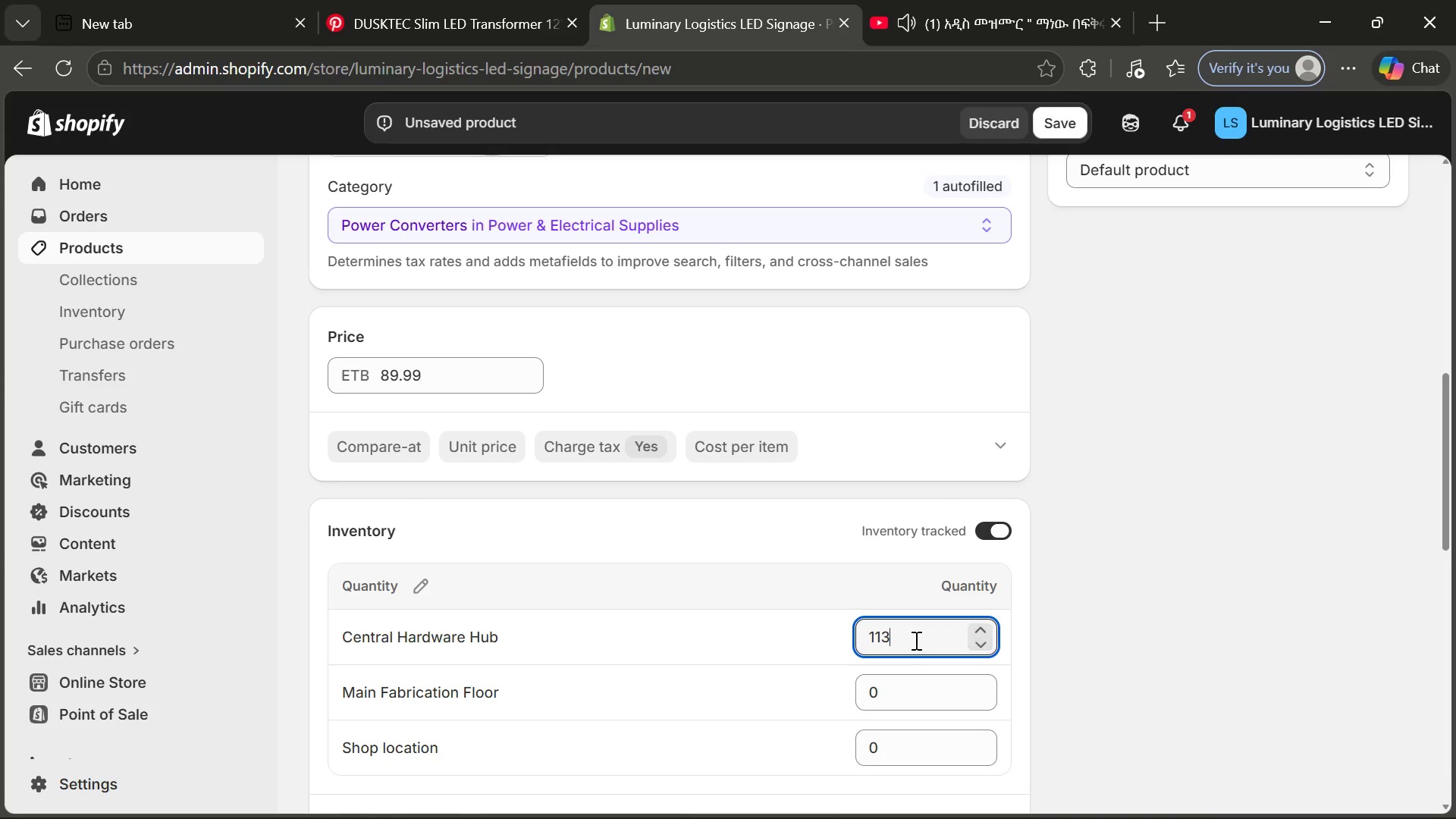 
left_click([912, 638])
 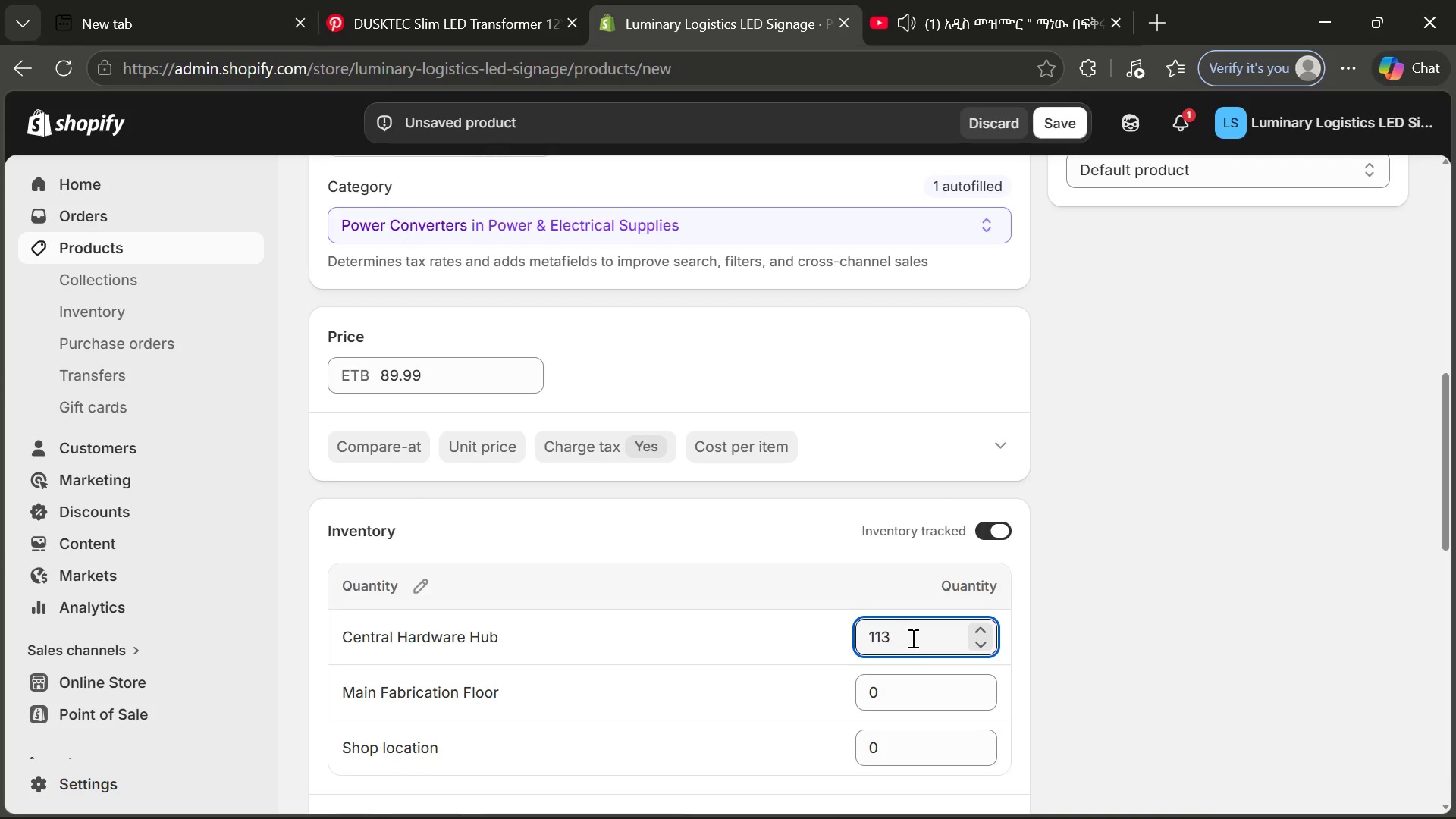 
hold_key(key=Backspace, duration=0.61)
 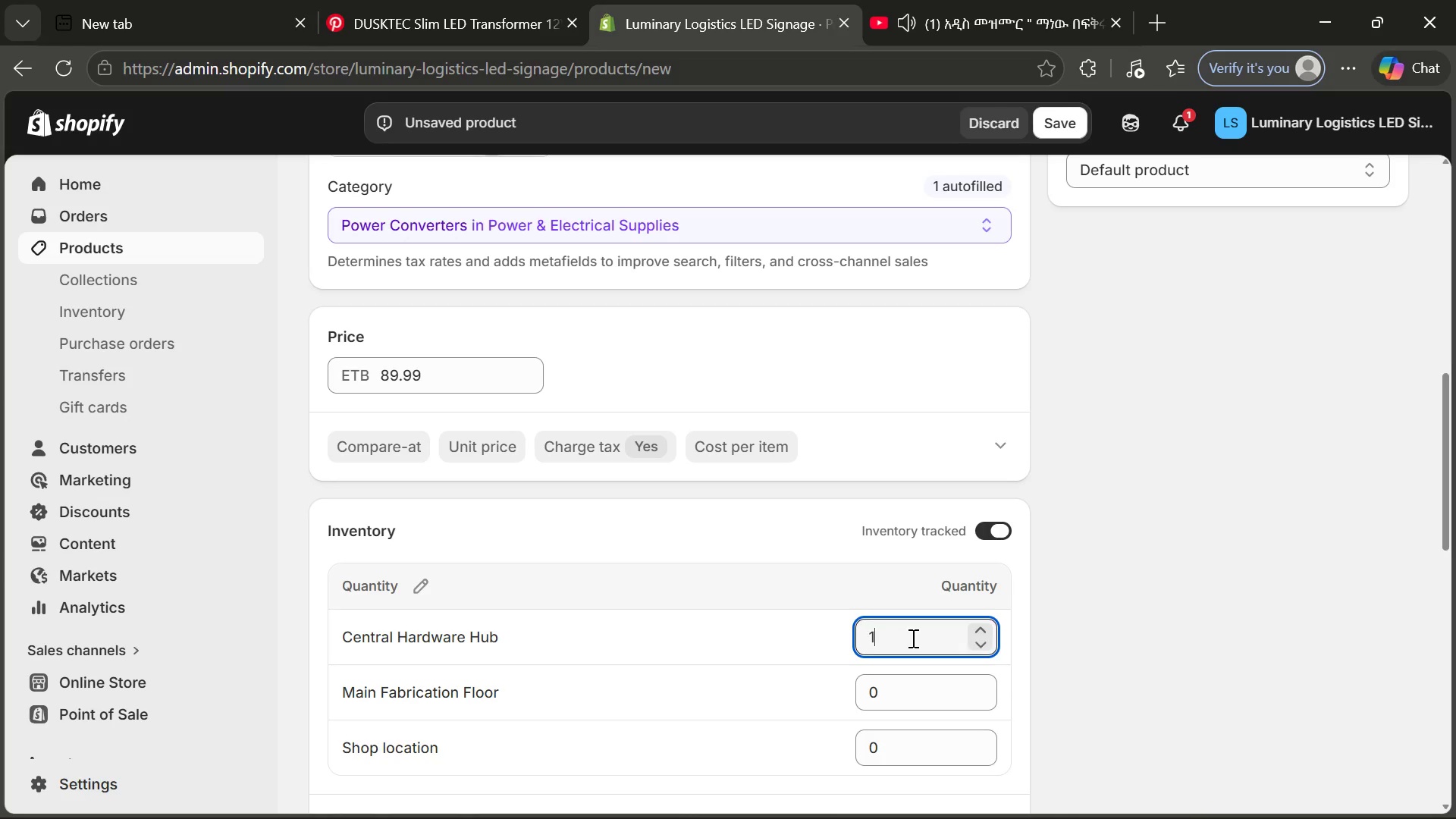 
type(120)
 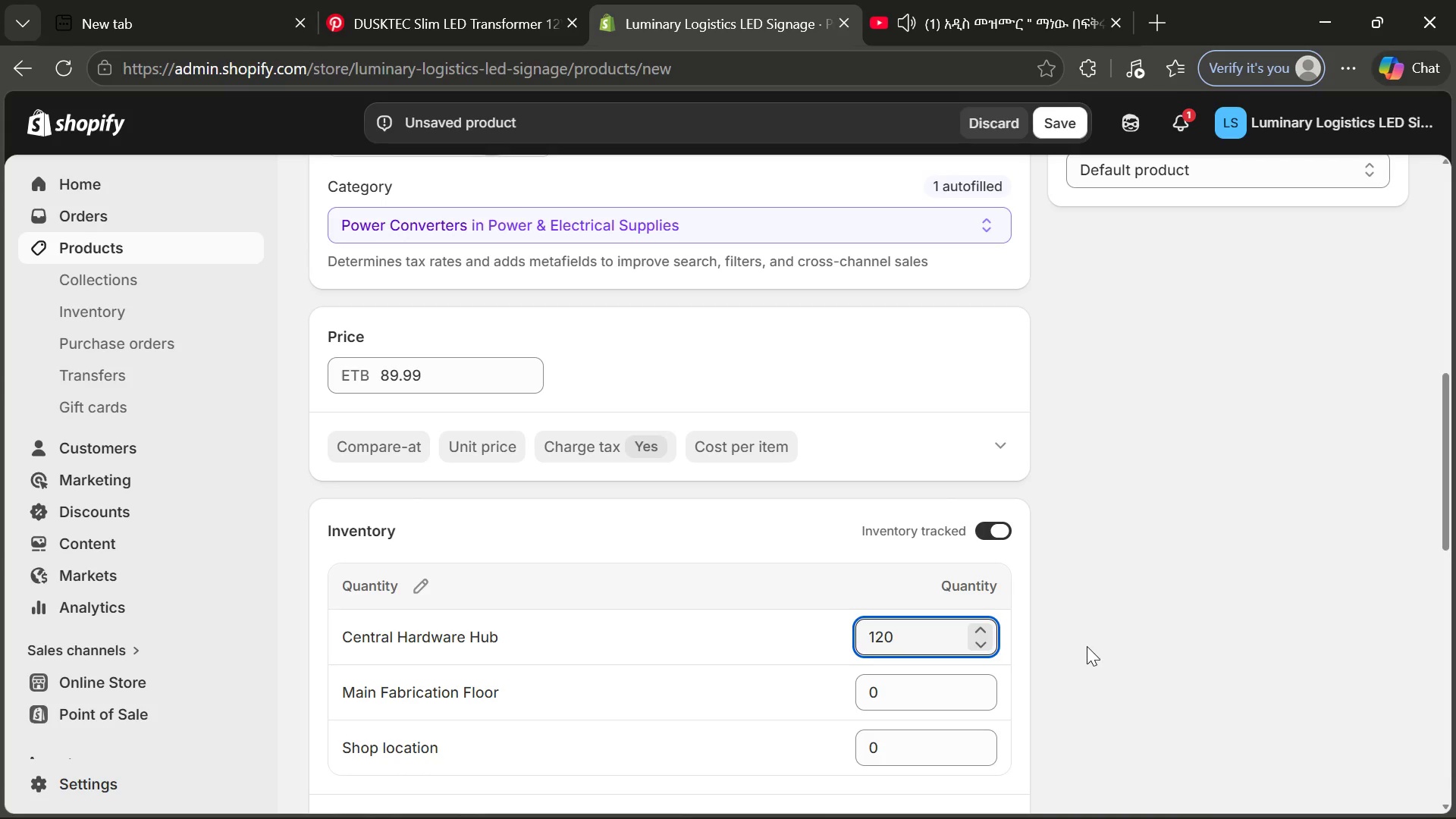 
left_click([1087, 646])
 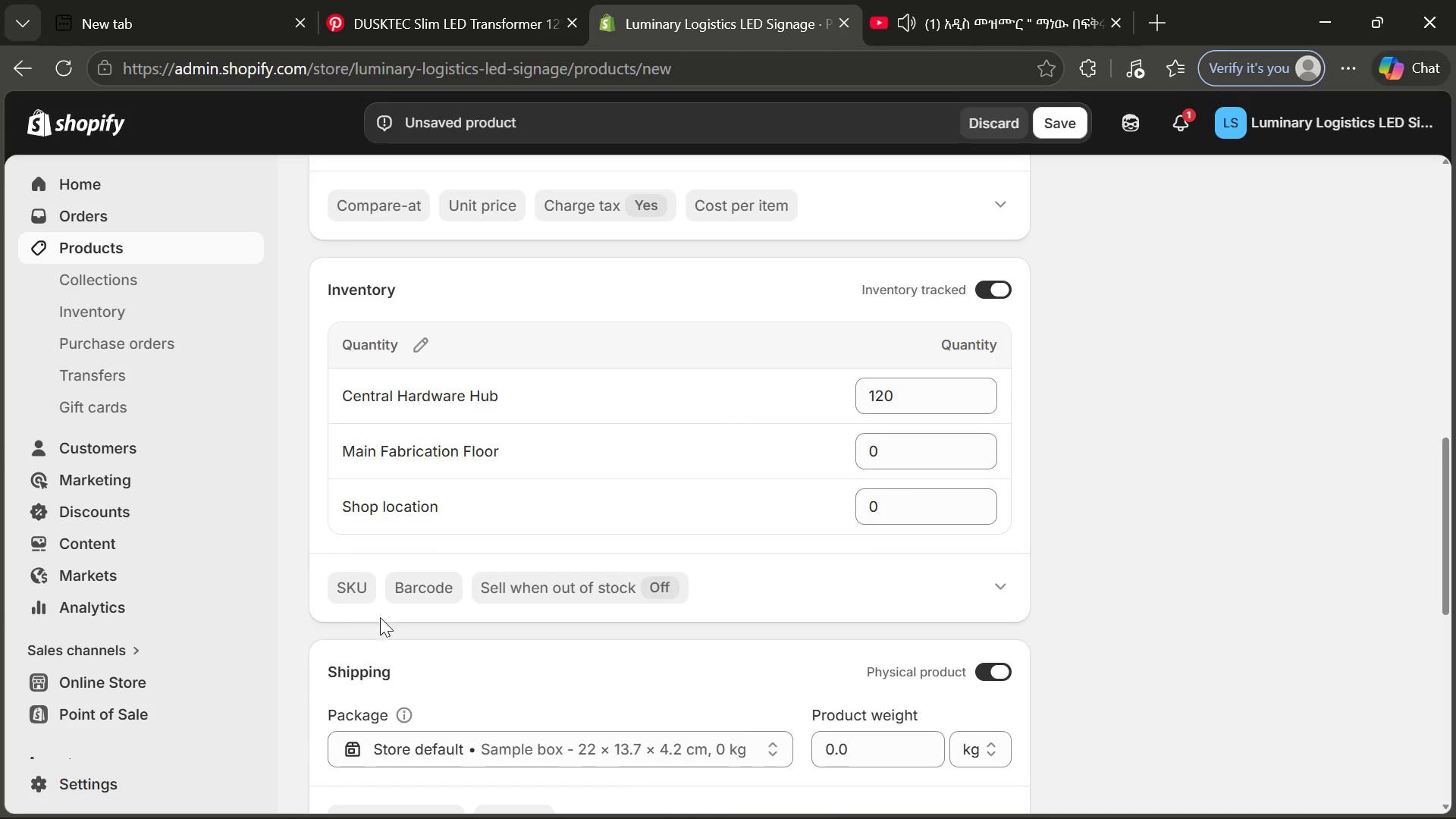 
left_click([354, 592])
 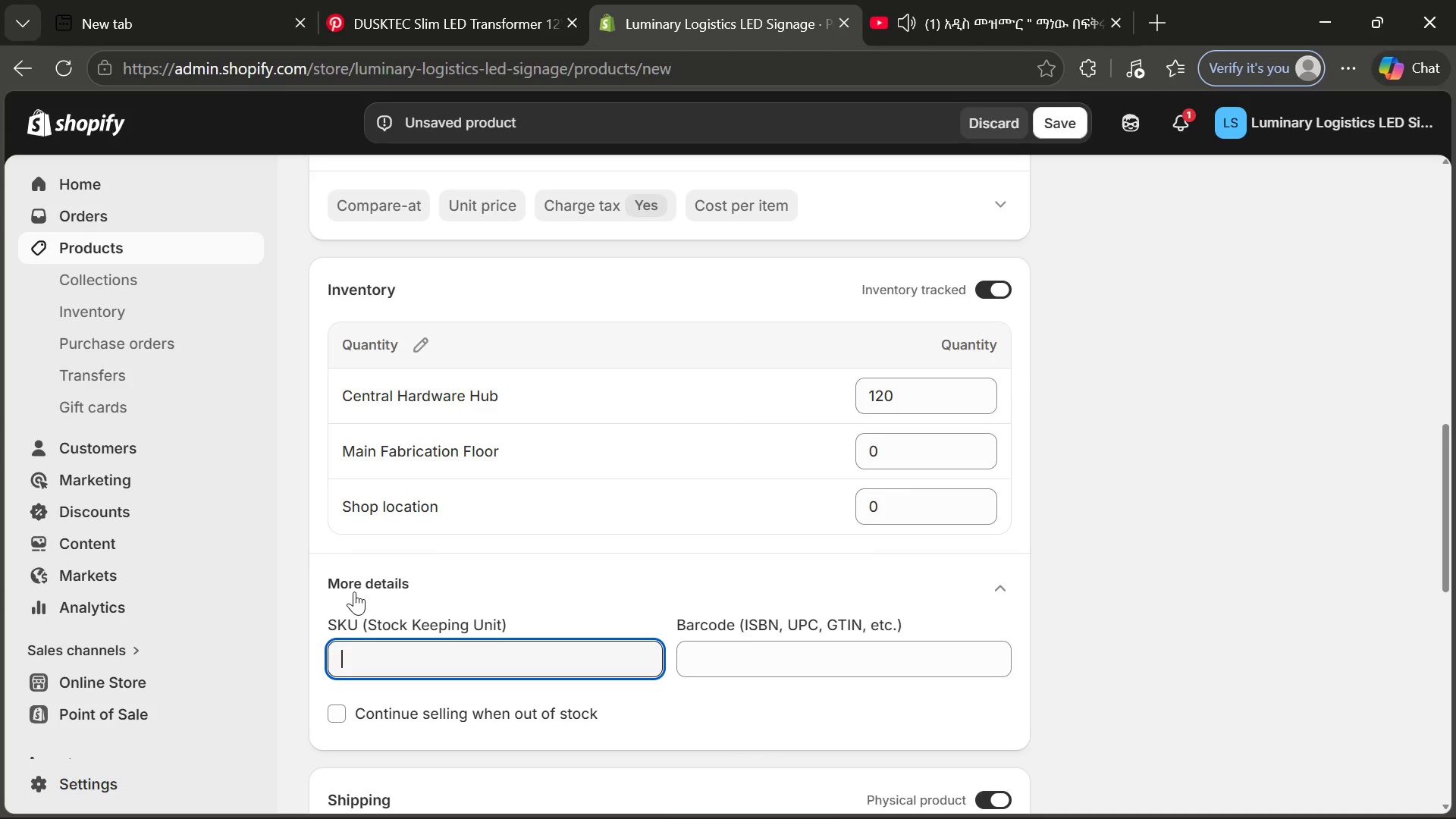 
wait(6.67)
 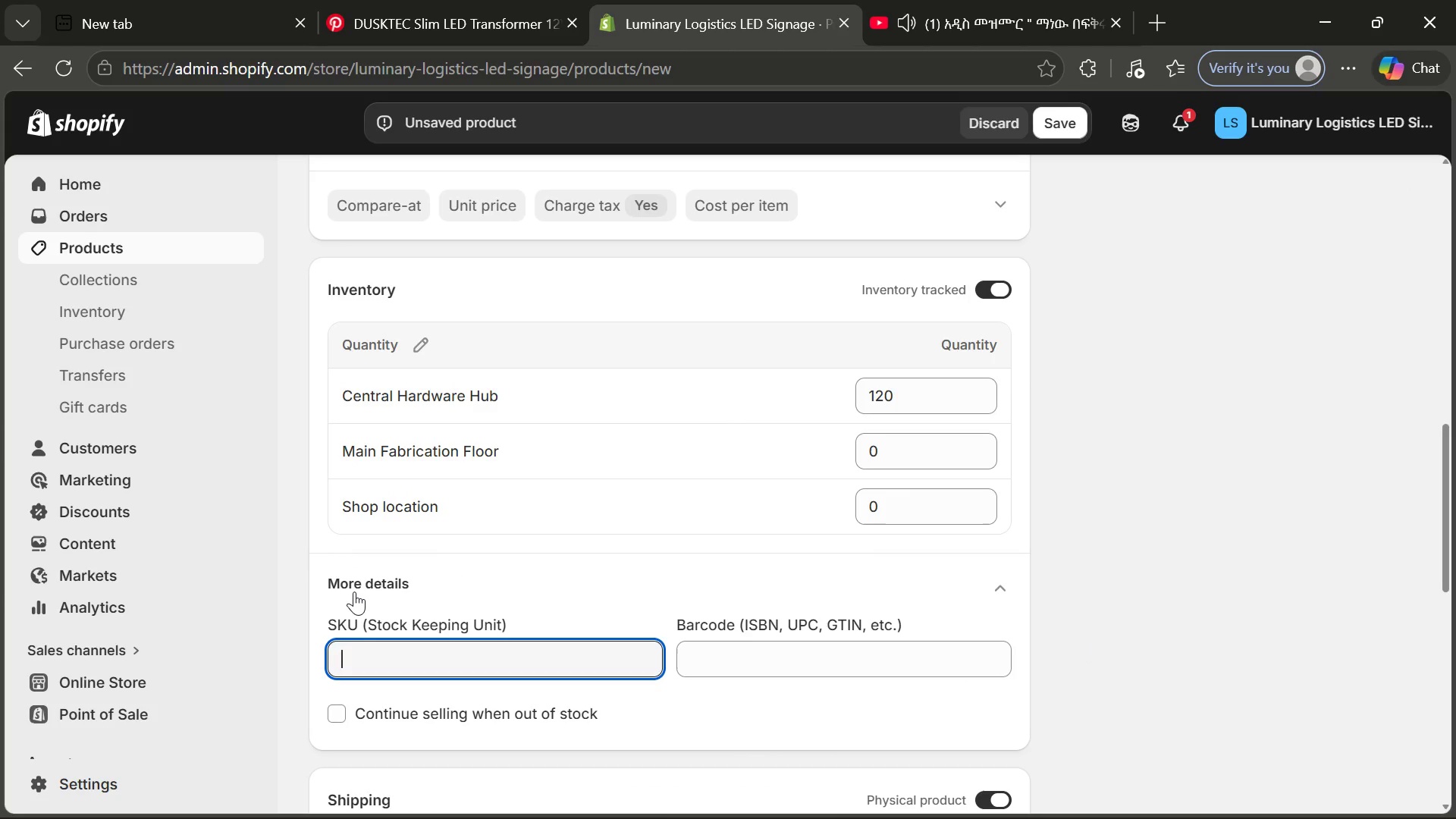 
type(HW-PWR-001)
 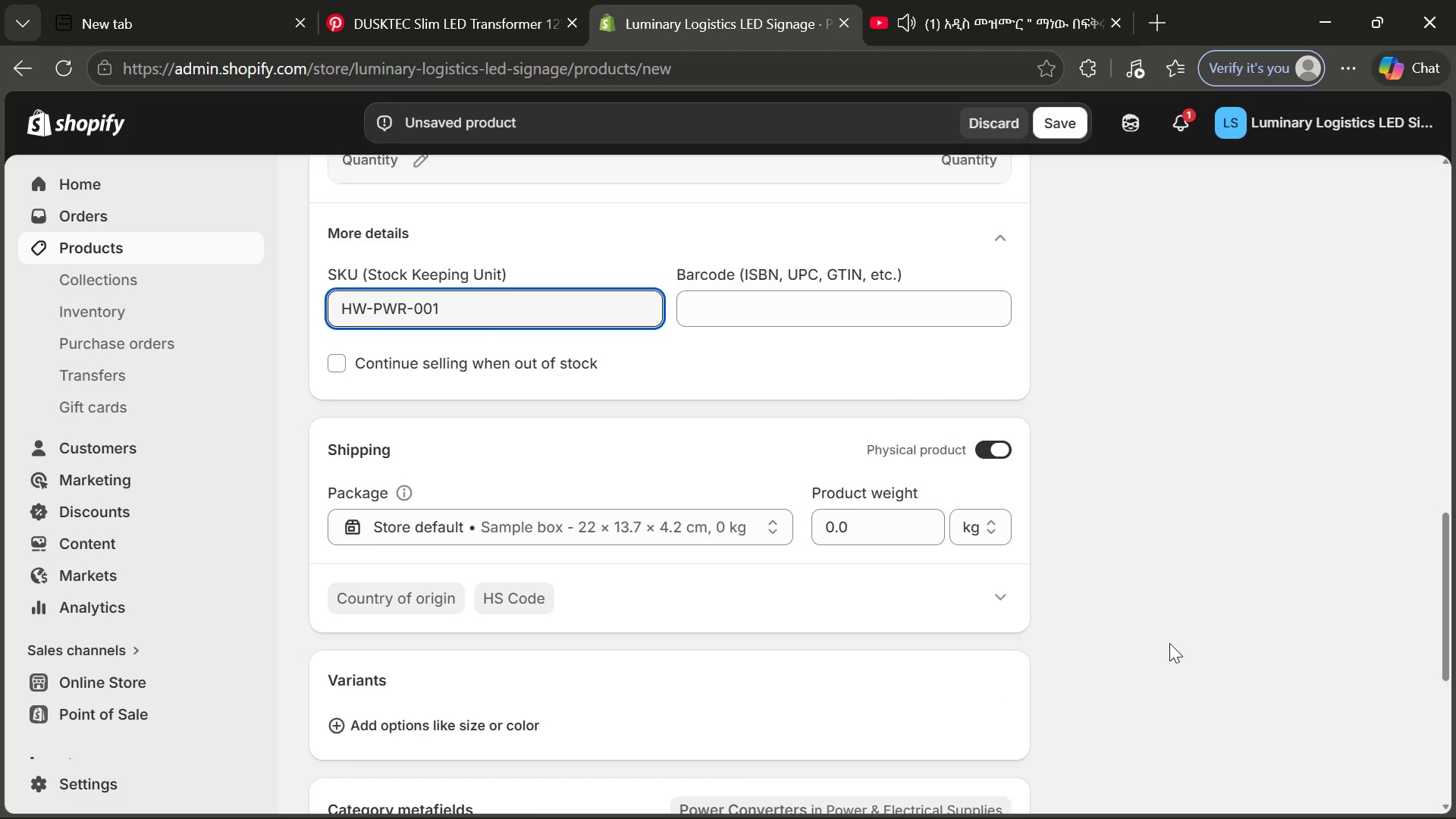 
wait(16.31)
 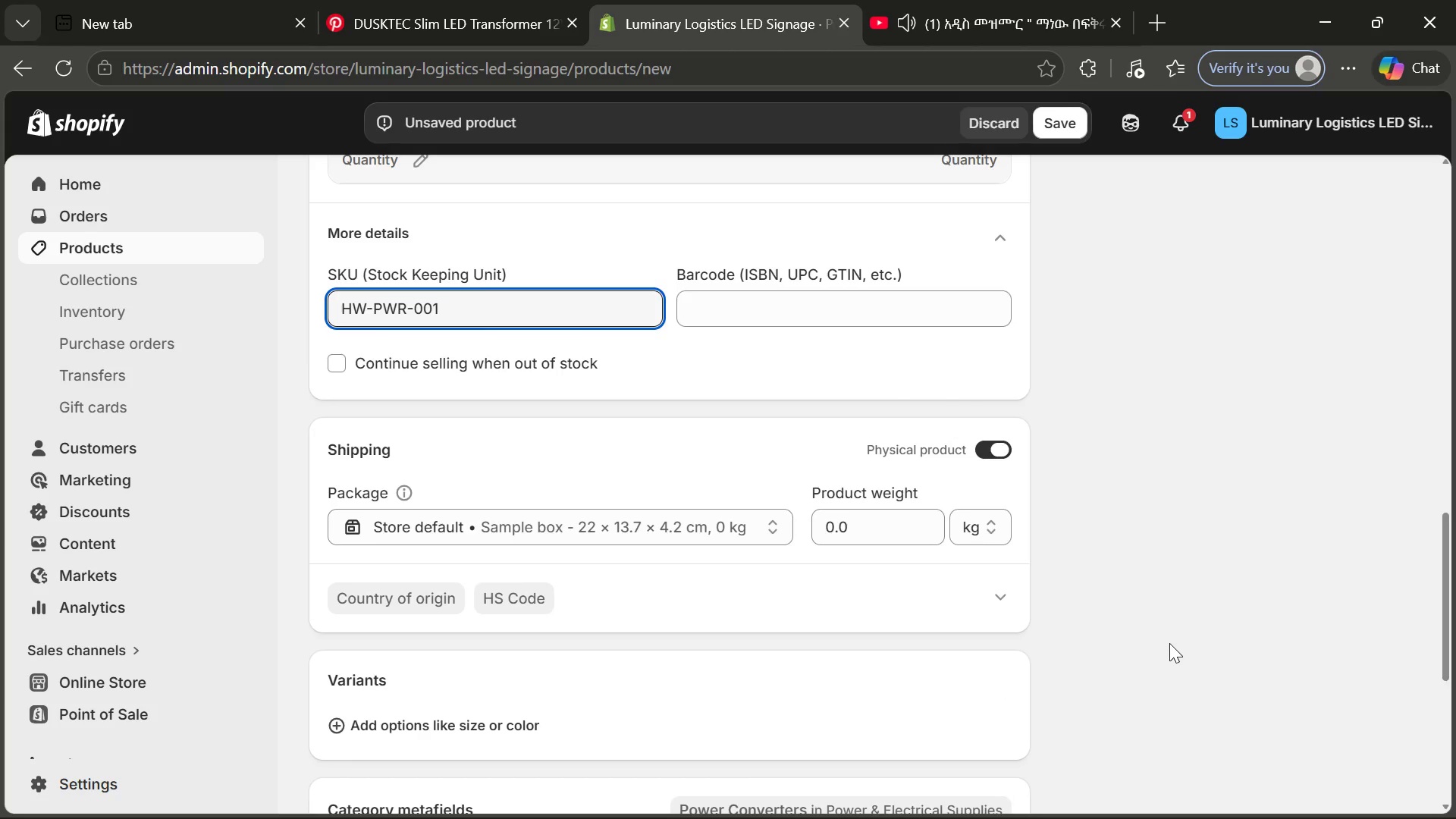 
left_click([996, 574])
 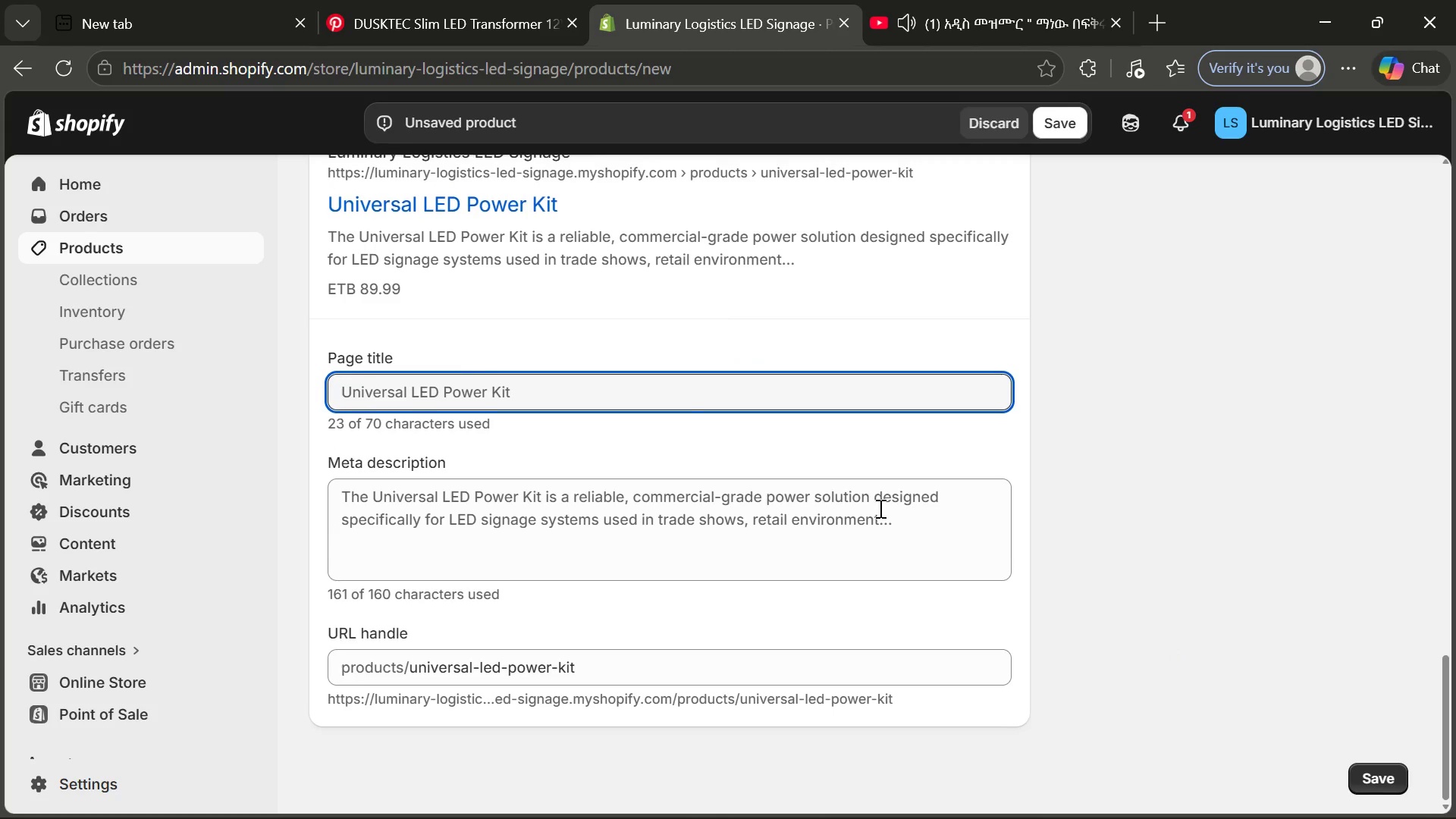 
left_click([540, 406])
 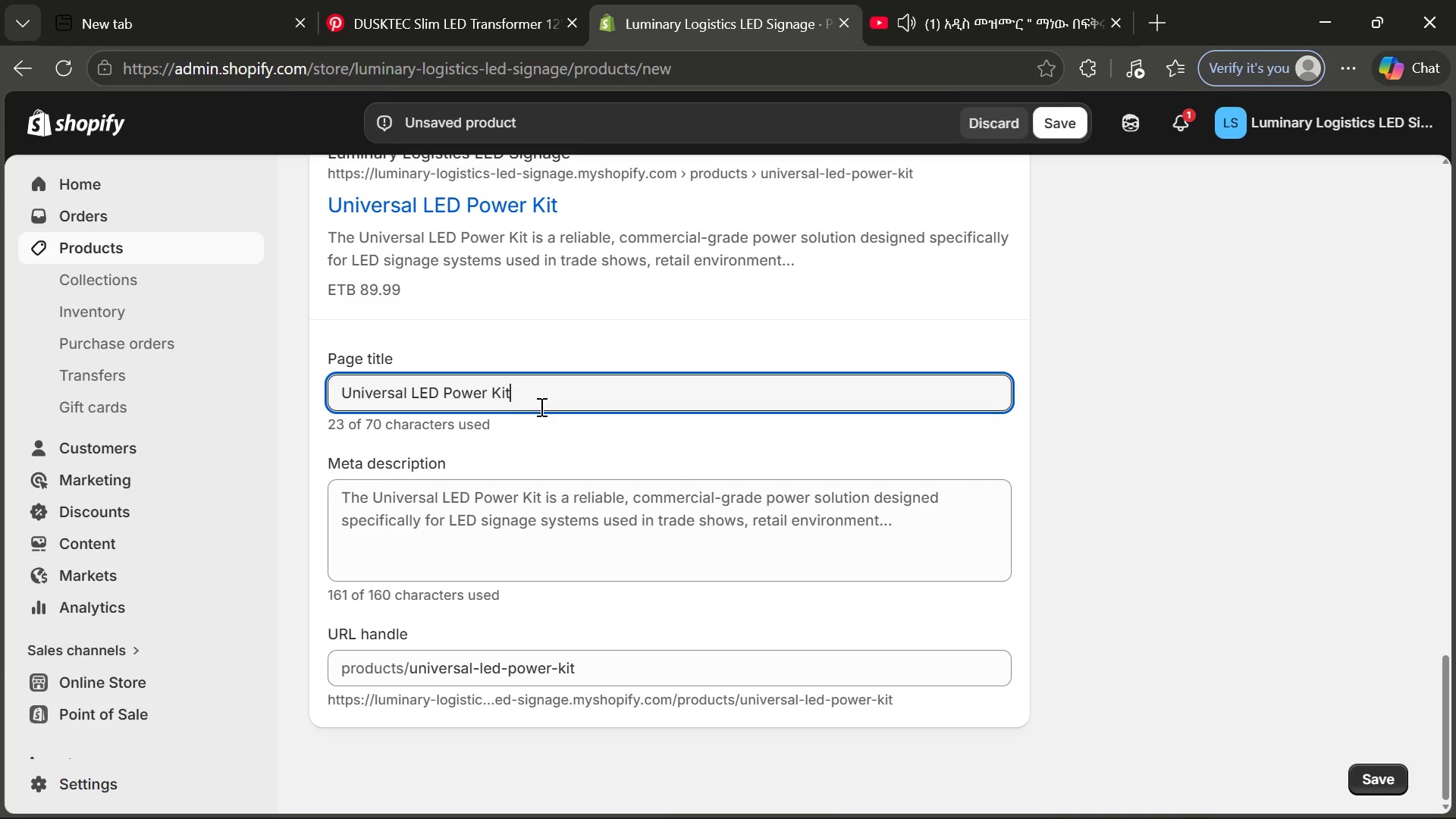 
type( F)
key(Backspace)
type(for )
 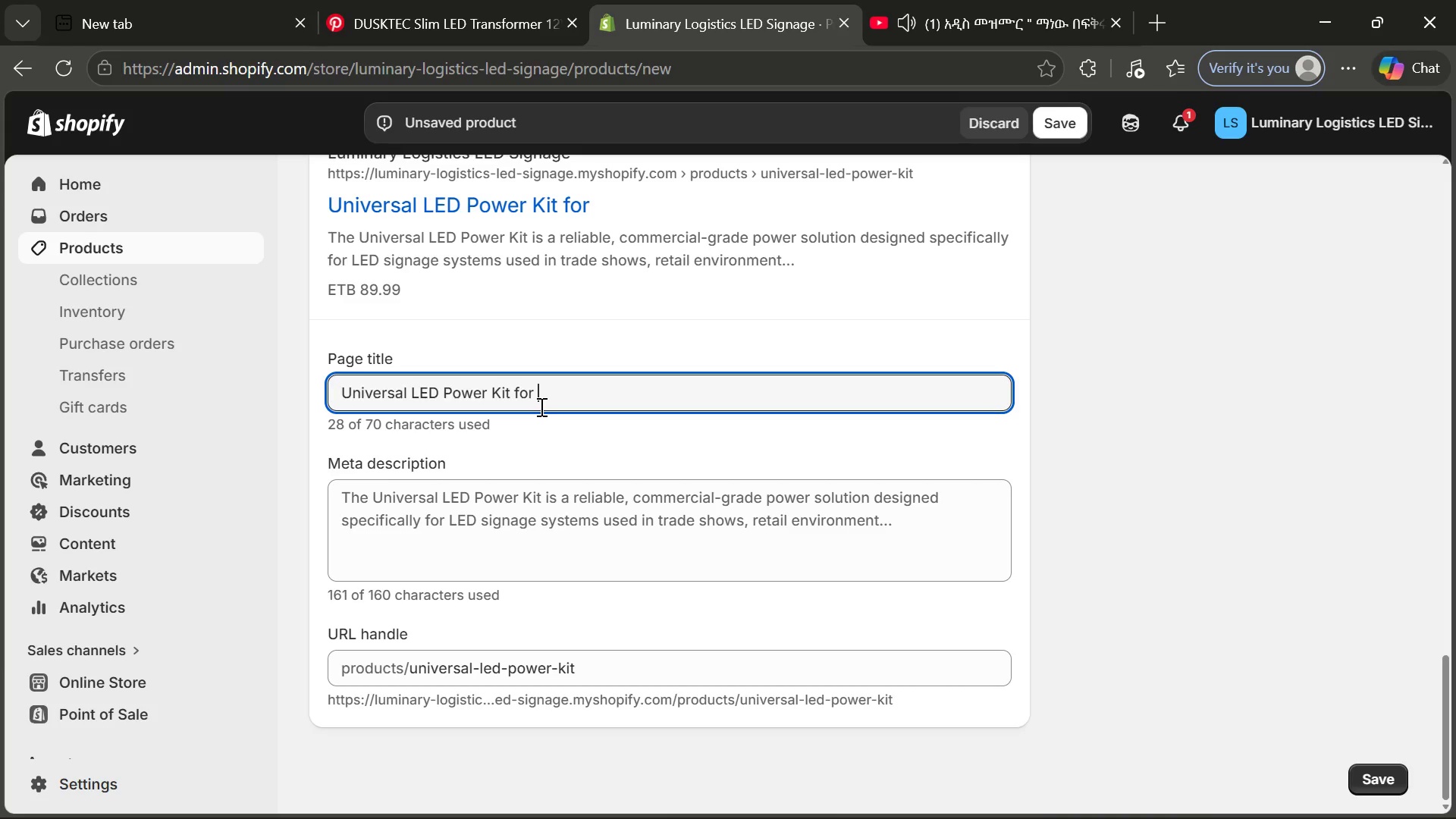 
type(commercial Trade Show Siga)
key(Backspace)
type(nage)
 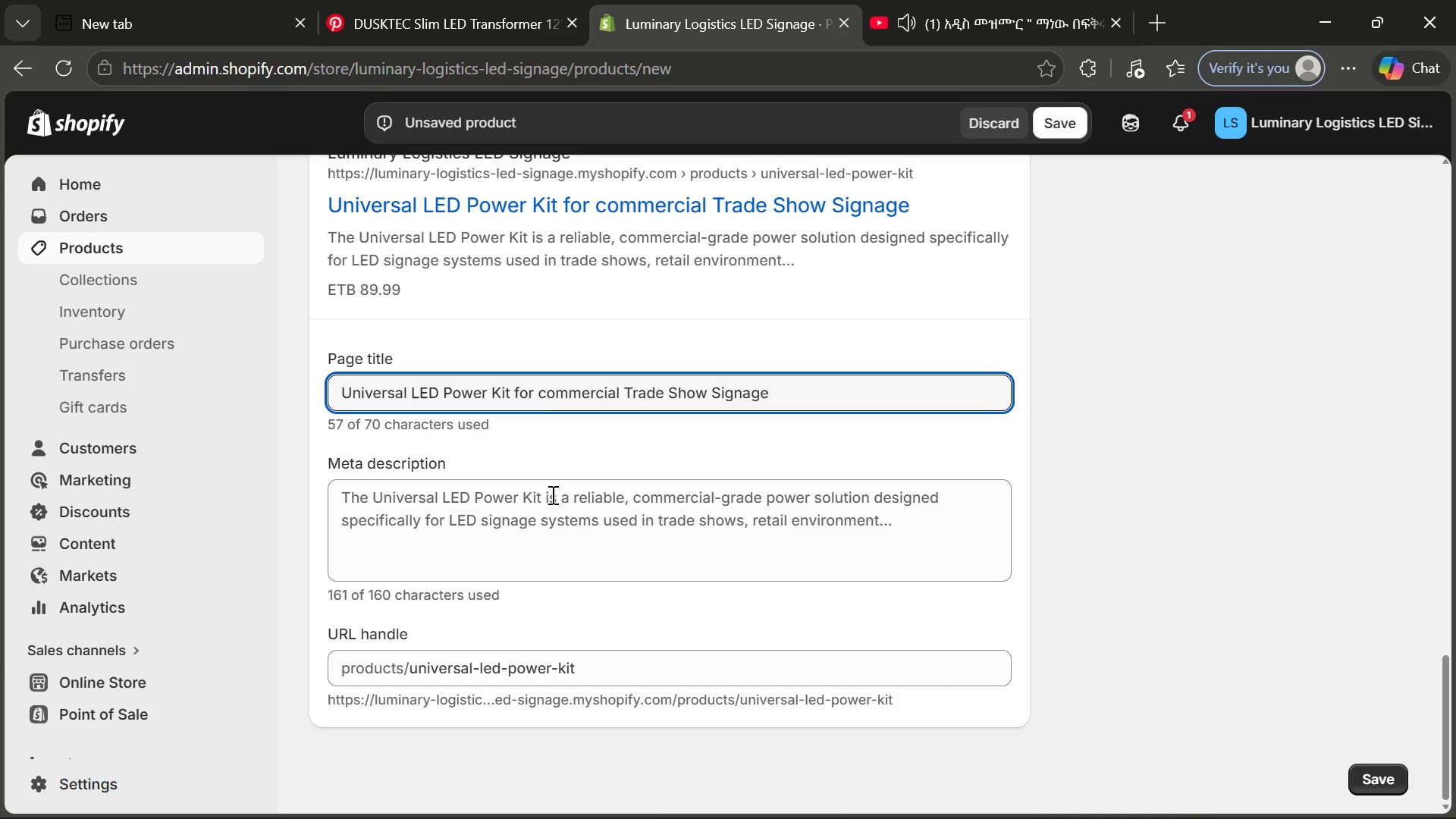 
left_click([588, 541])
 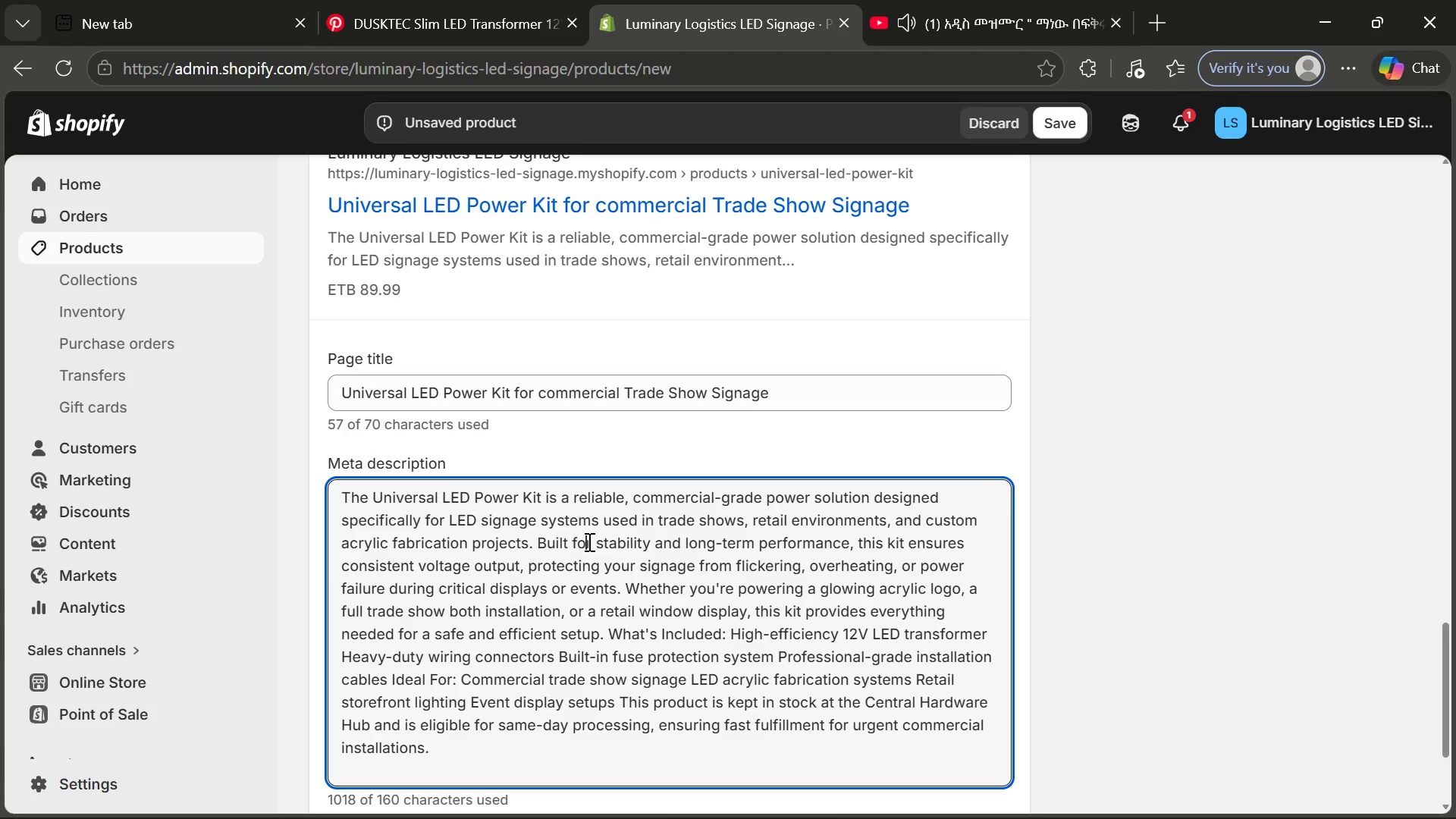 
key(Control+ControlLeft)
 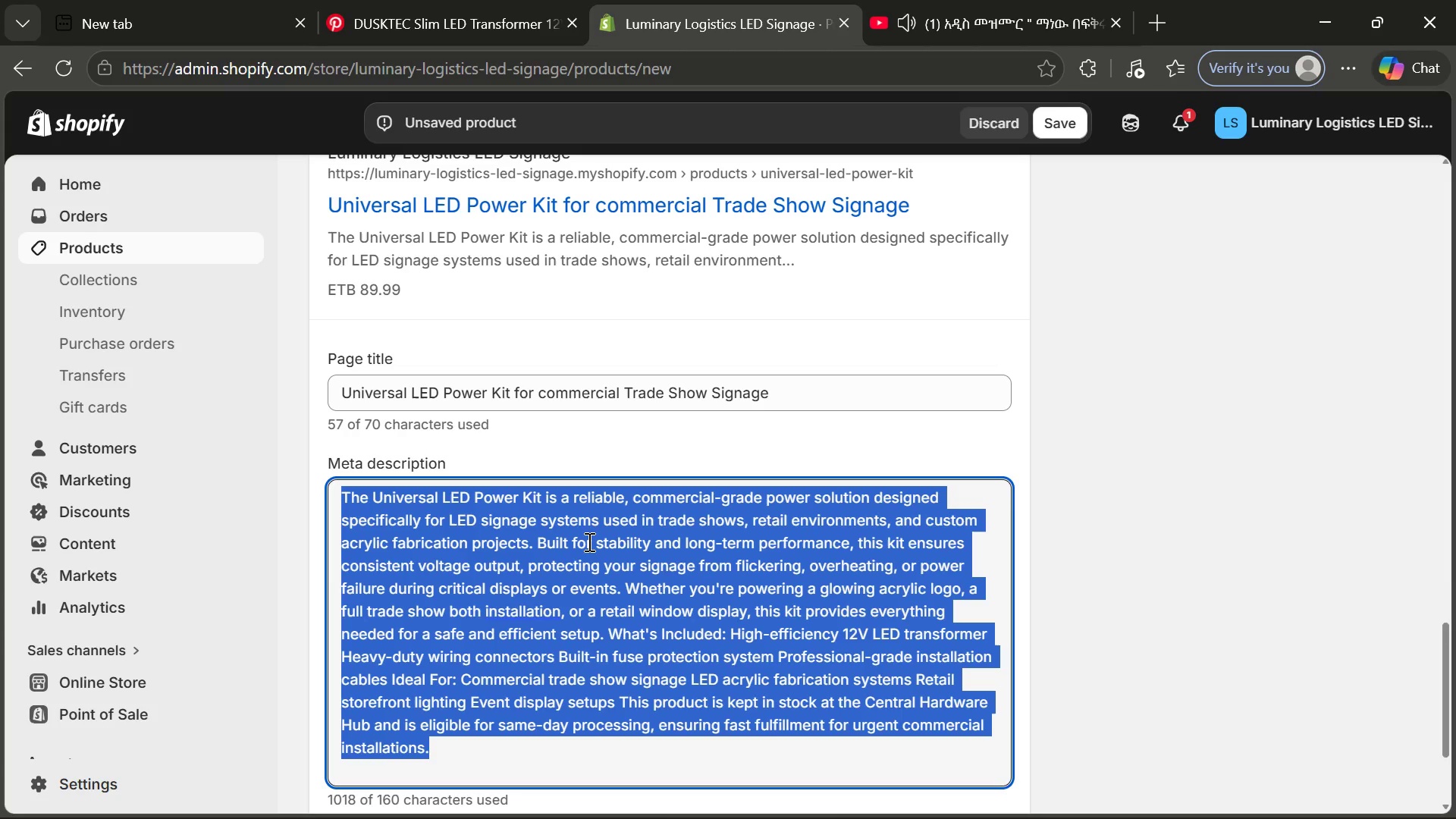 
key(Control+A)
 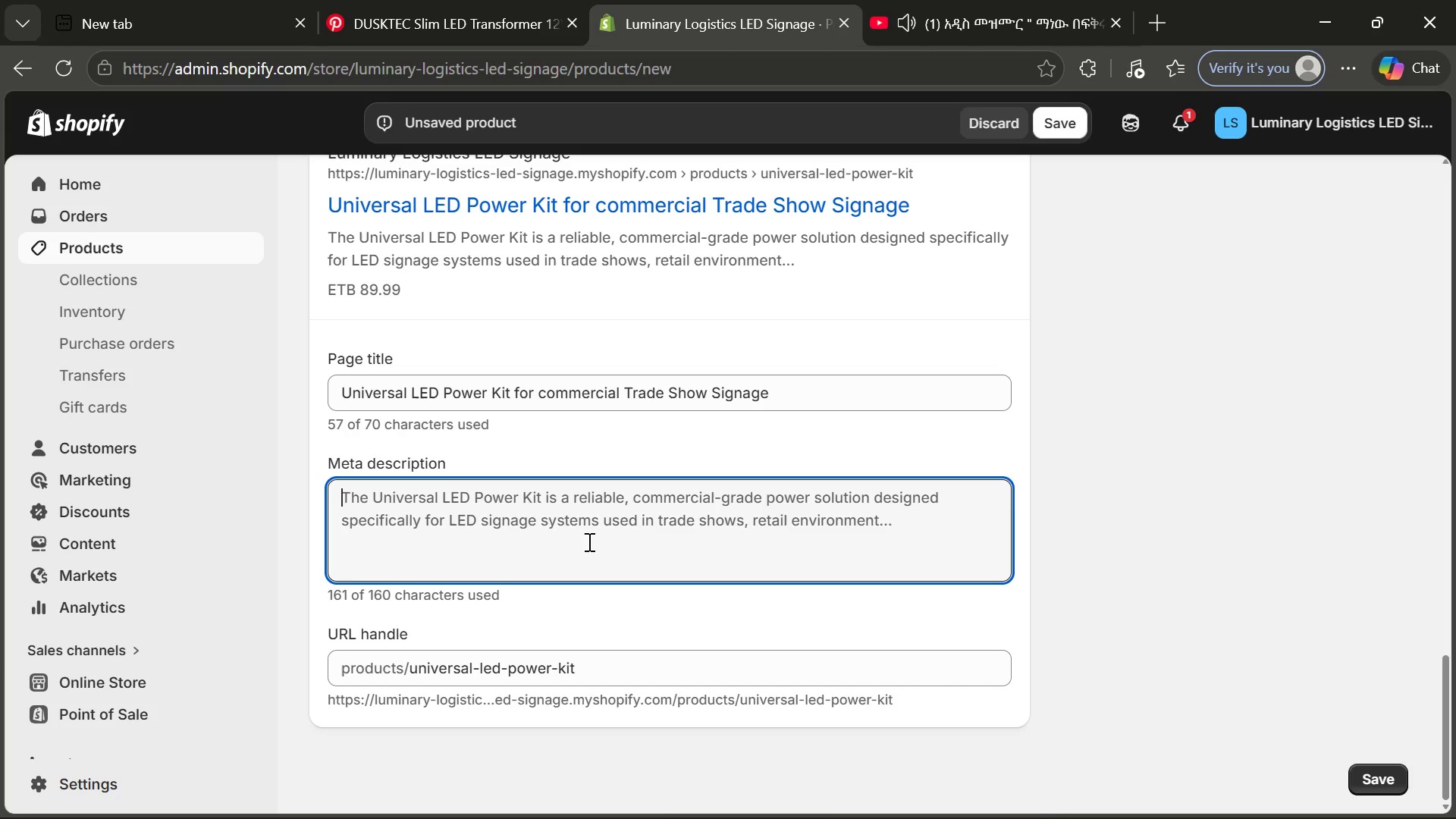 
key(Backspace)
type(A)
key(Backspace)
type(Professional LED Power K)
key(Backspace)
key(Backspace)
key(Backspace)
key(Backspace)
key(Backspace)
 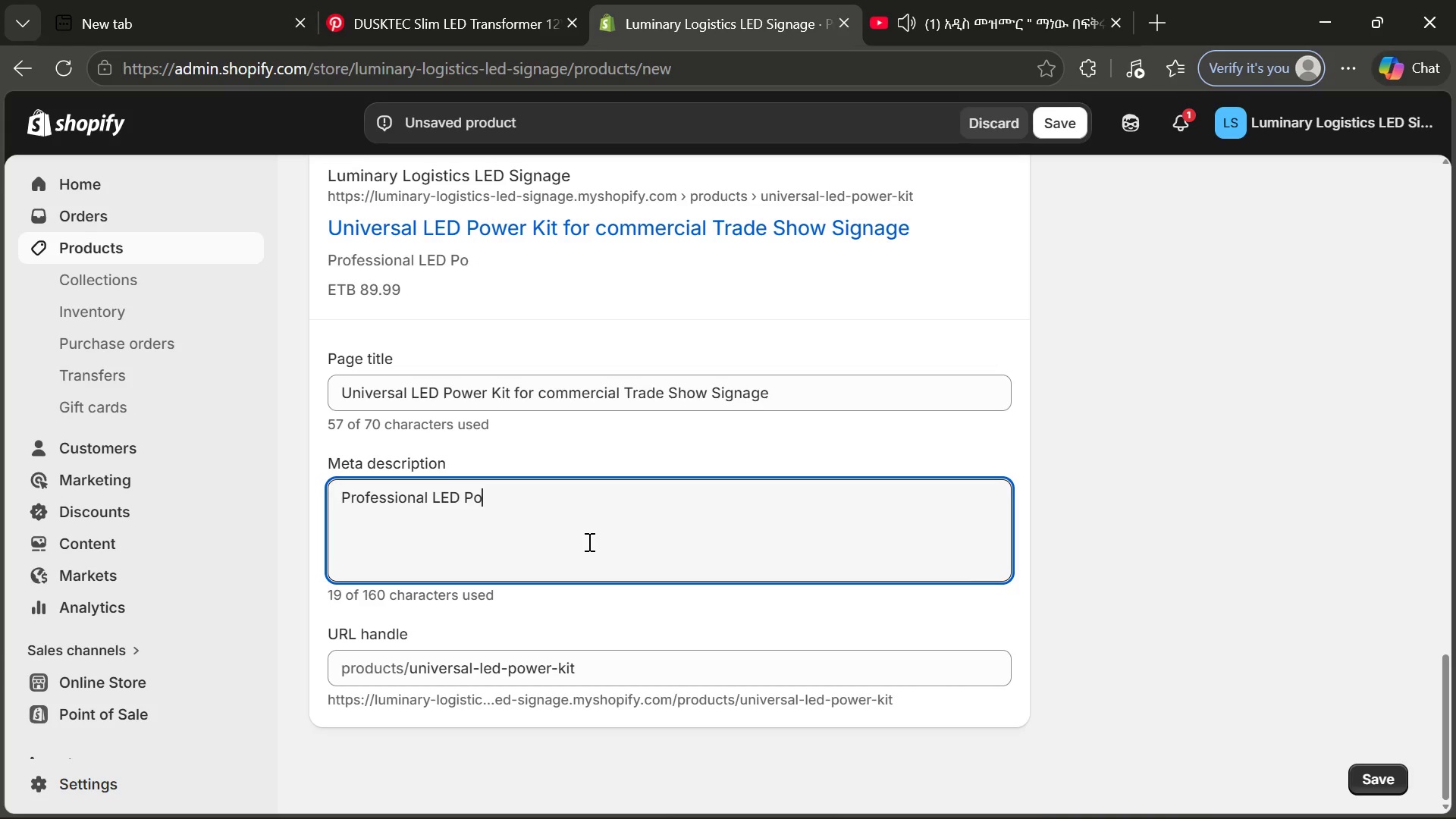 
key(Control+ControlLeft)
 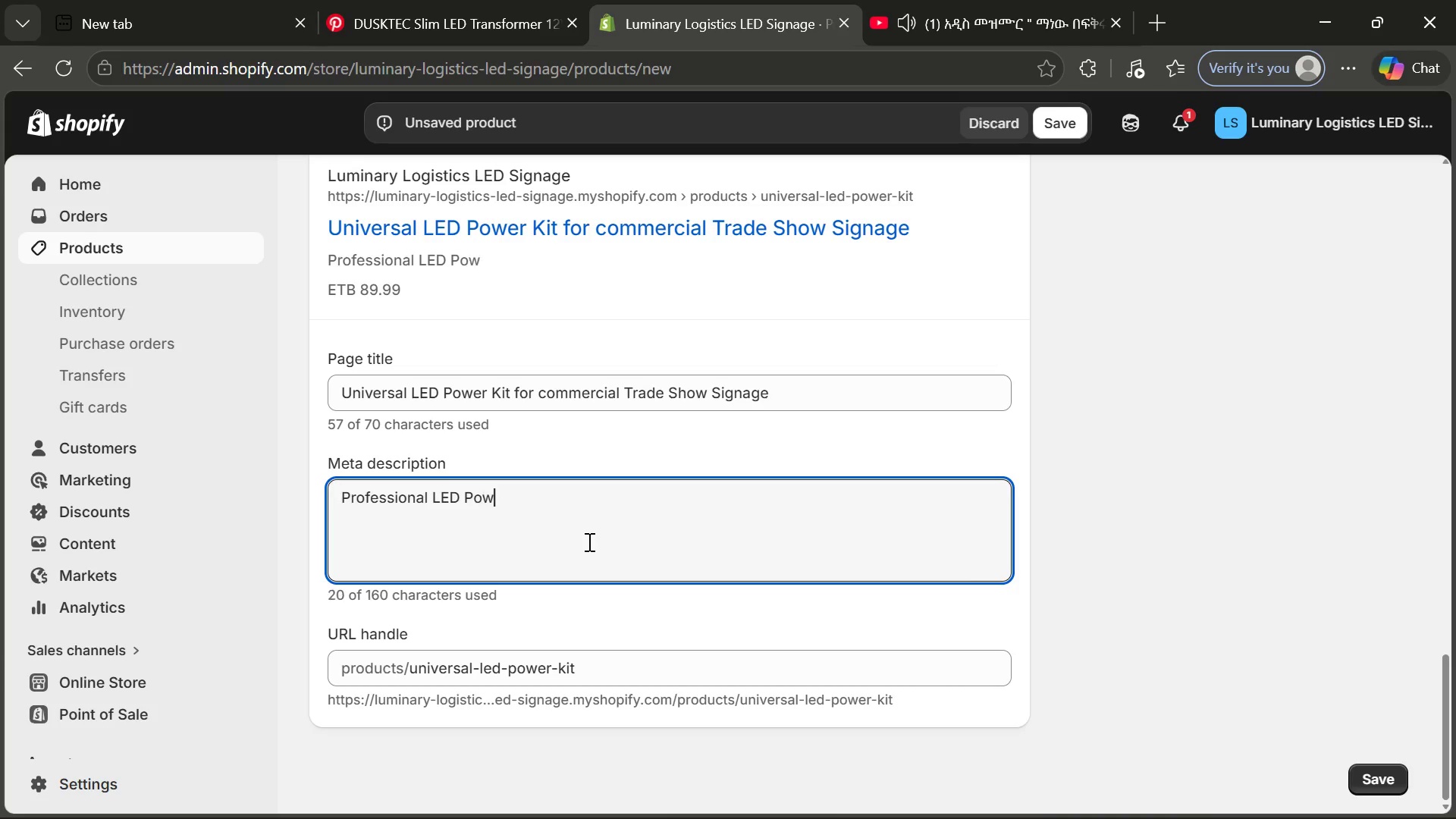 
key(Control+Z)
 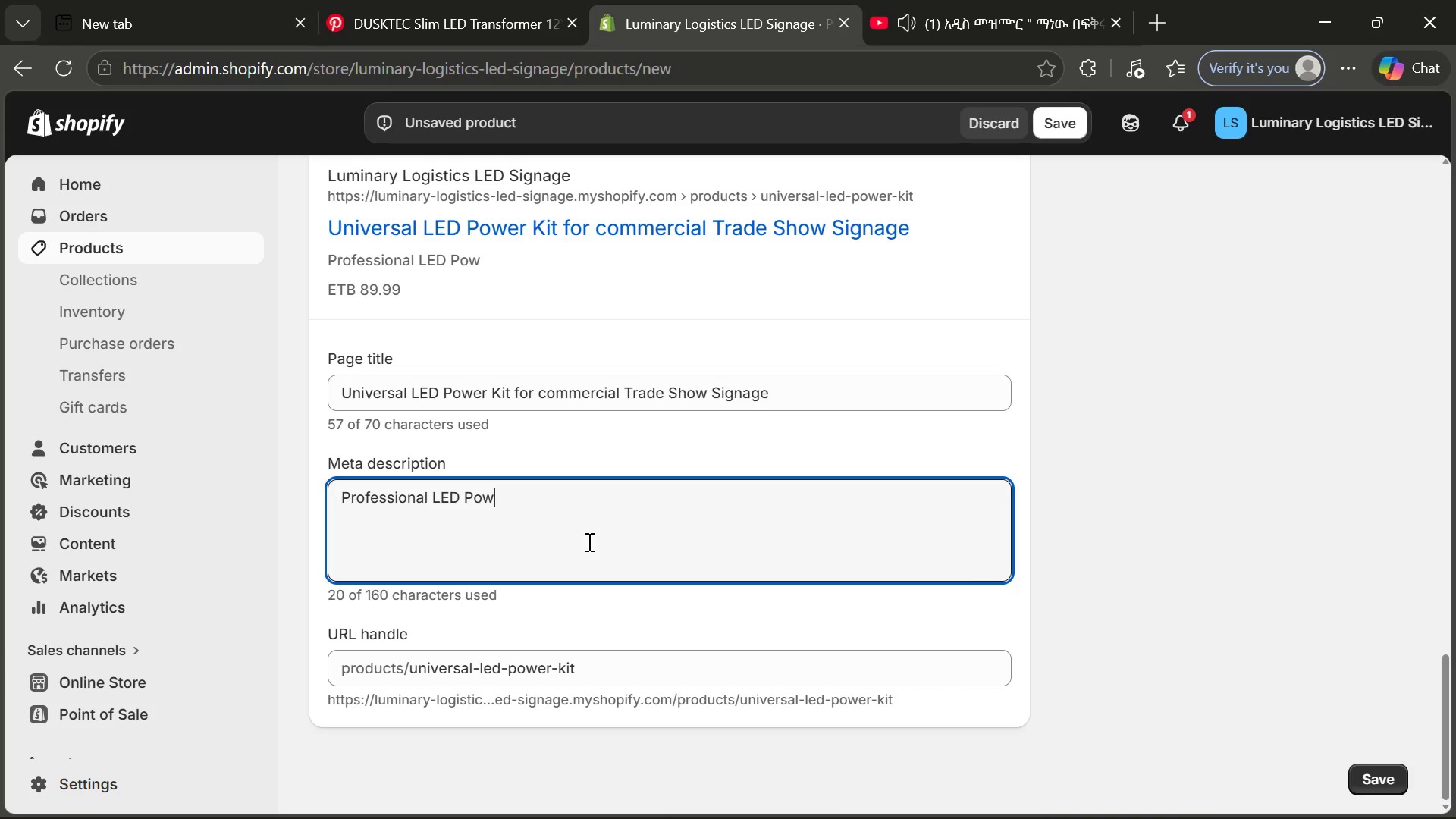 
key(CapsLock)
 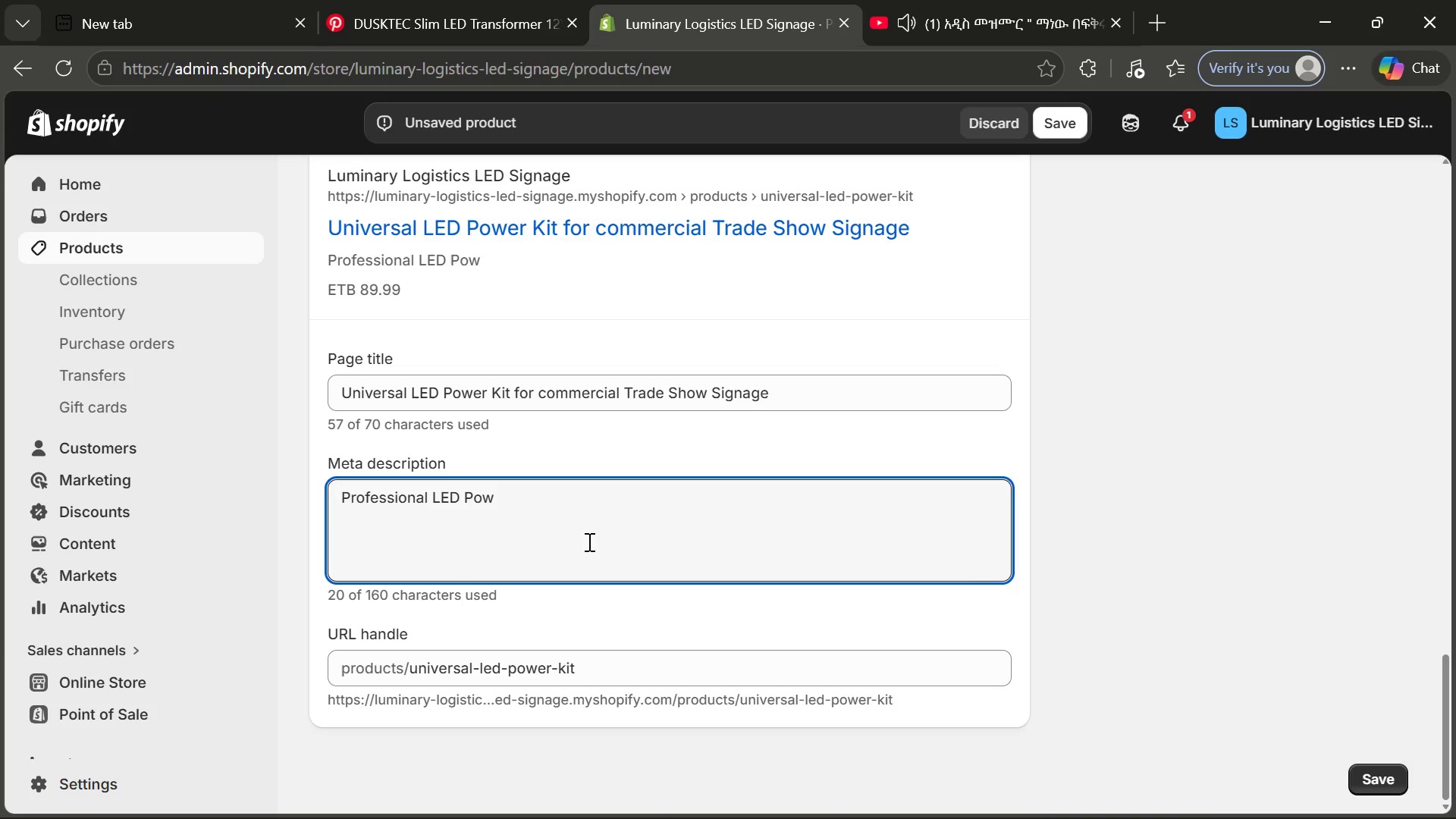 
key(Control+ControlLeft)
 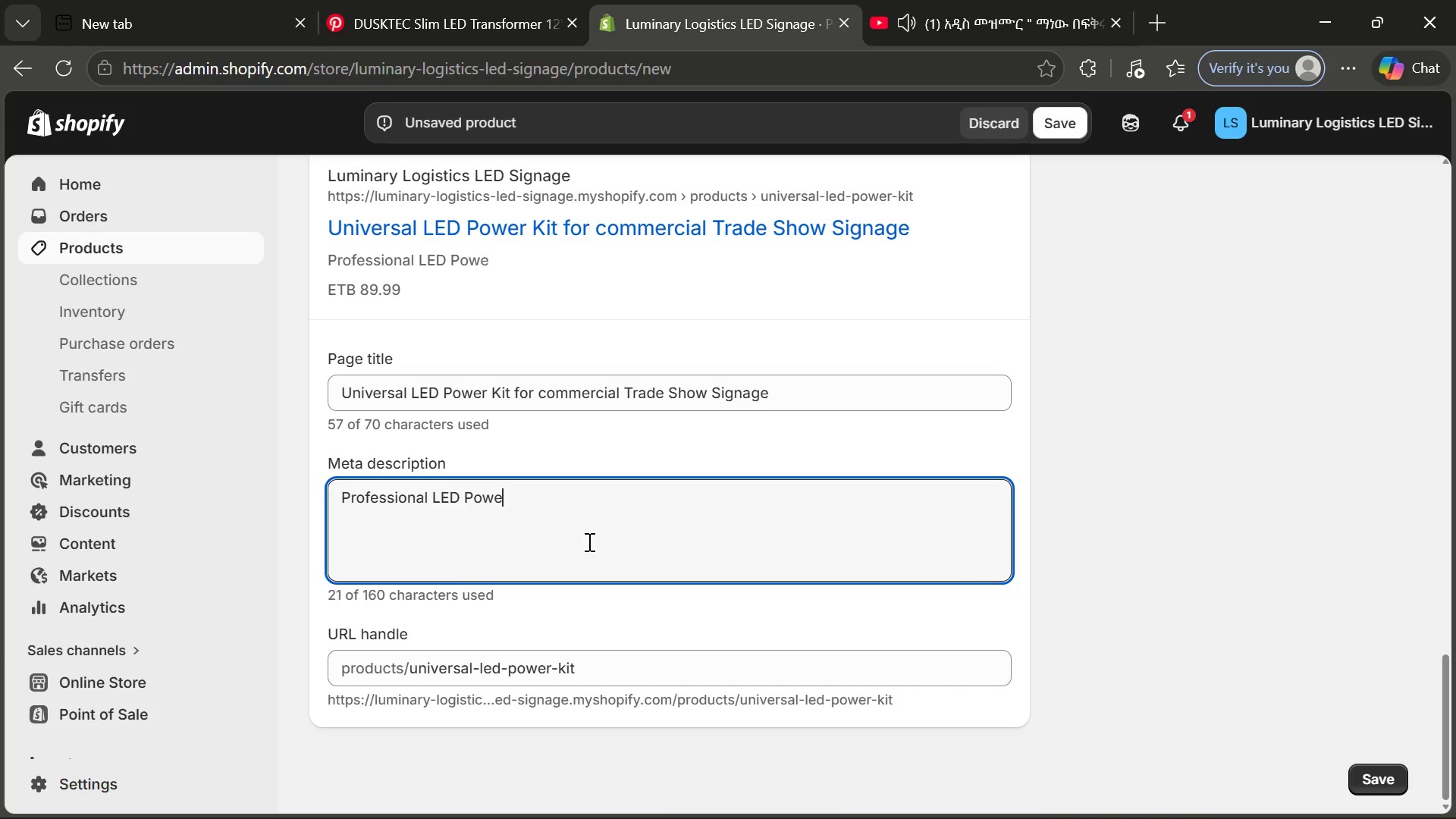 
key(Control+Z)
 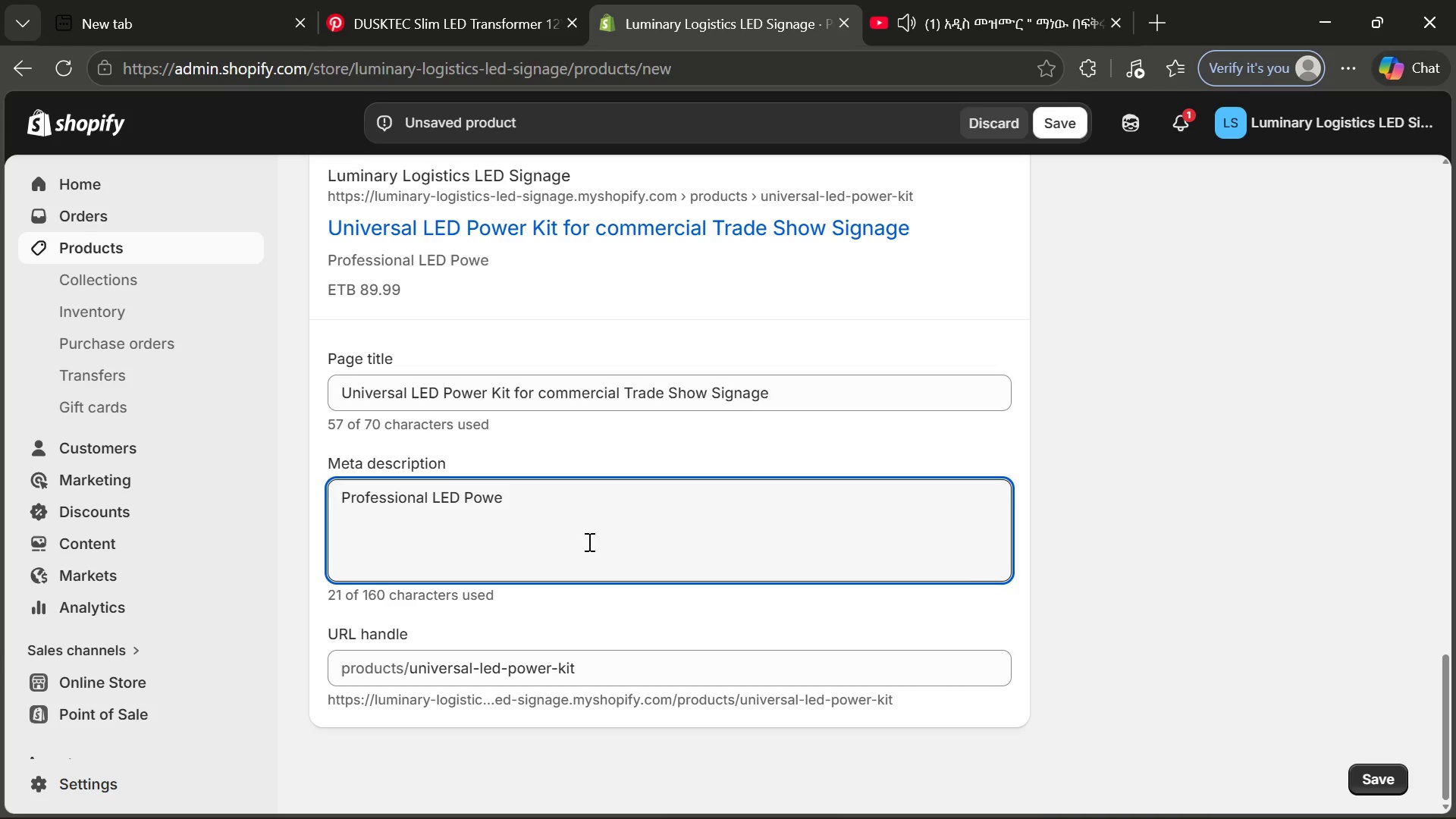 
key(Control+ControlLeft)
 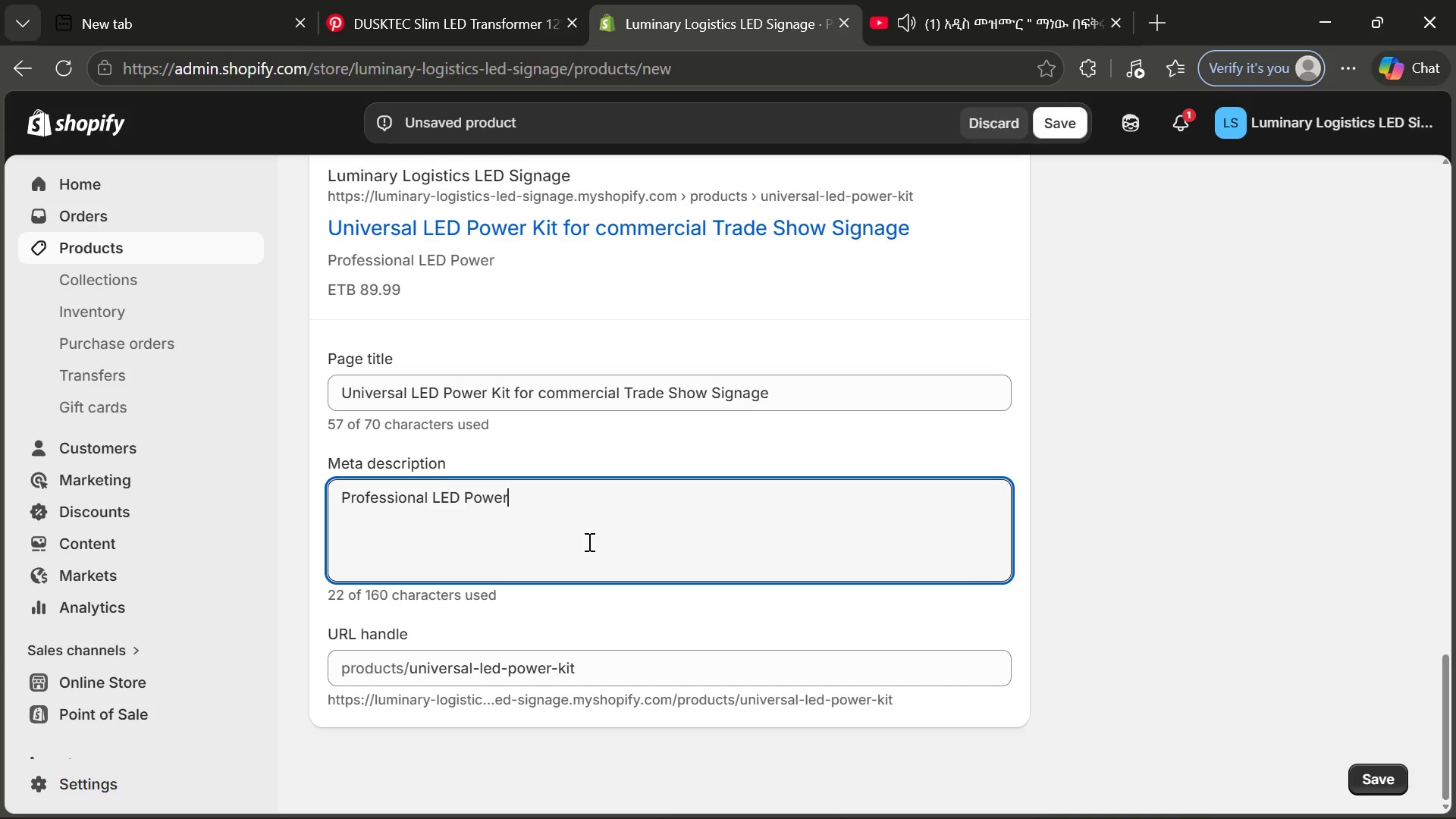 
key(Control+Z)
 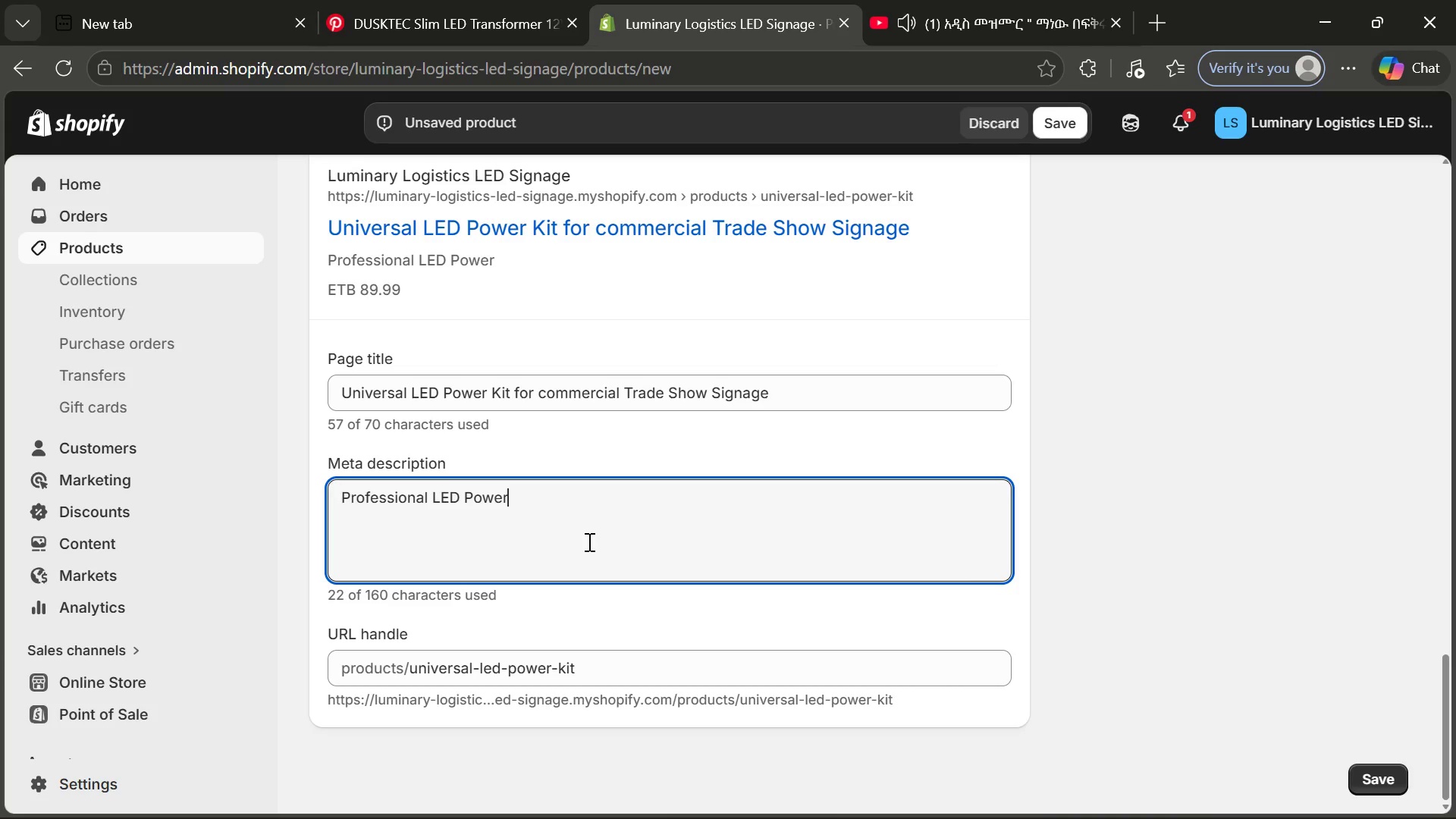 
key(Control+ControlLeft)
 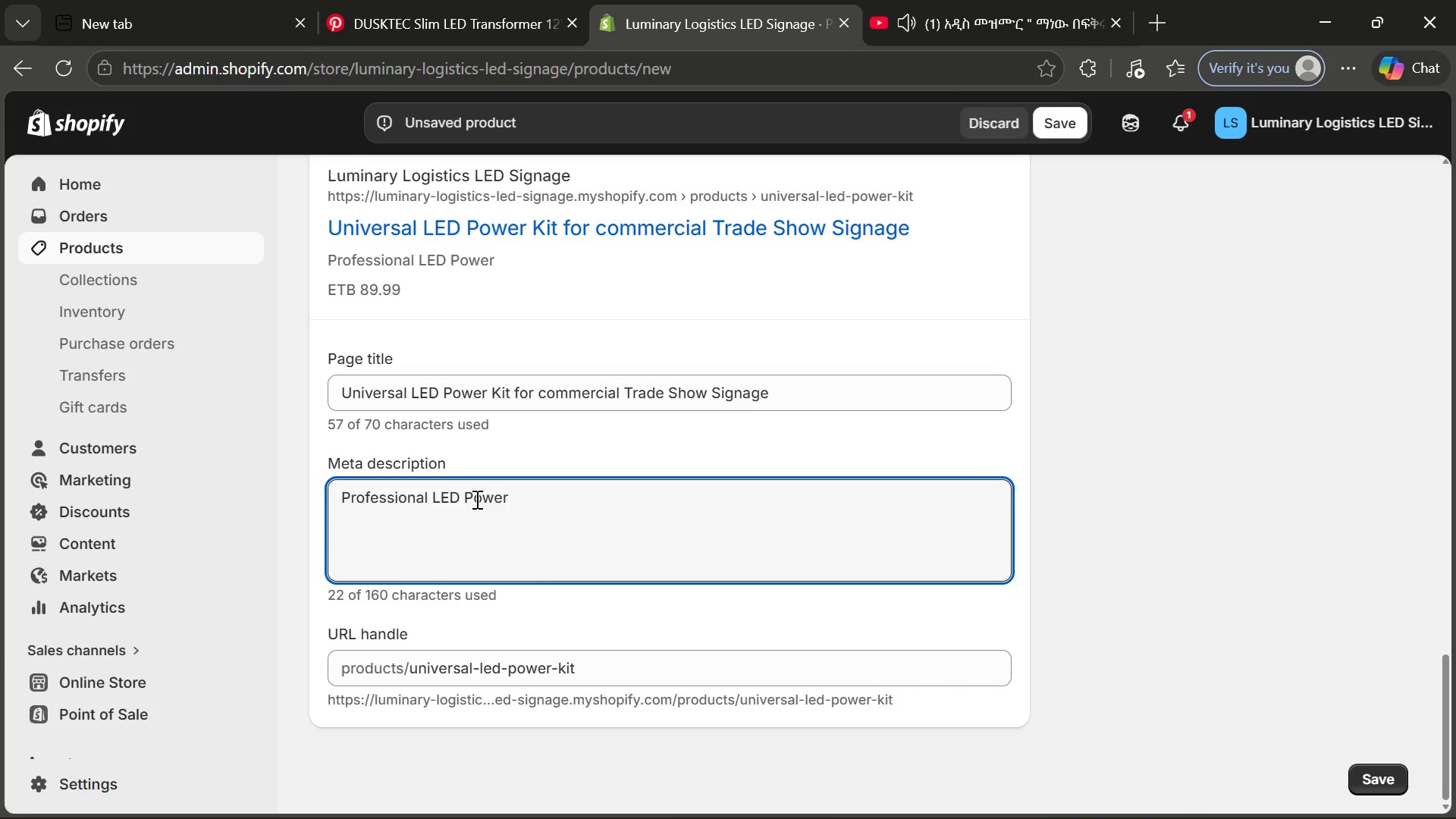 
left_click([475, 499])
 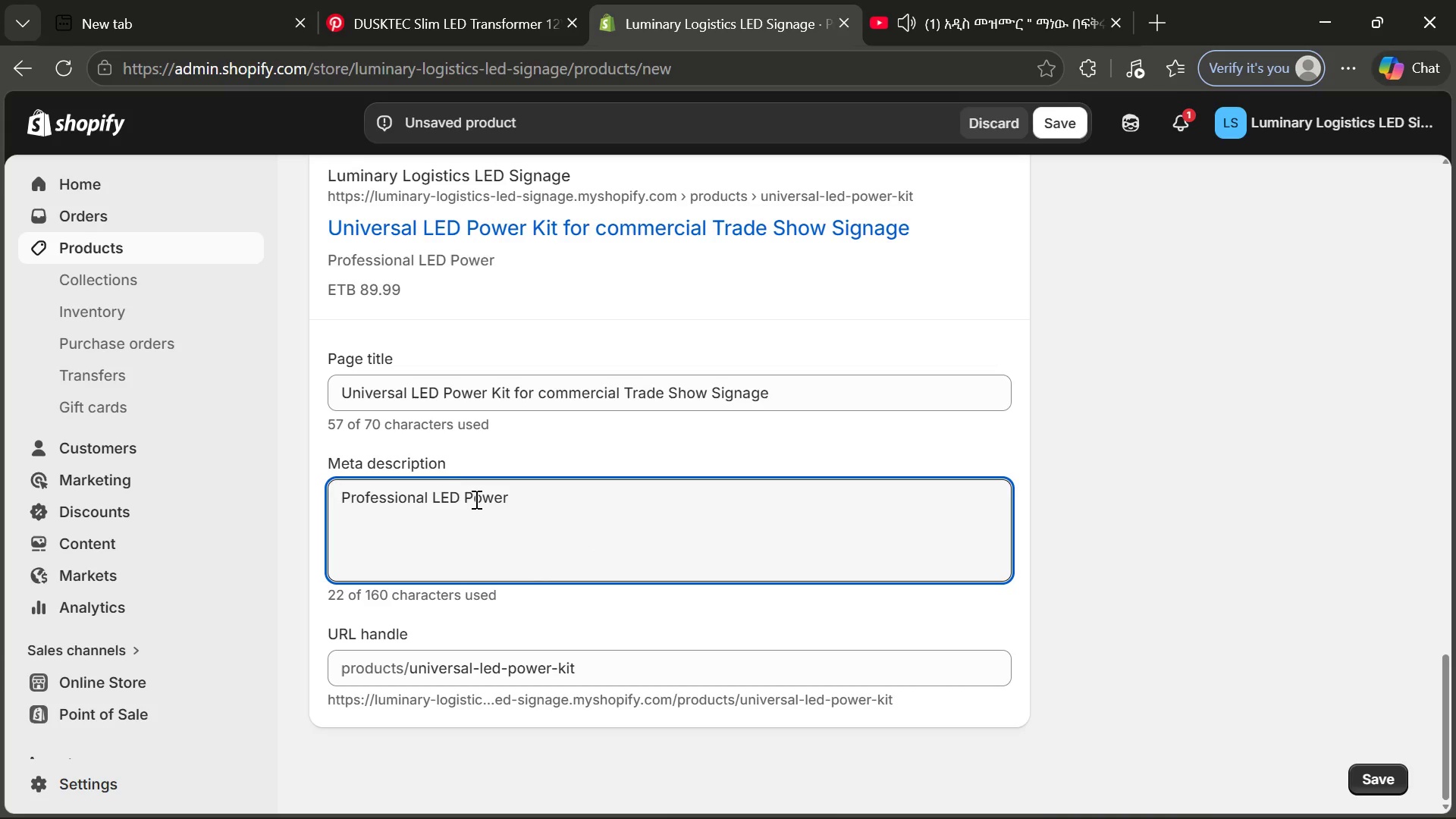 
key(Backspace)
 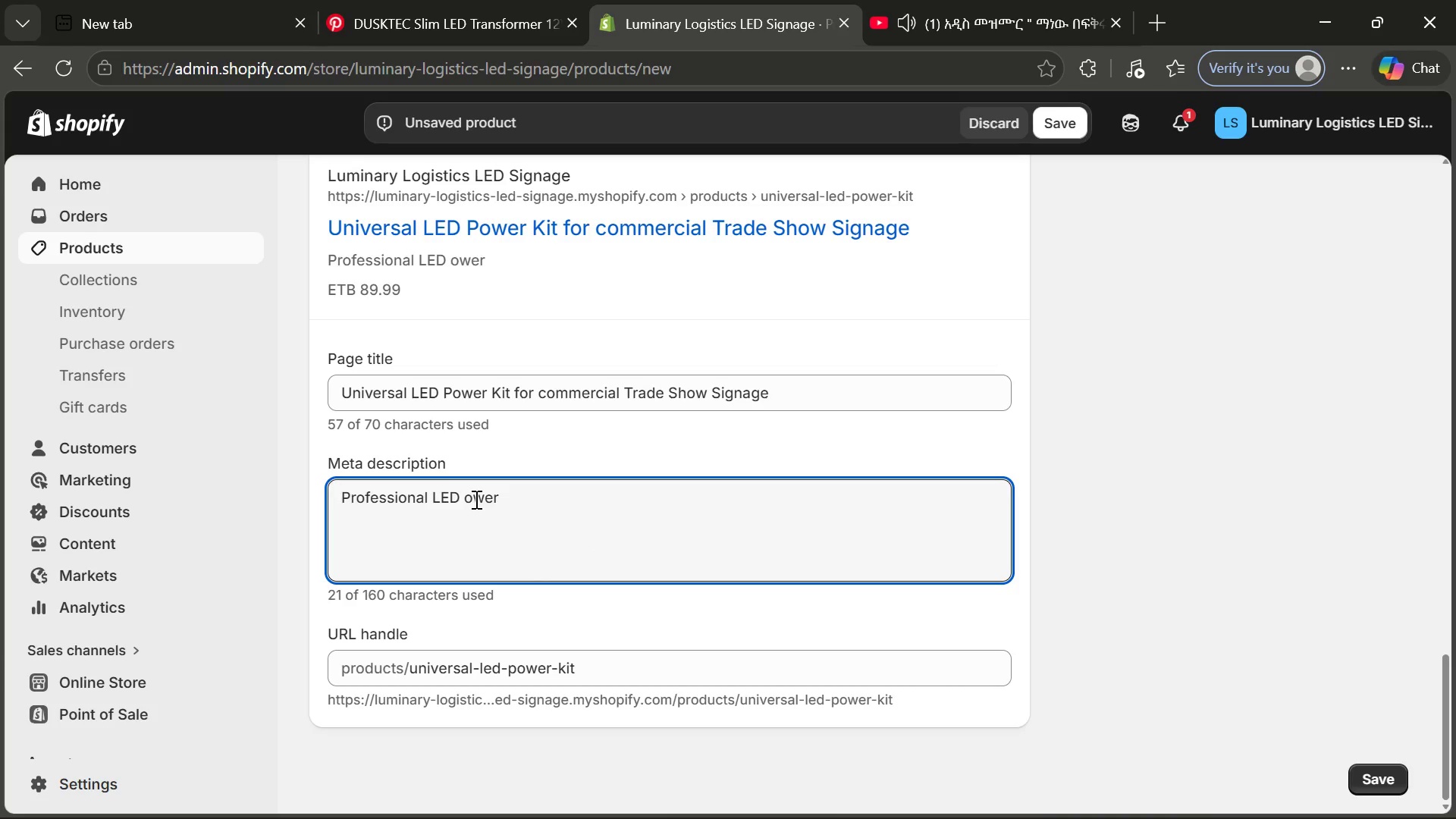 
key(P)
 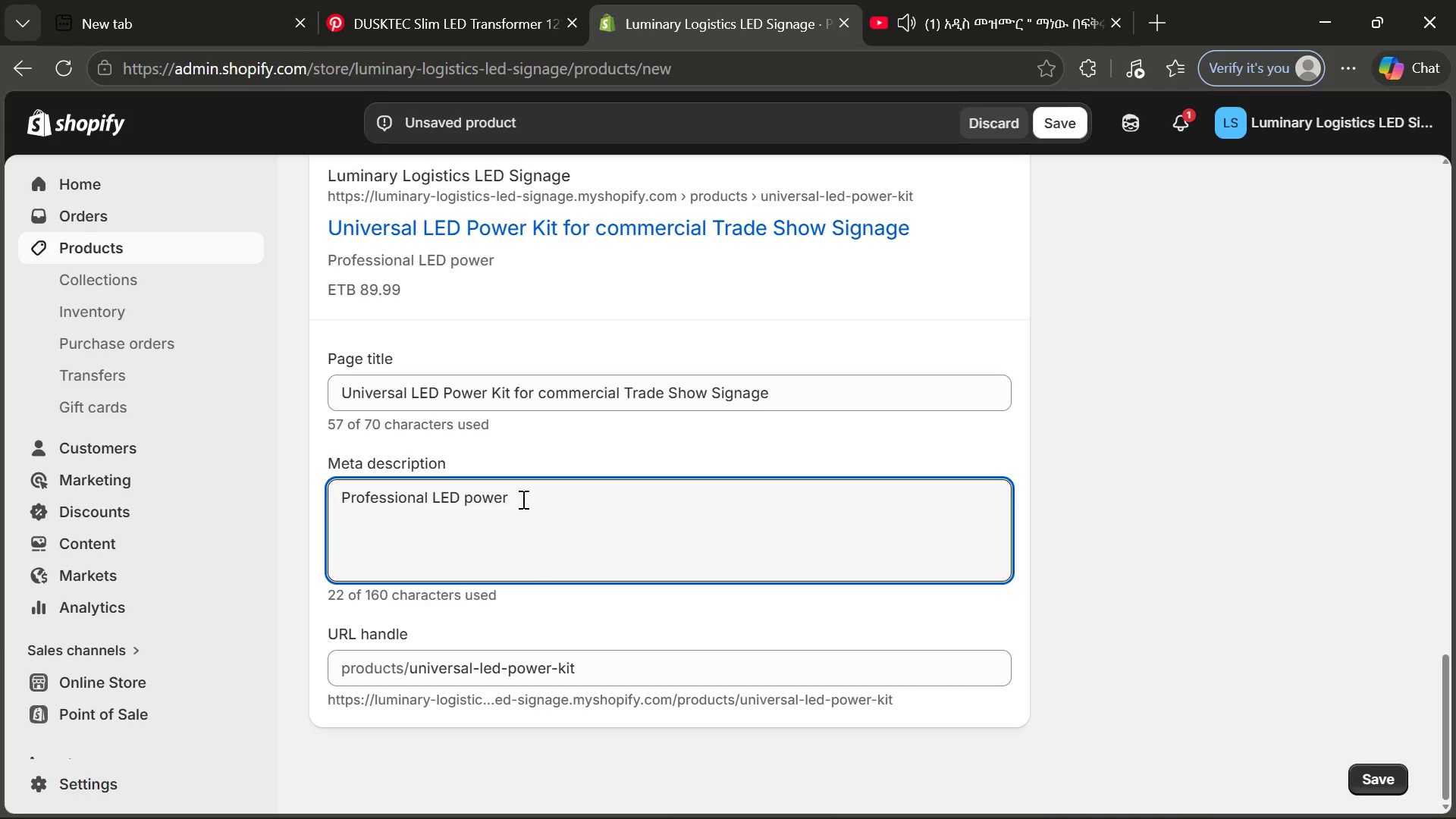 
left_click([522, 499])
 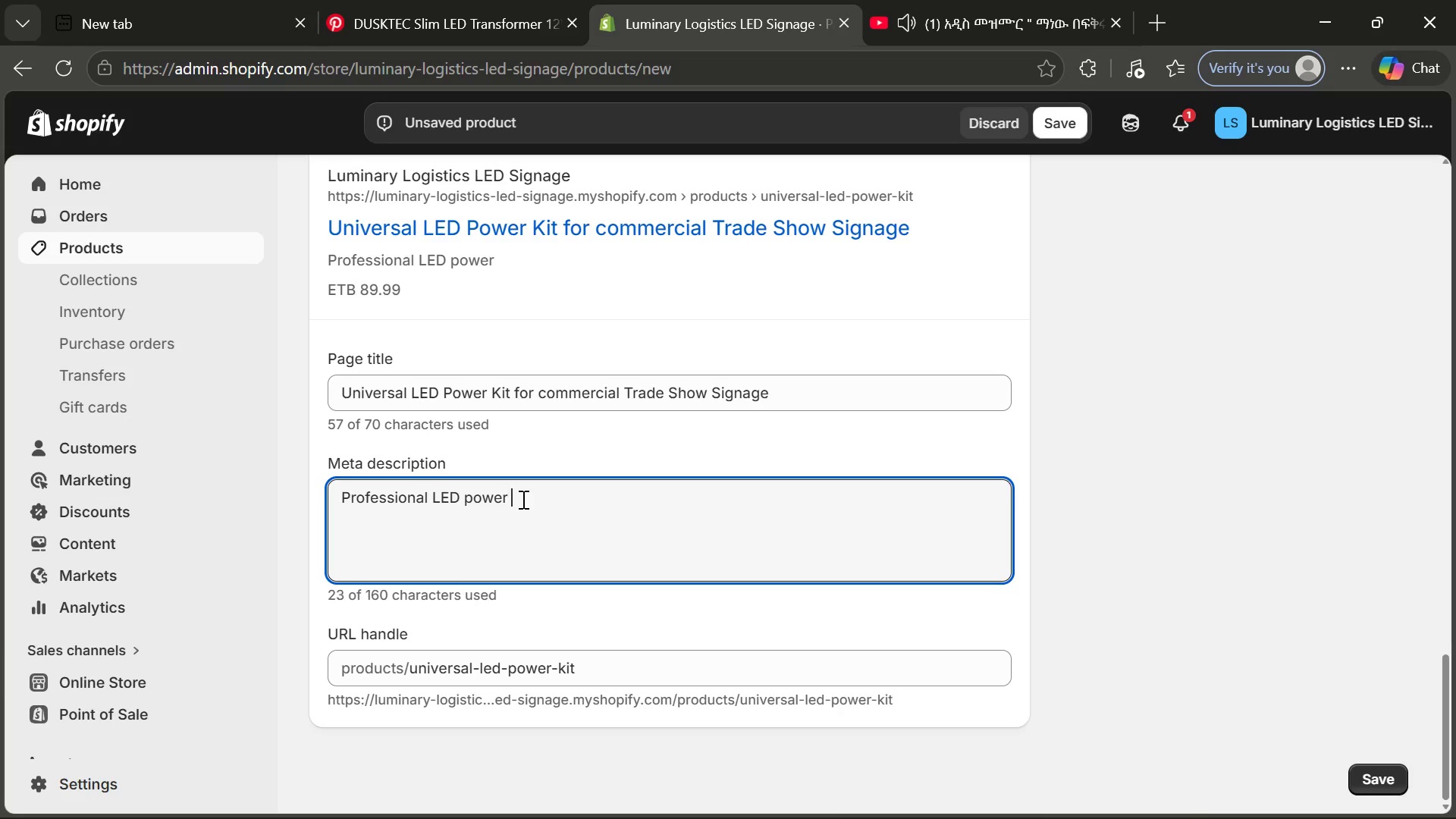 
type( kit designed for commercial trade show signage and acrylic fabricato)
key(Backspace)
type(ion systems. Same-day processing from hardware hub/)
key(Backspace)
type(.)
 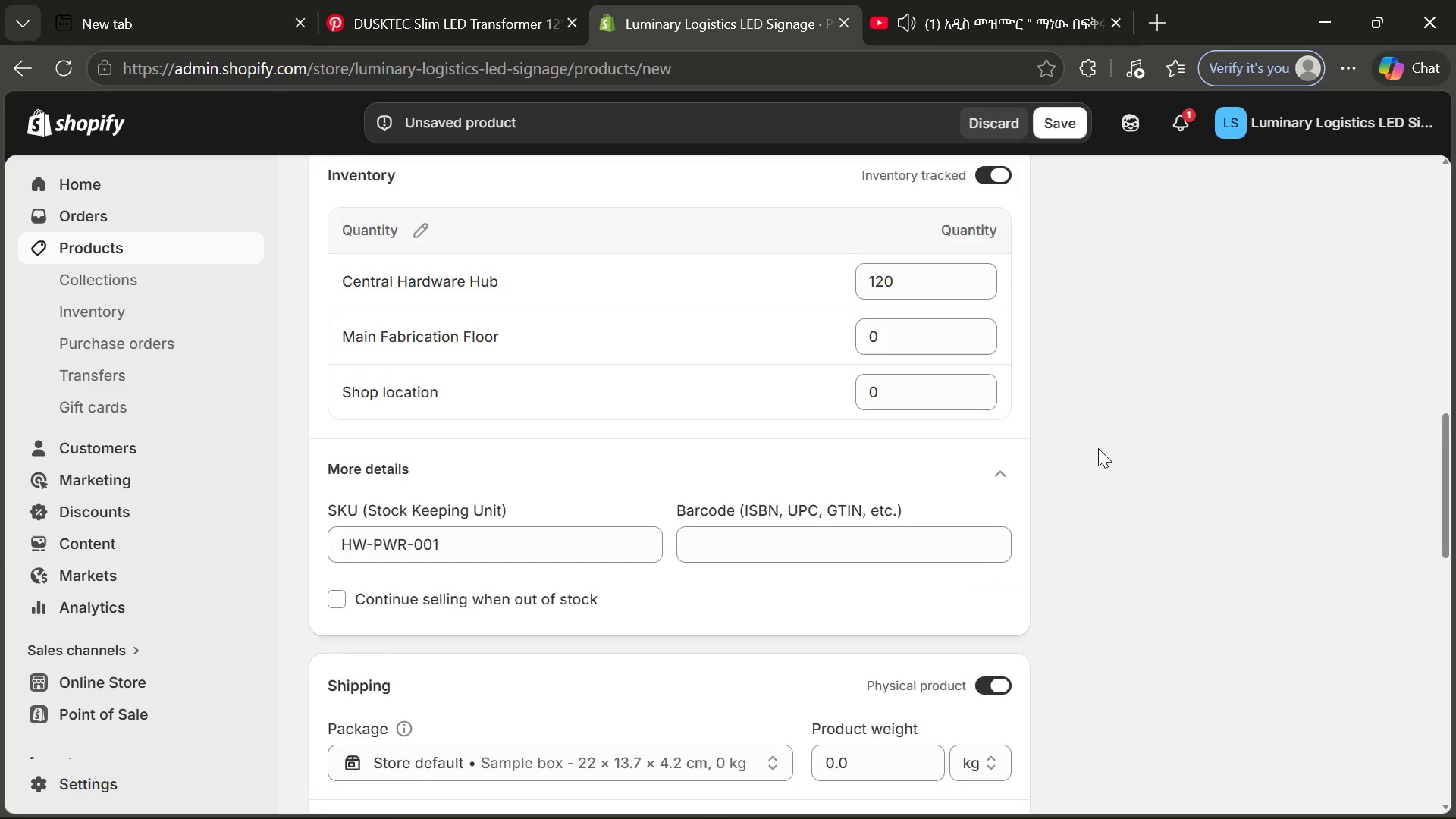 
wait(7.28)
 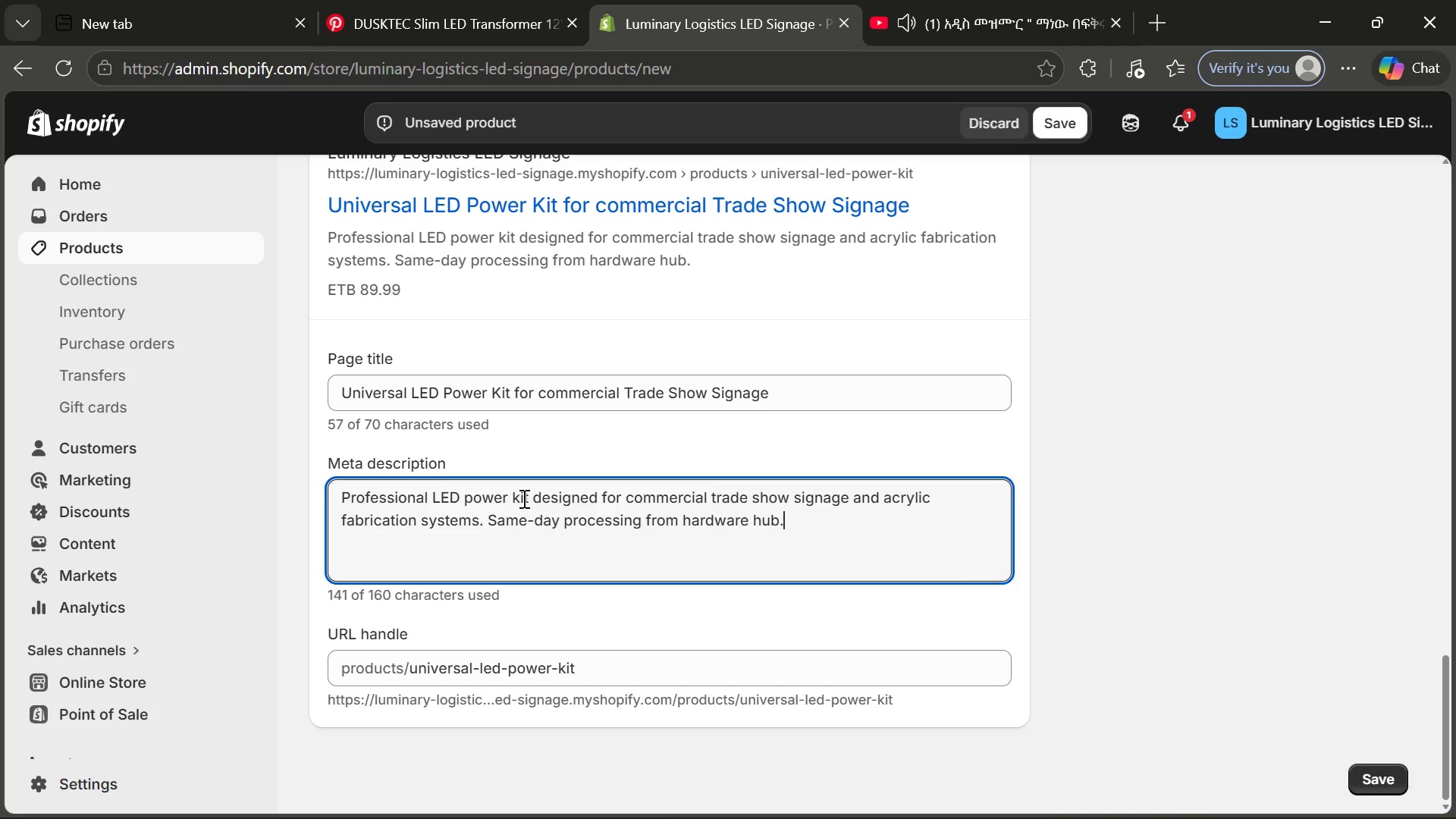 
left_click([1143, 647])
 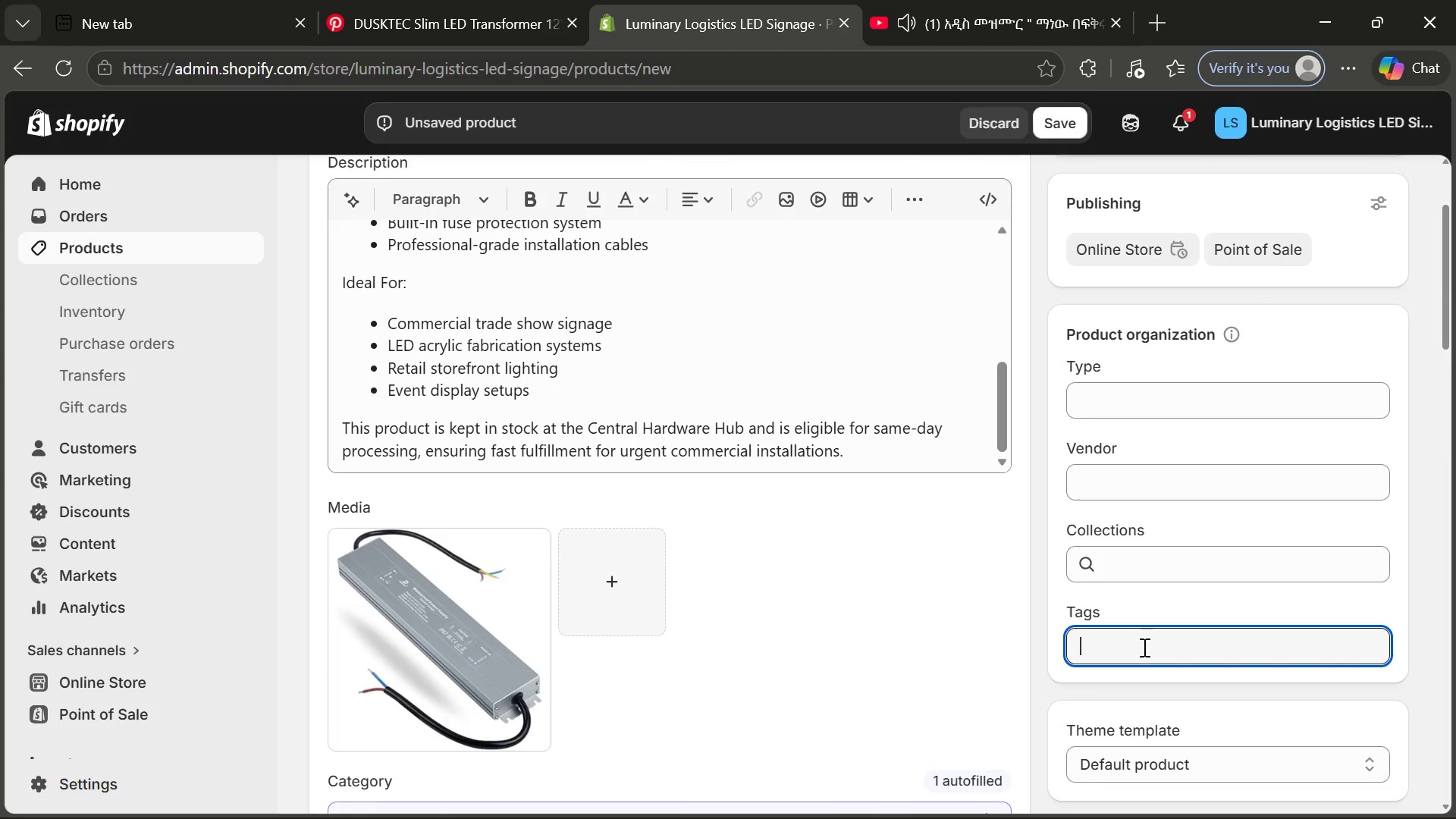 
type(hrdware-)
 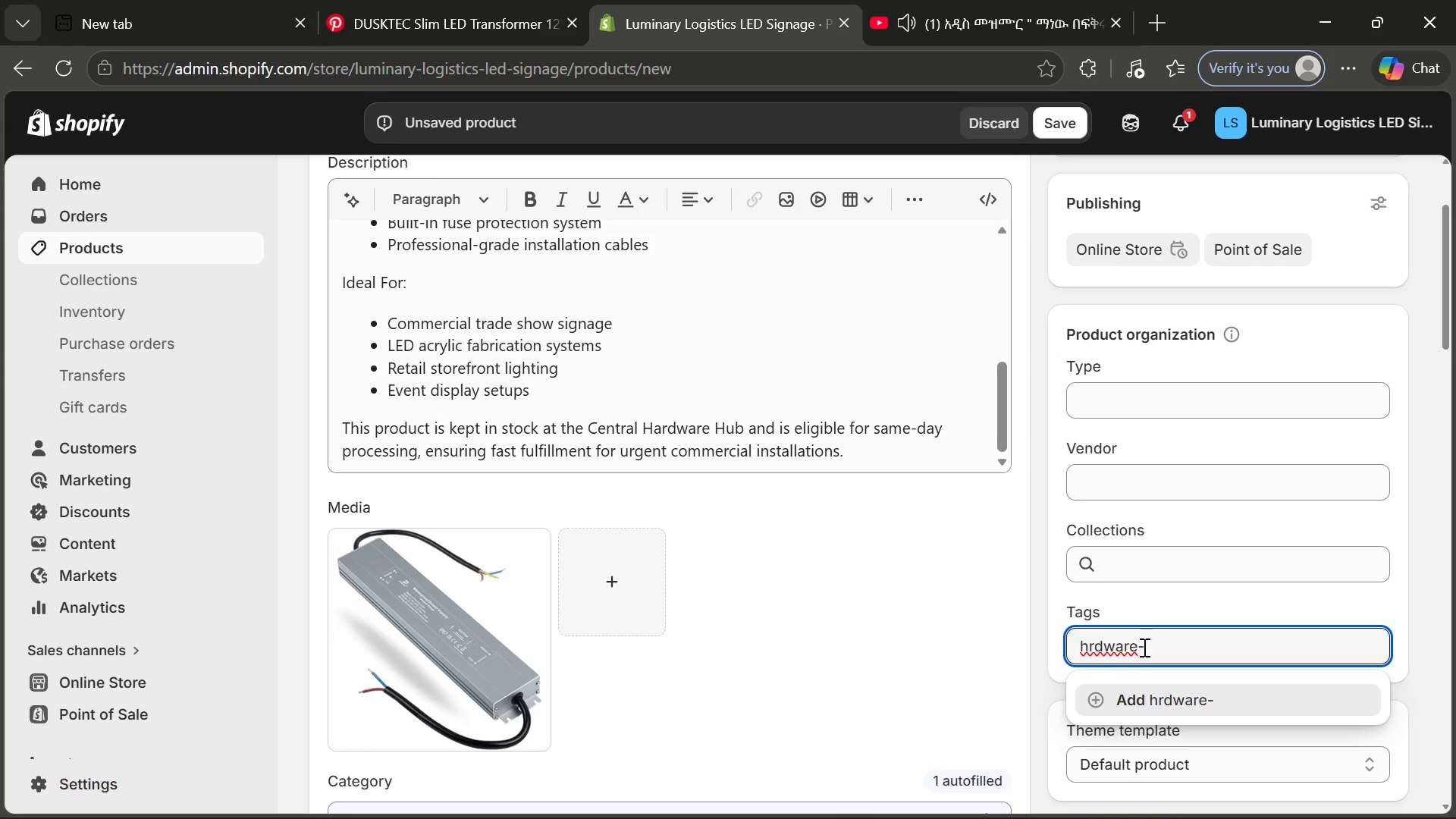 
type(quiv)
key(Backspace)
type(ck-ship)
 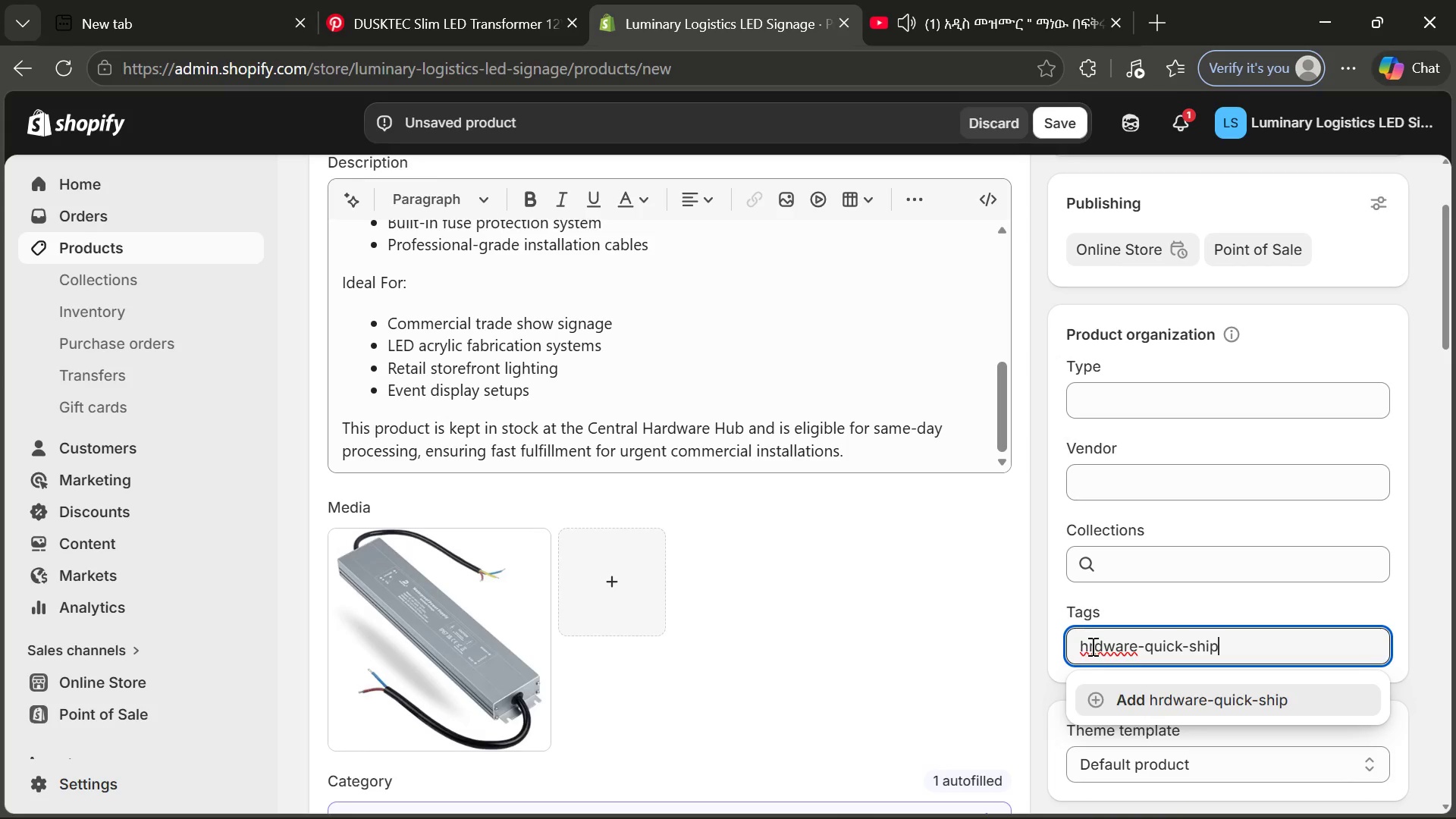 
left_click([1090, 646])
 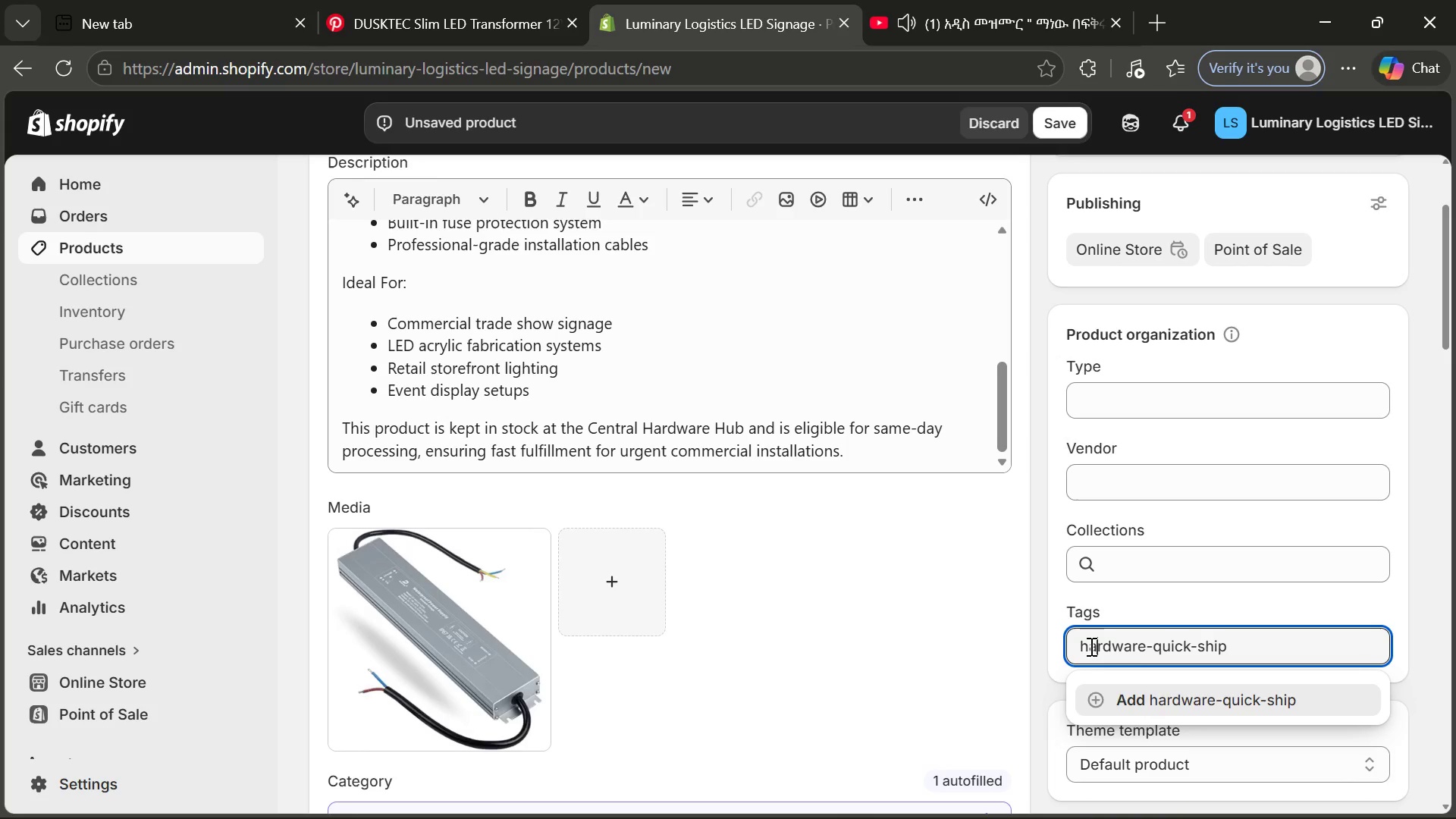 
key(A)
 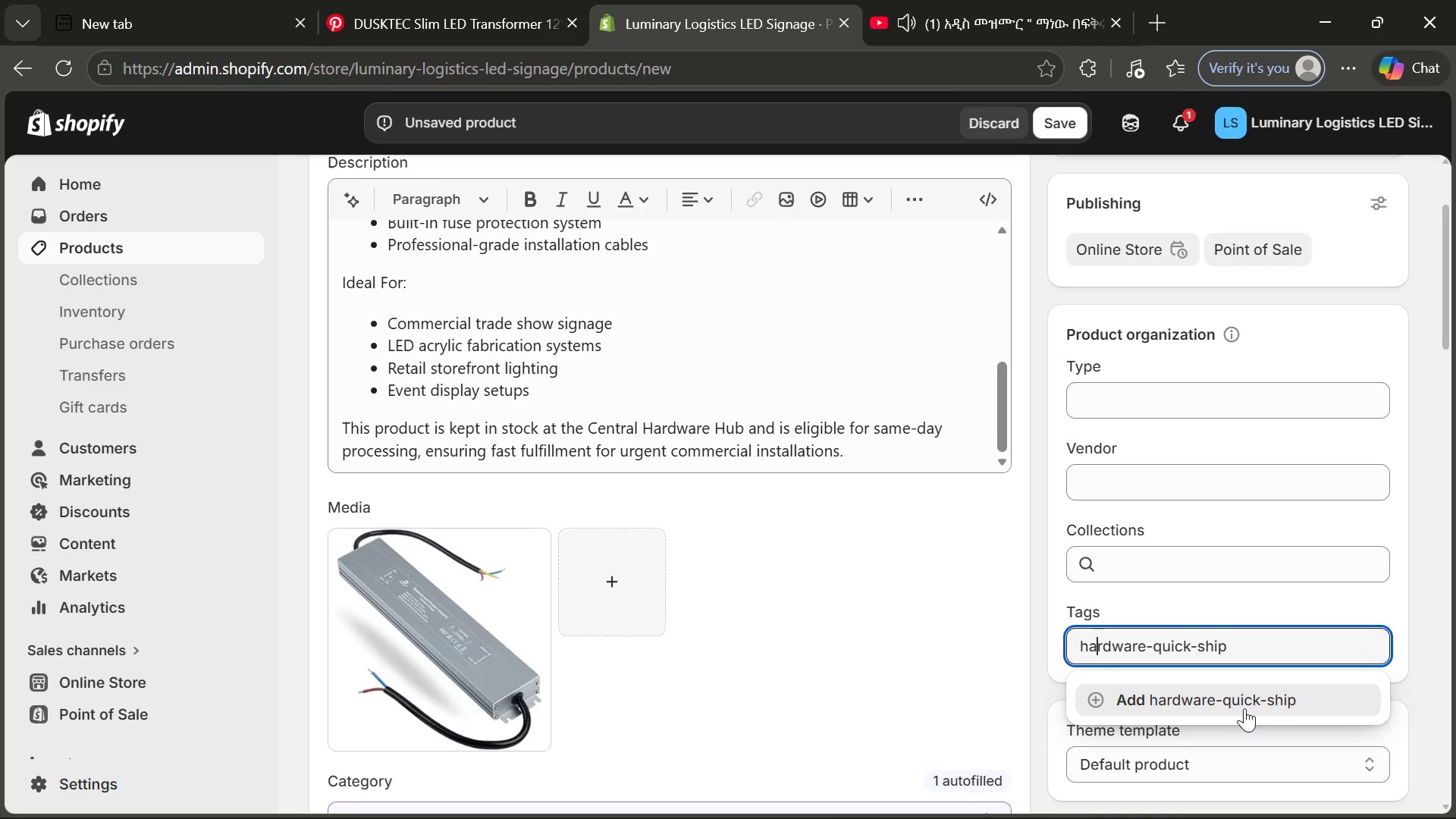 
left_click([1245, 707])
 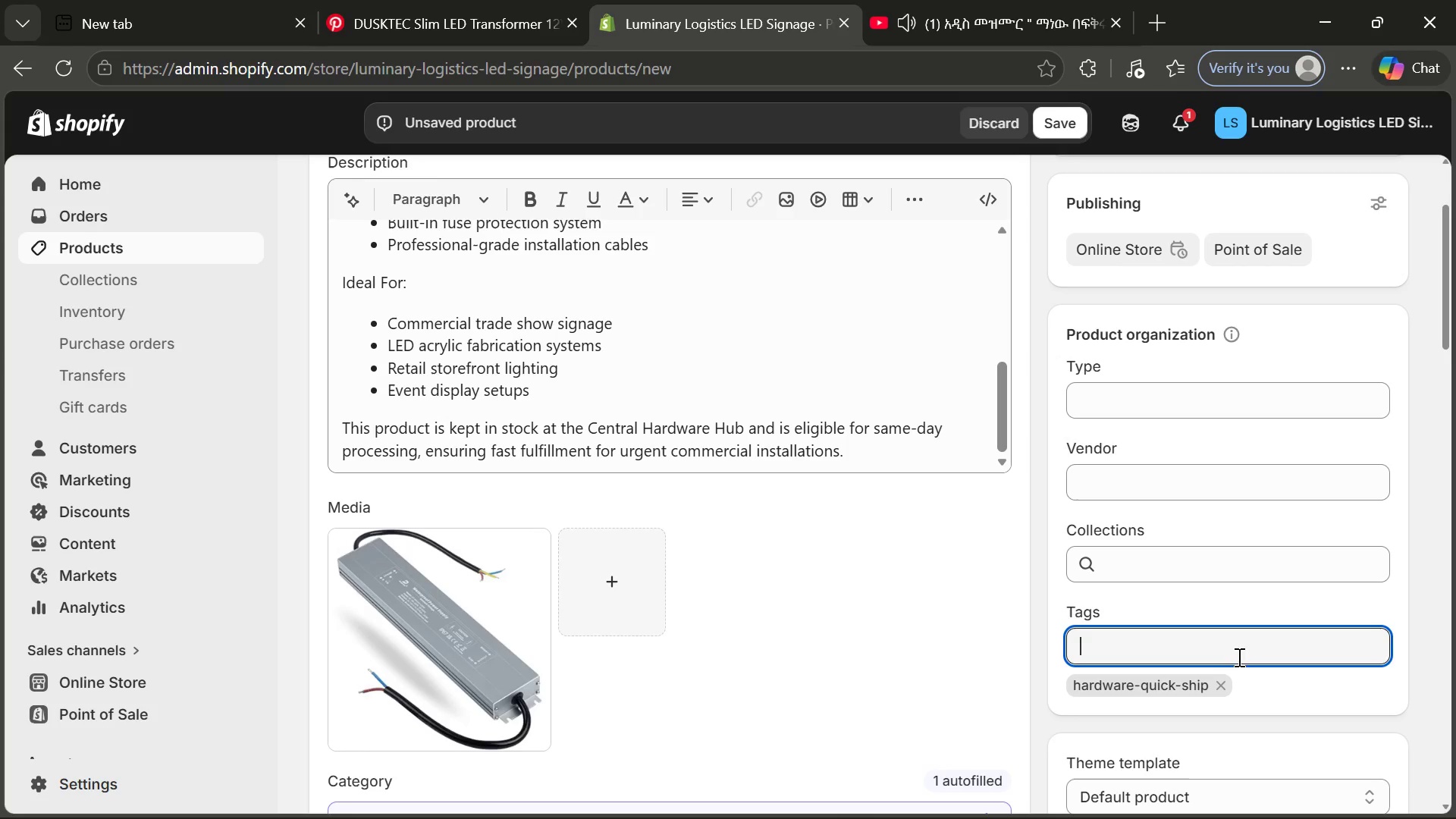 
left_click([1236, 657])
 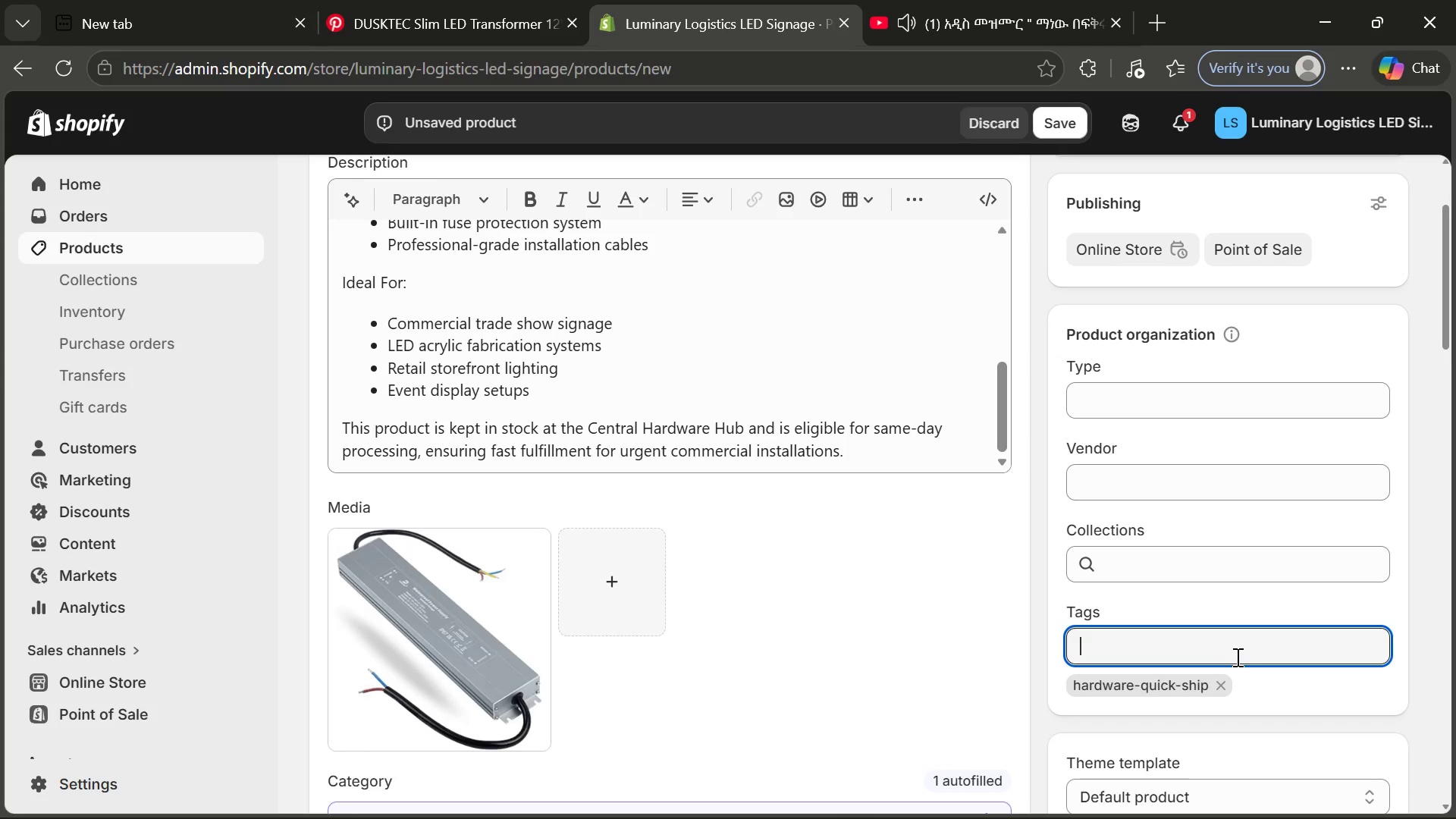 
type(led-kit)
 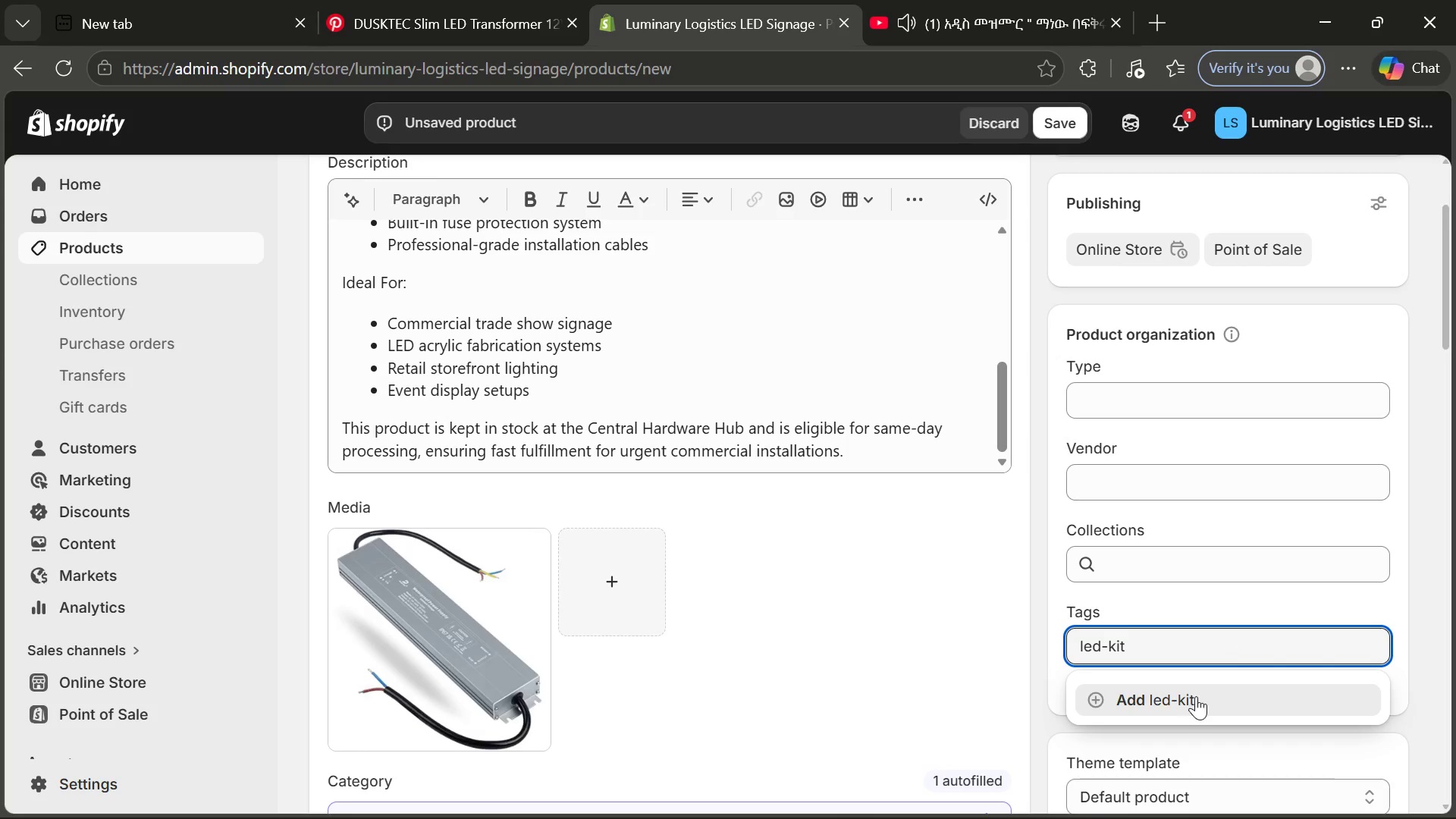 
left_click([1196, 696])
 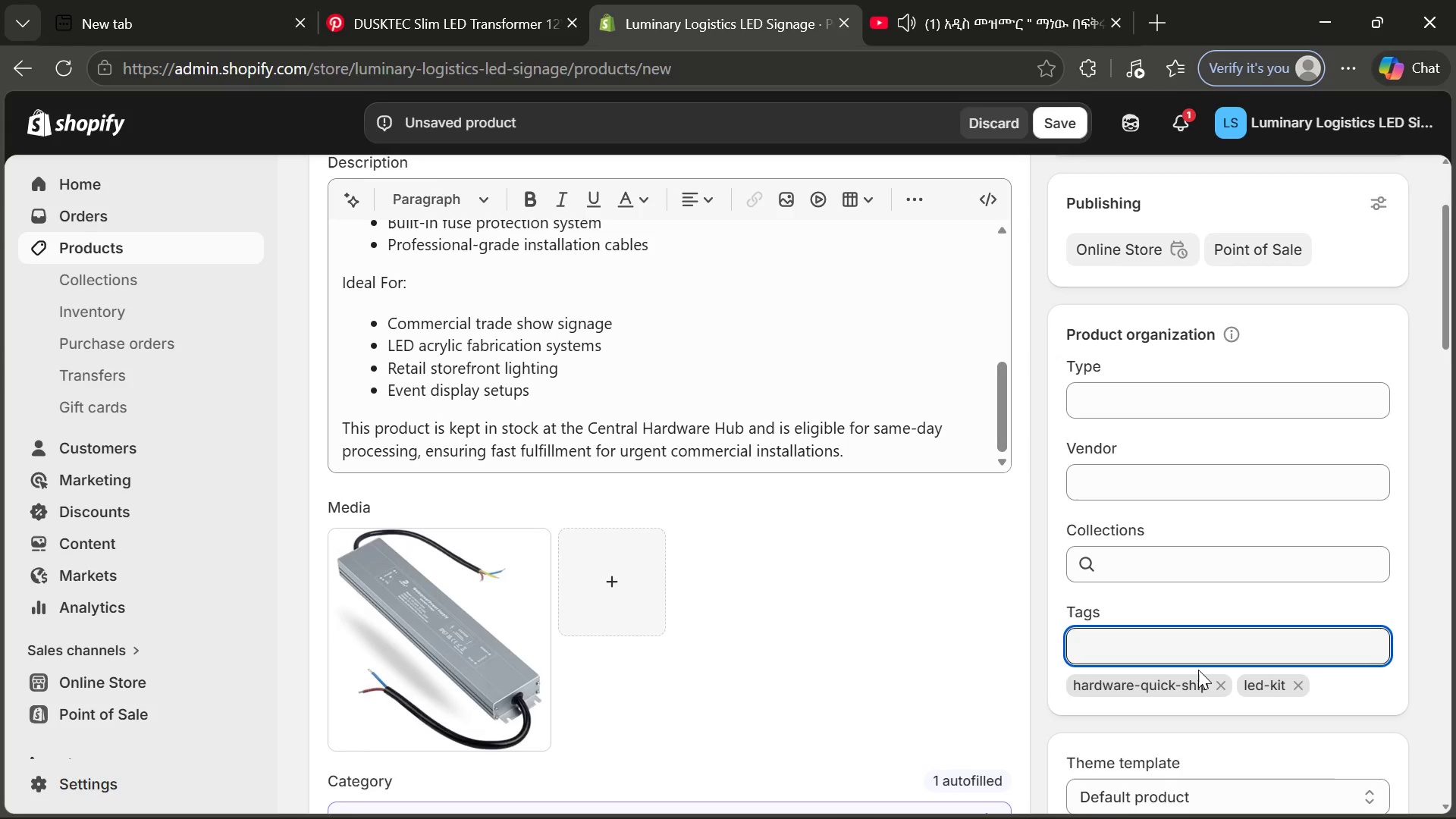 
type(trade-show)
 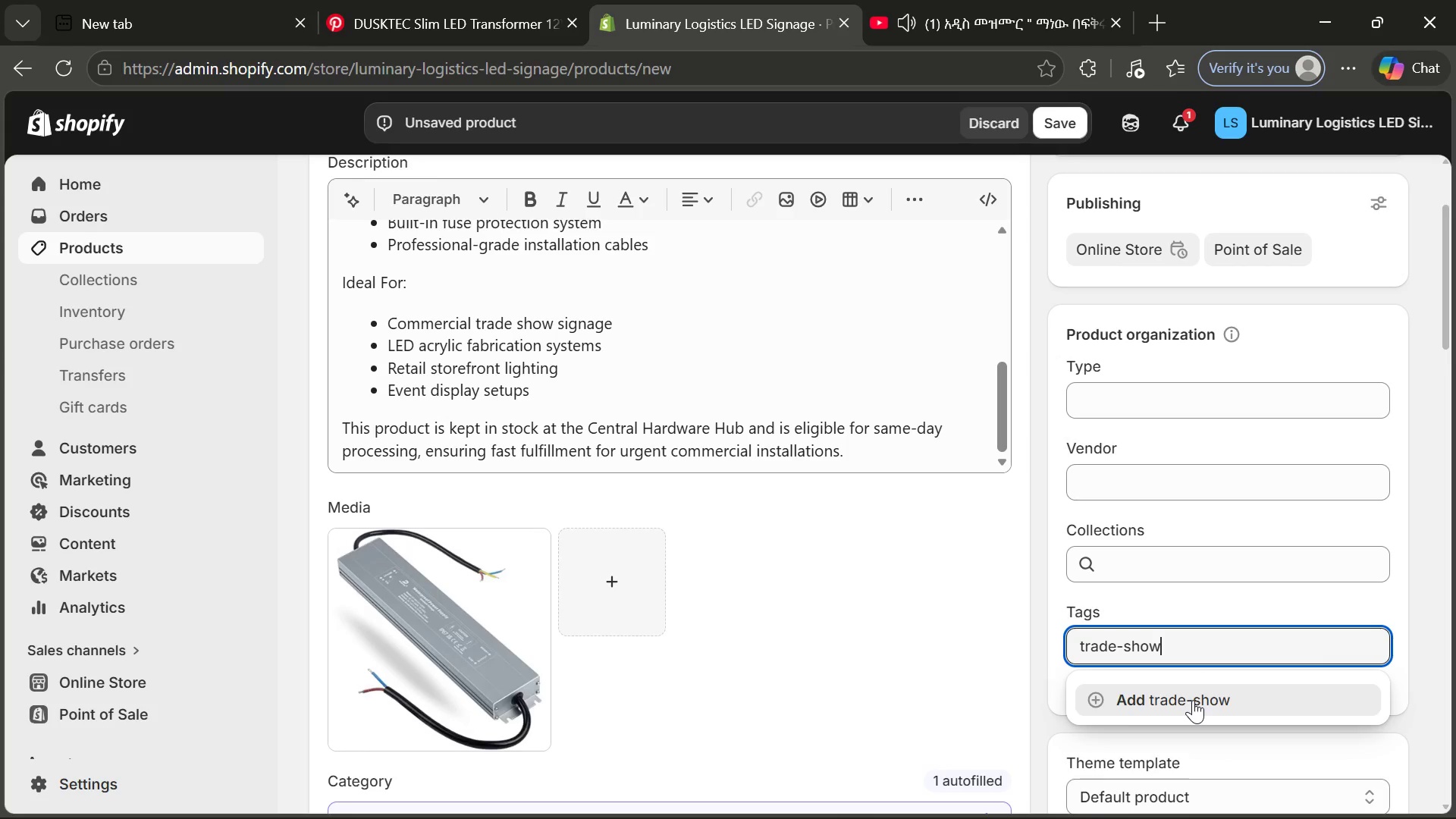 
left_click([1193, 700])
 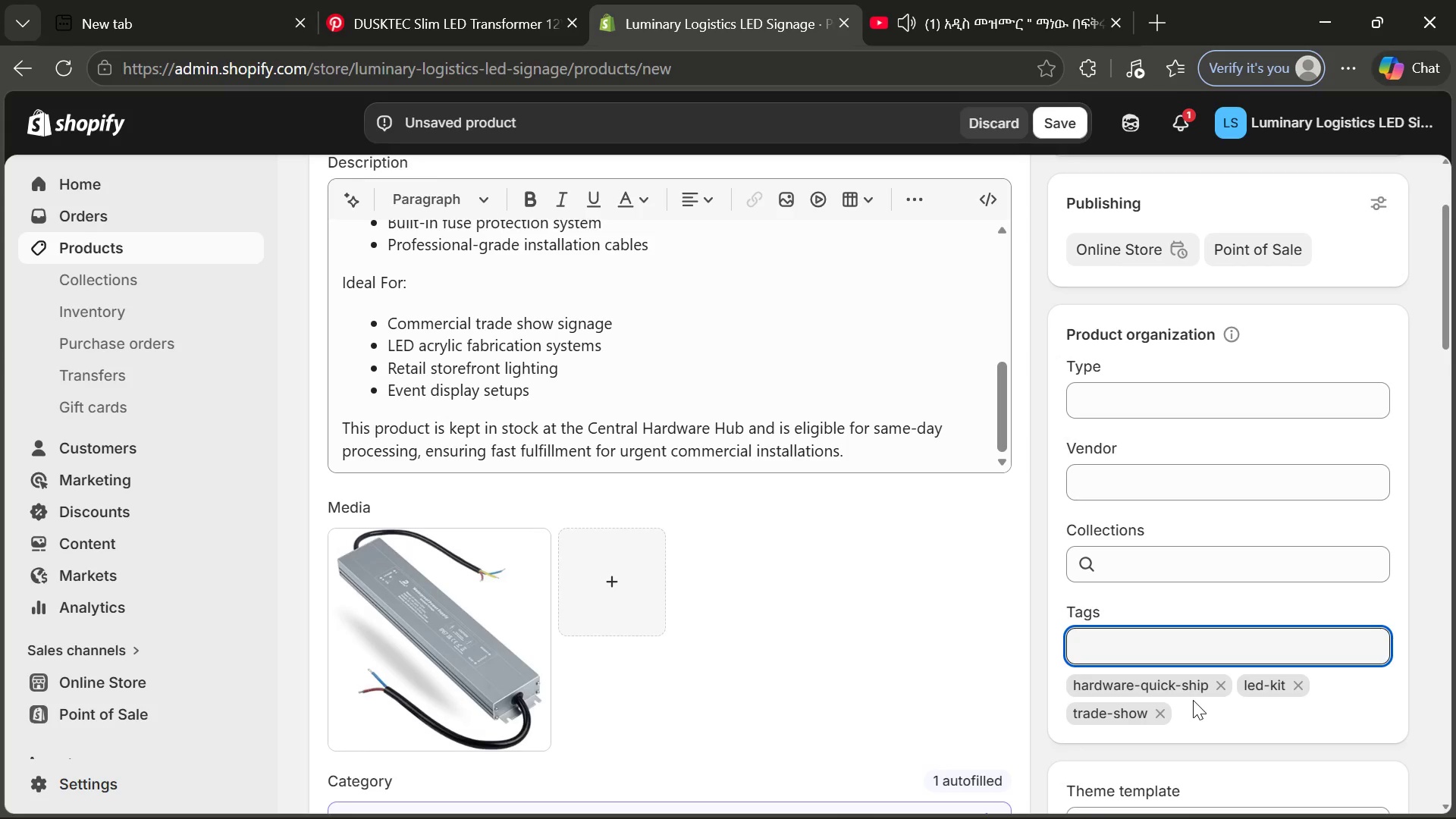 
type(power=)
key(Backspace)
type(-system)
 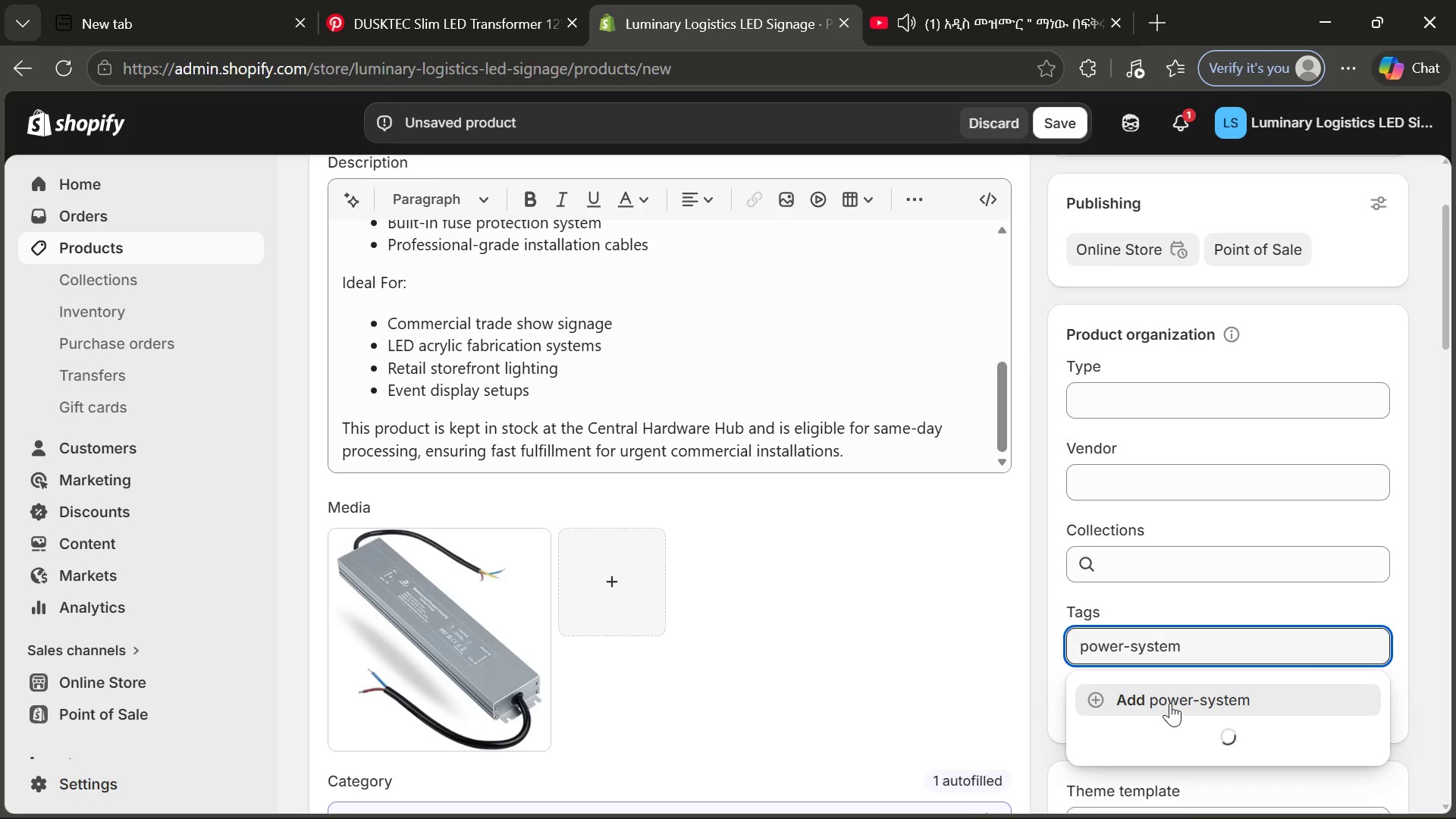 
left_click([1170, 703])
 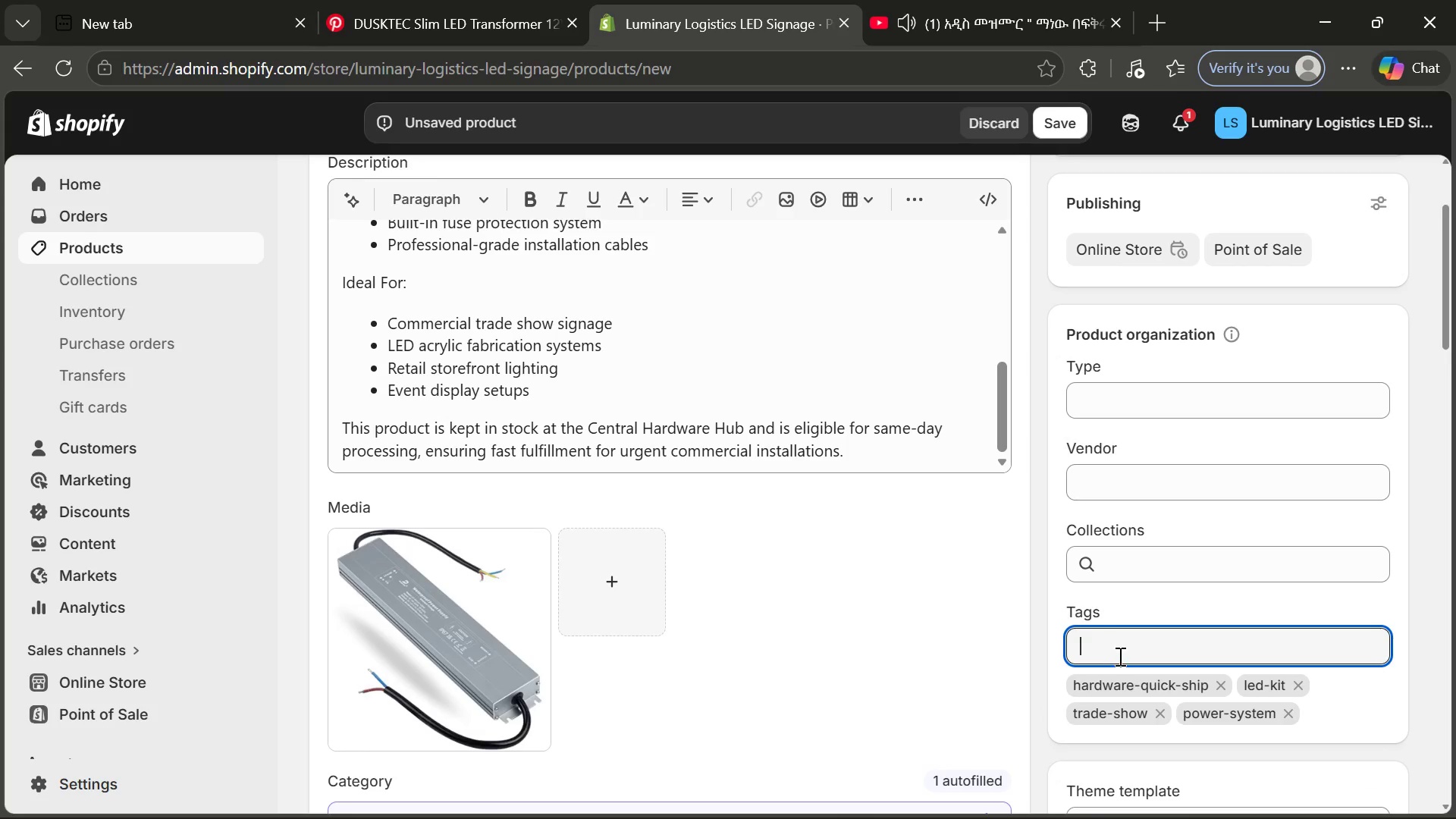 
mouse_move([1131, 540])
 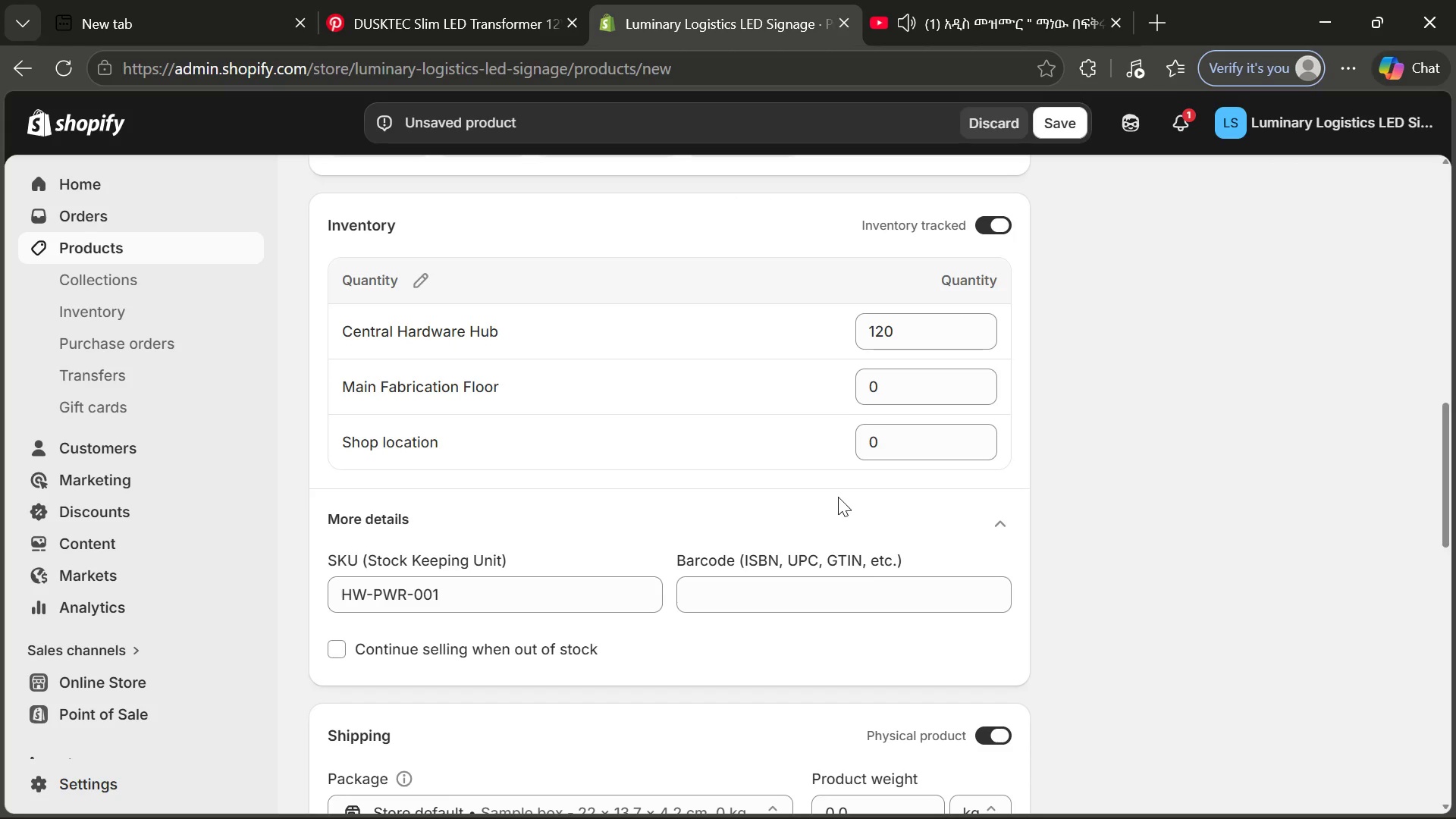 
wait(12.22)
 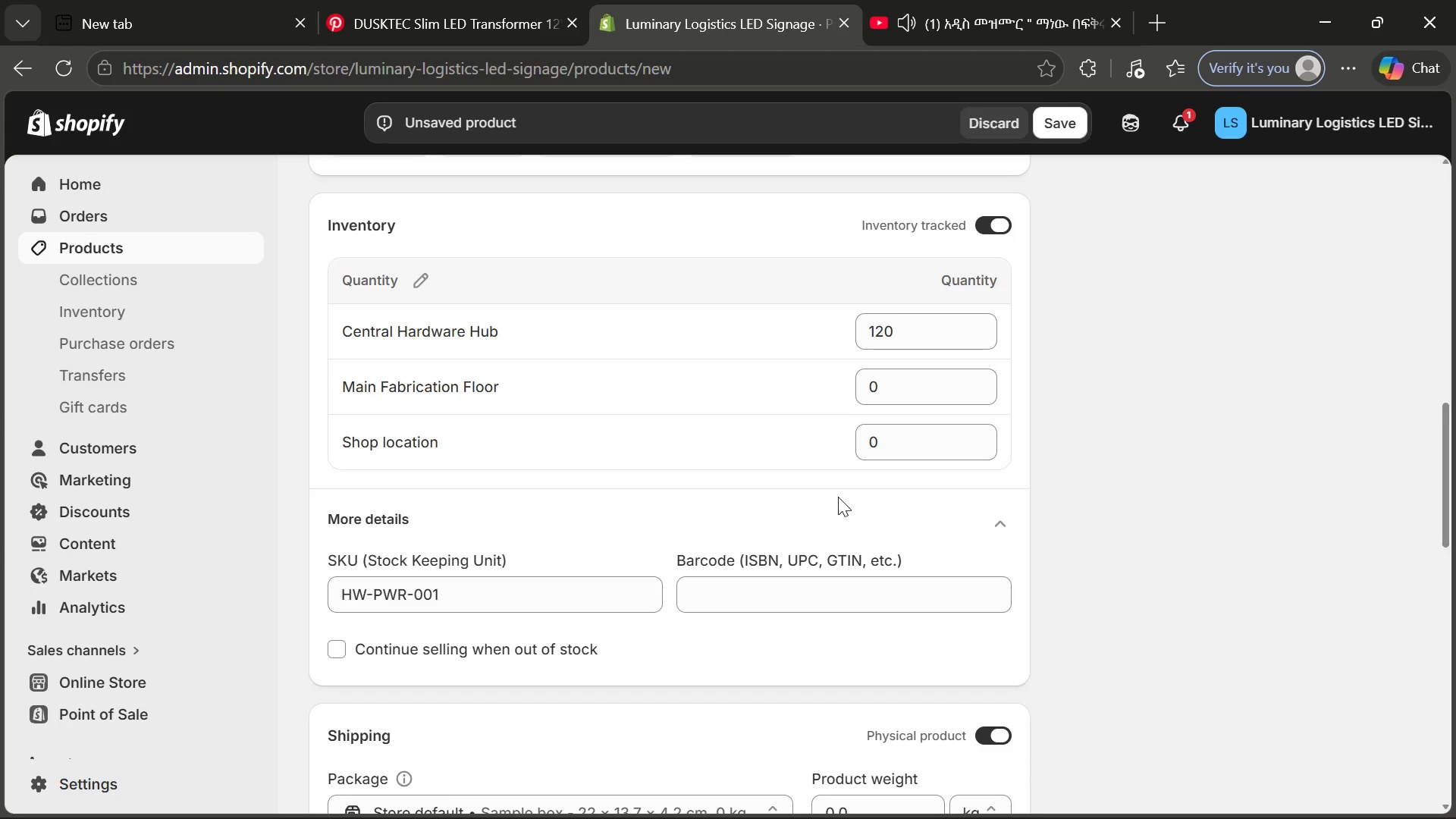 
left_click([1078, 126])
 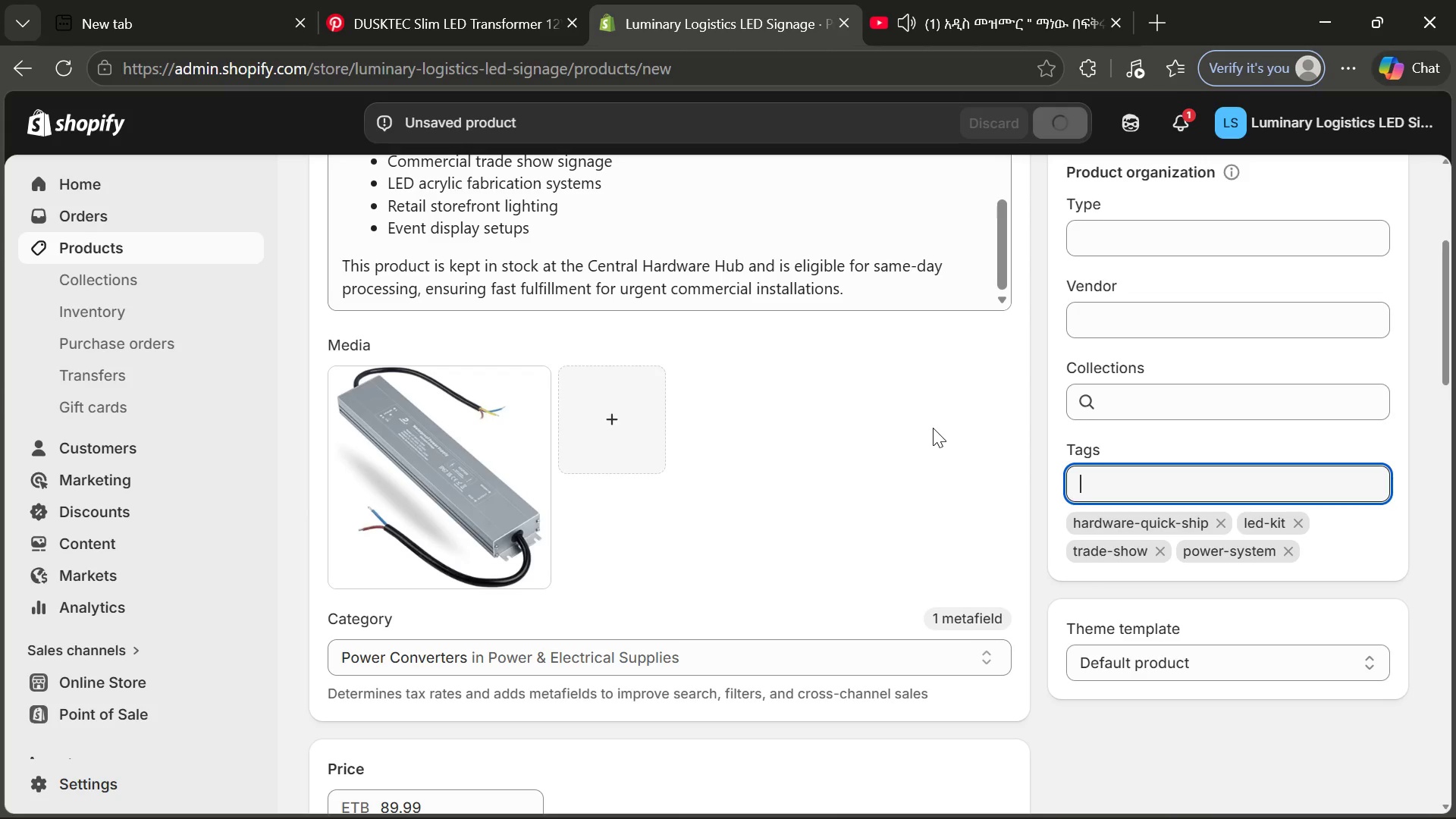 
wait(12.17)
 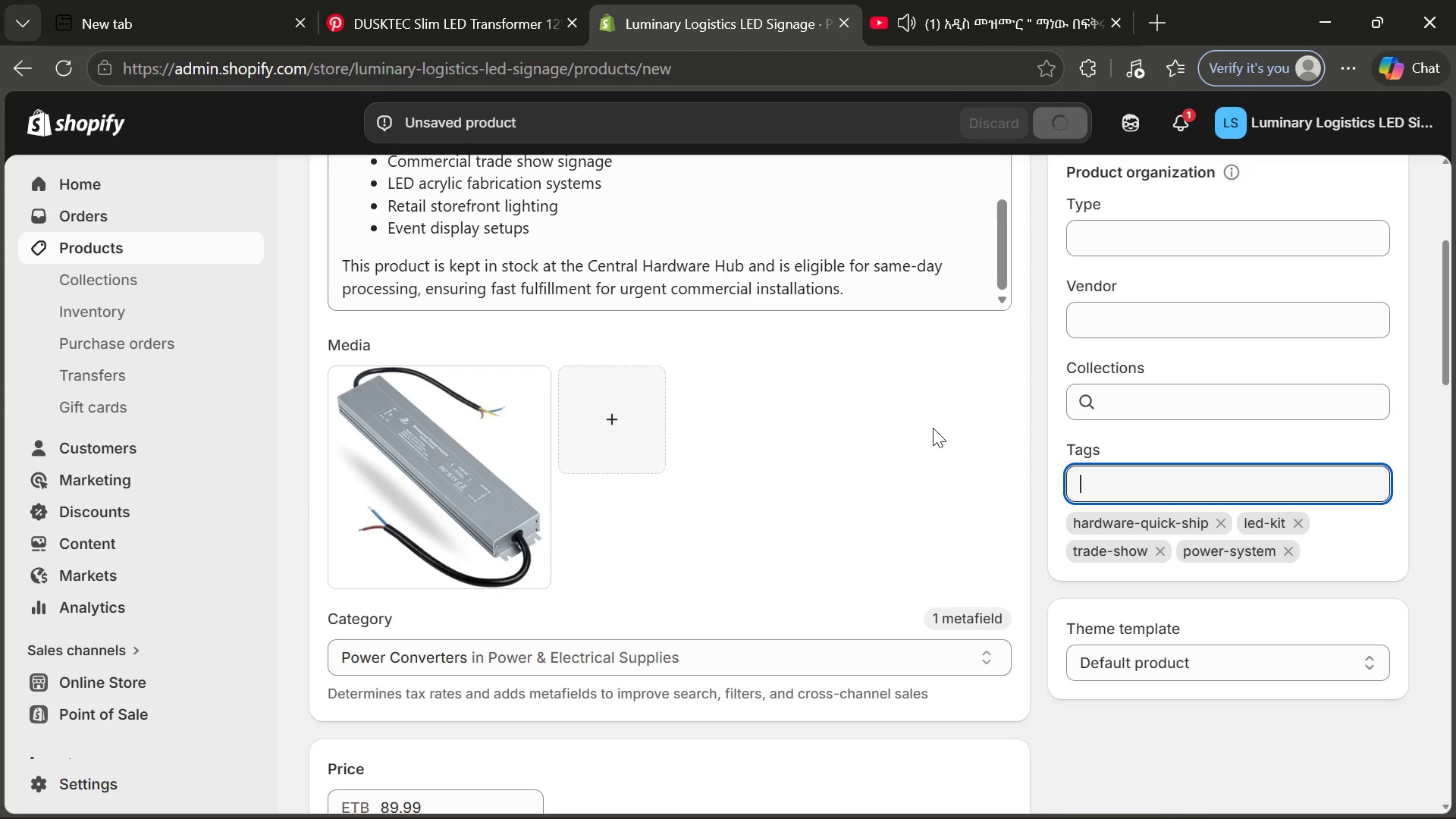 
mouse_move([864, 557])
 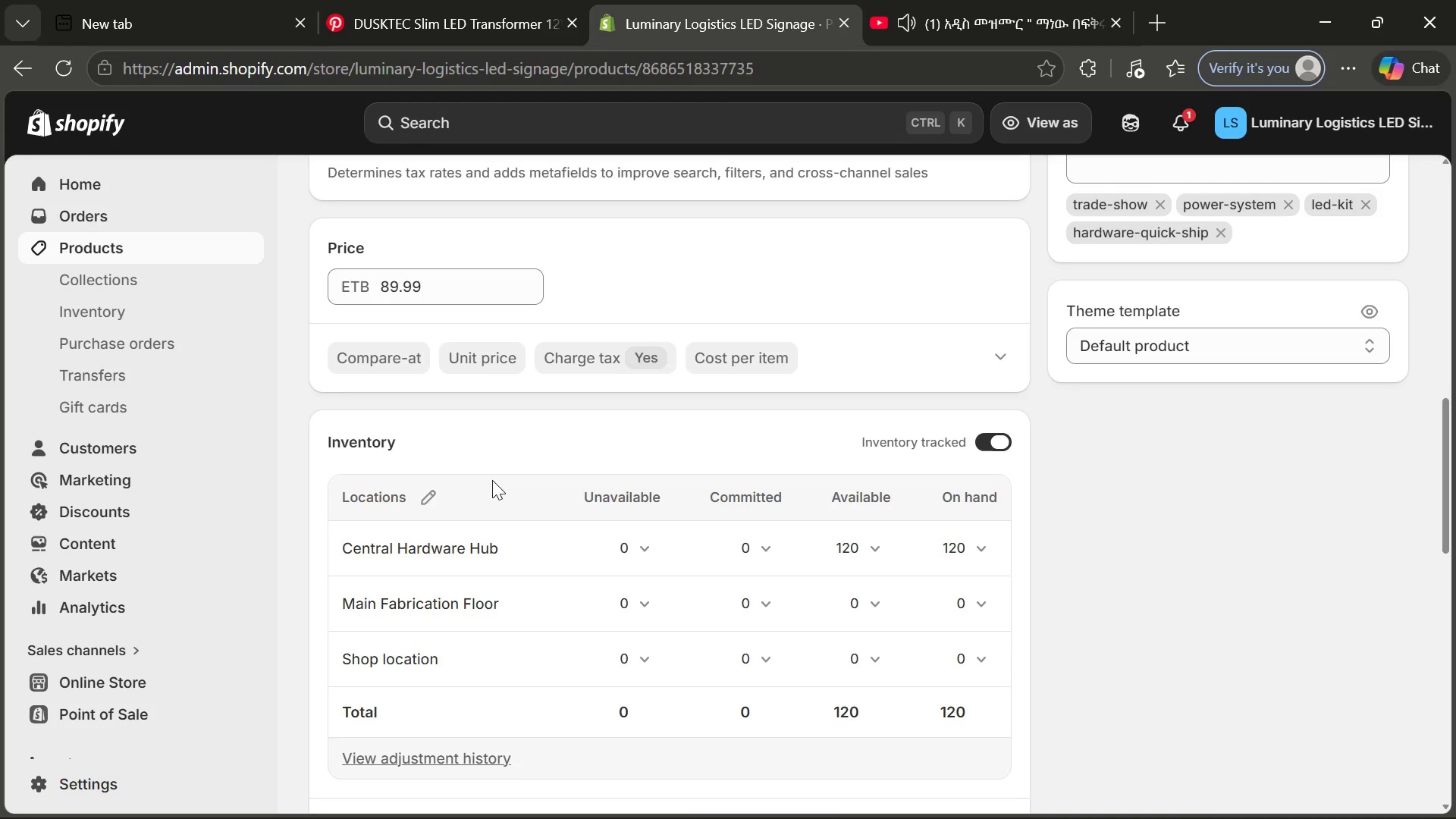 
wait(13.81)
 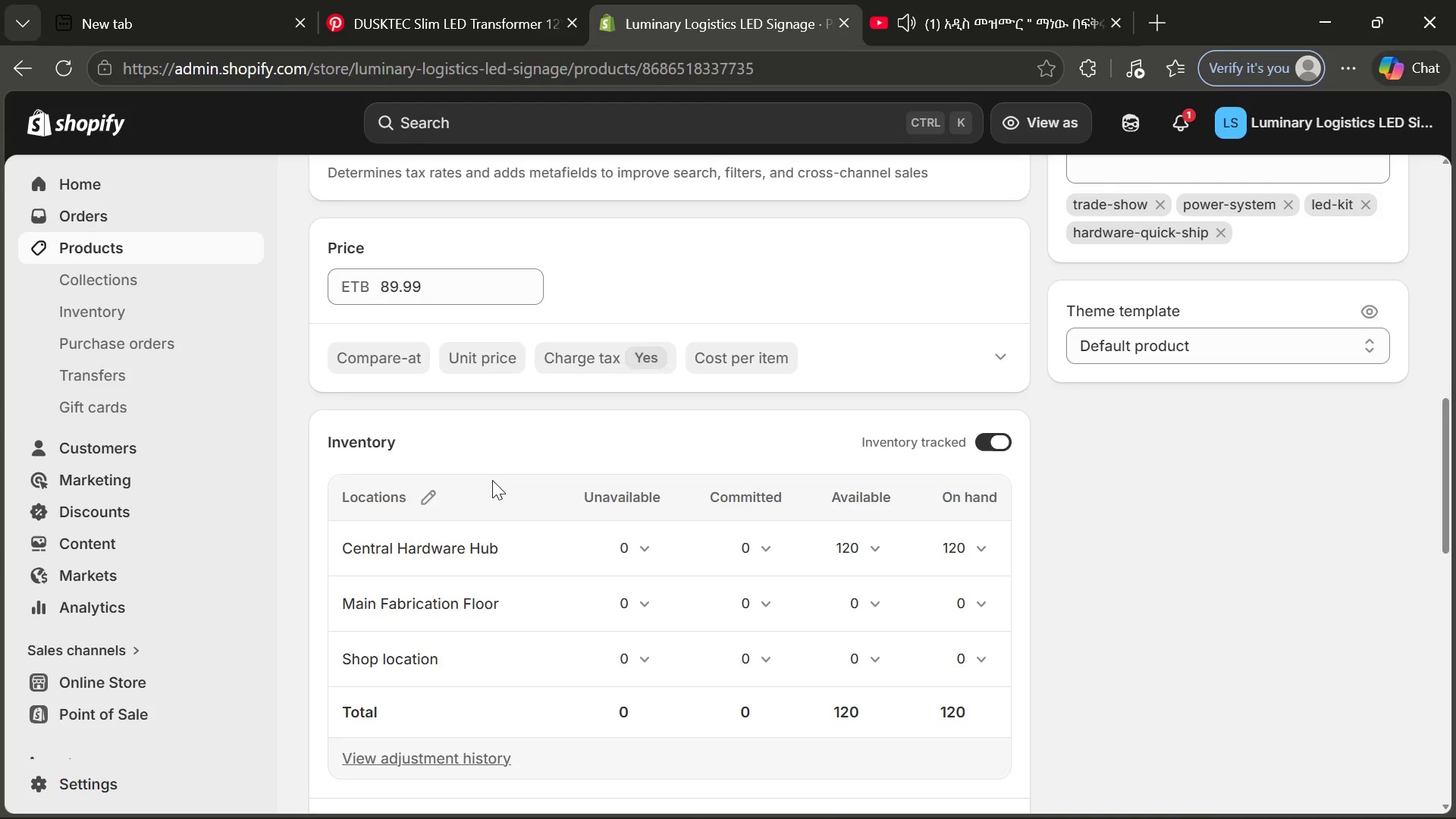 
left_click([188, 254])
 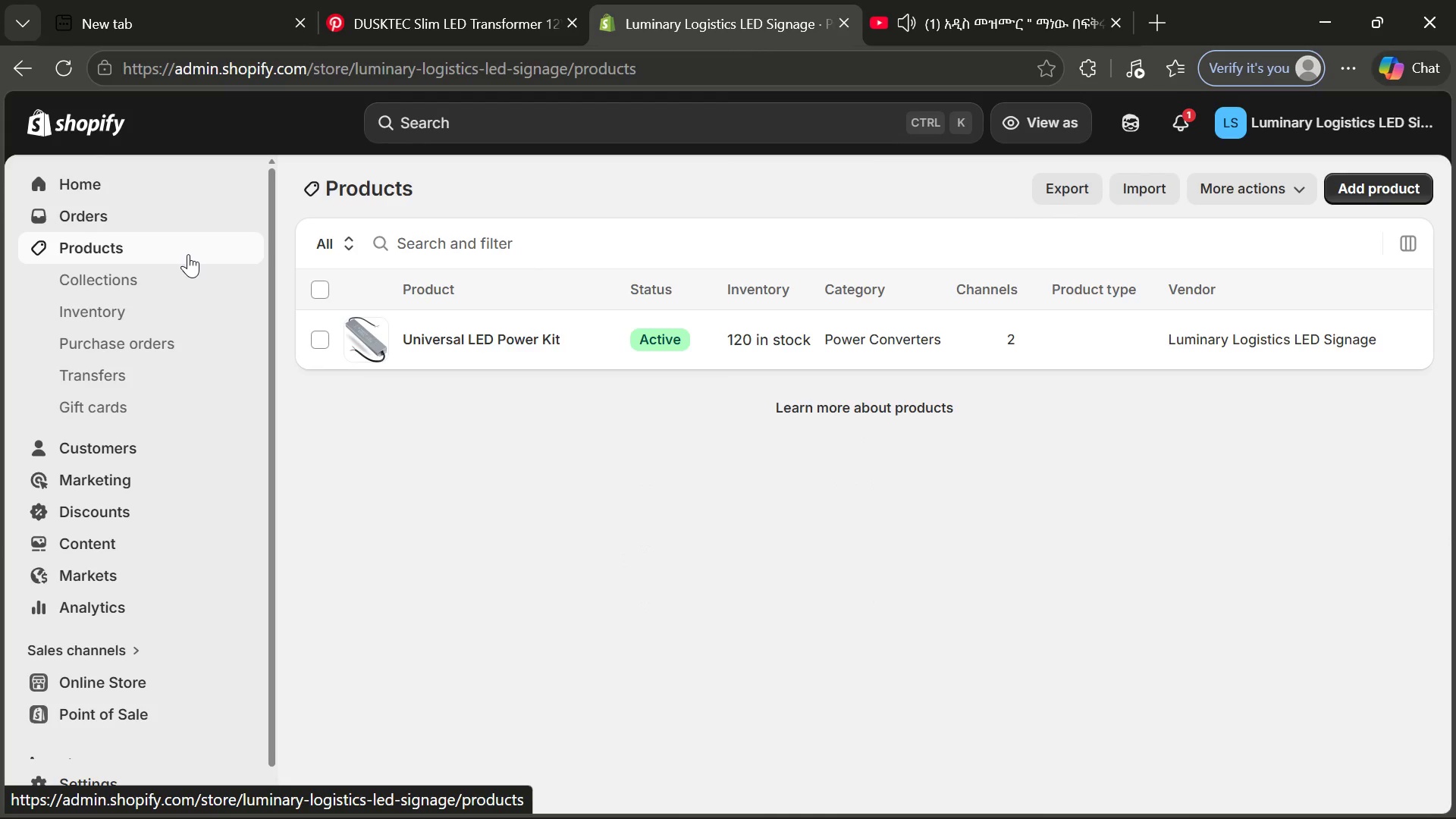 
wait(17.98)
 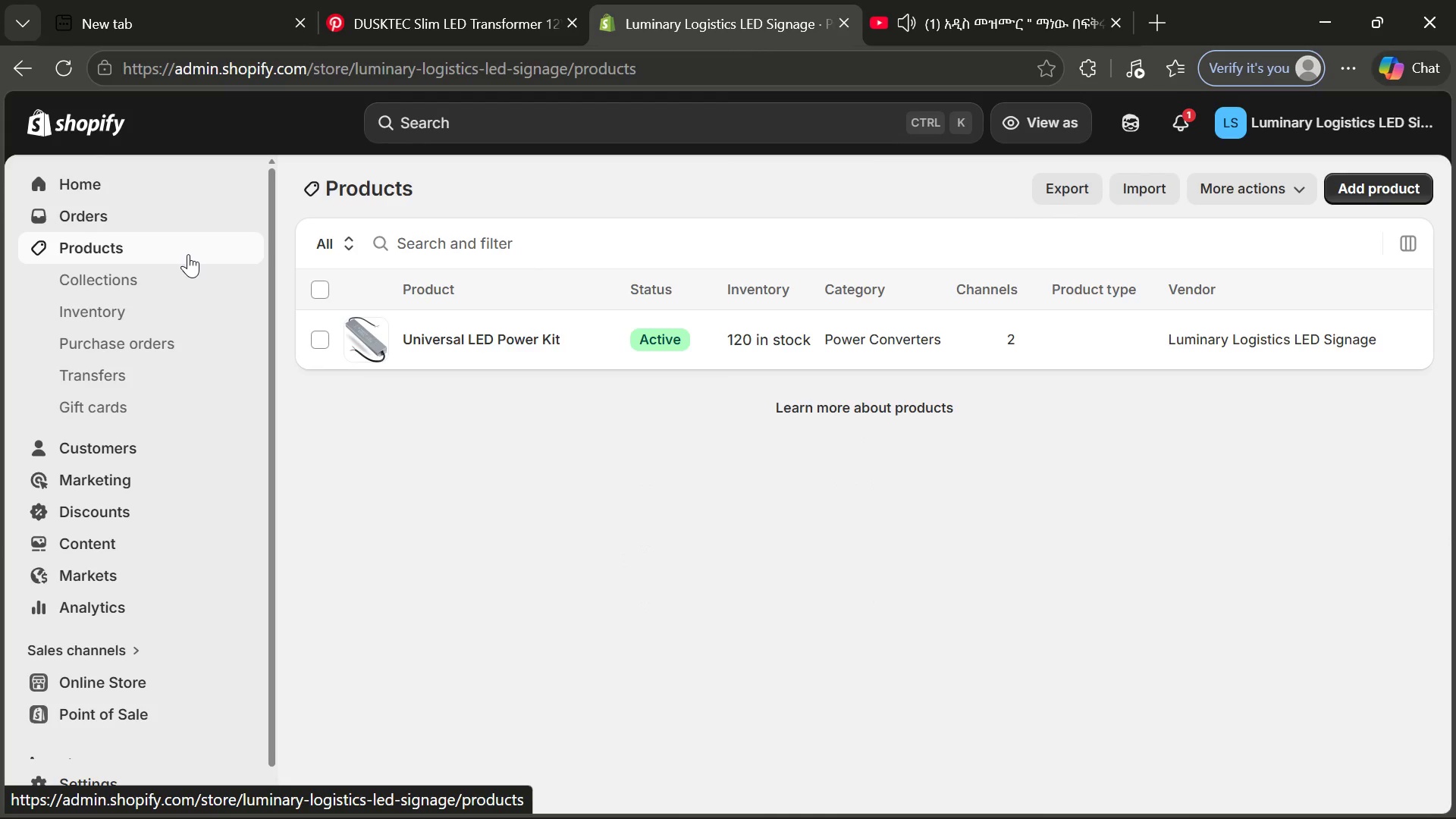 
left_click([97, 773])
 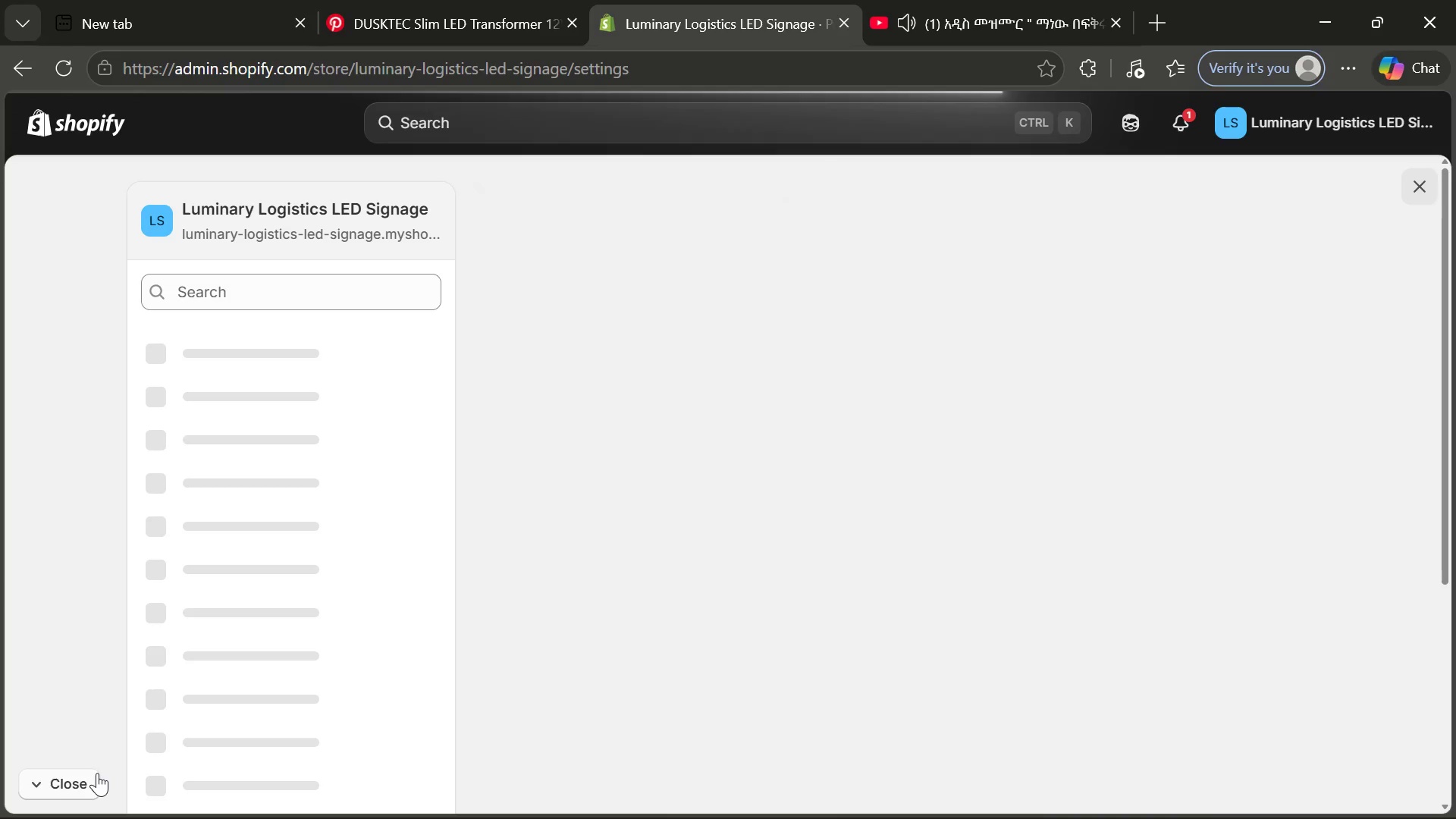 
wait(8.45)
 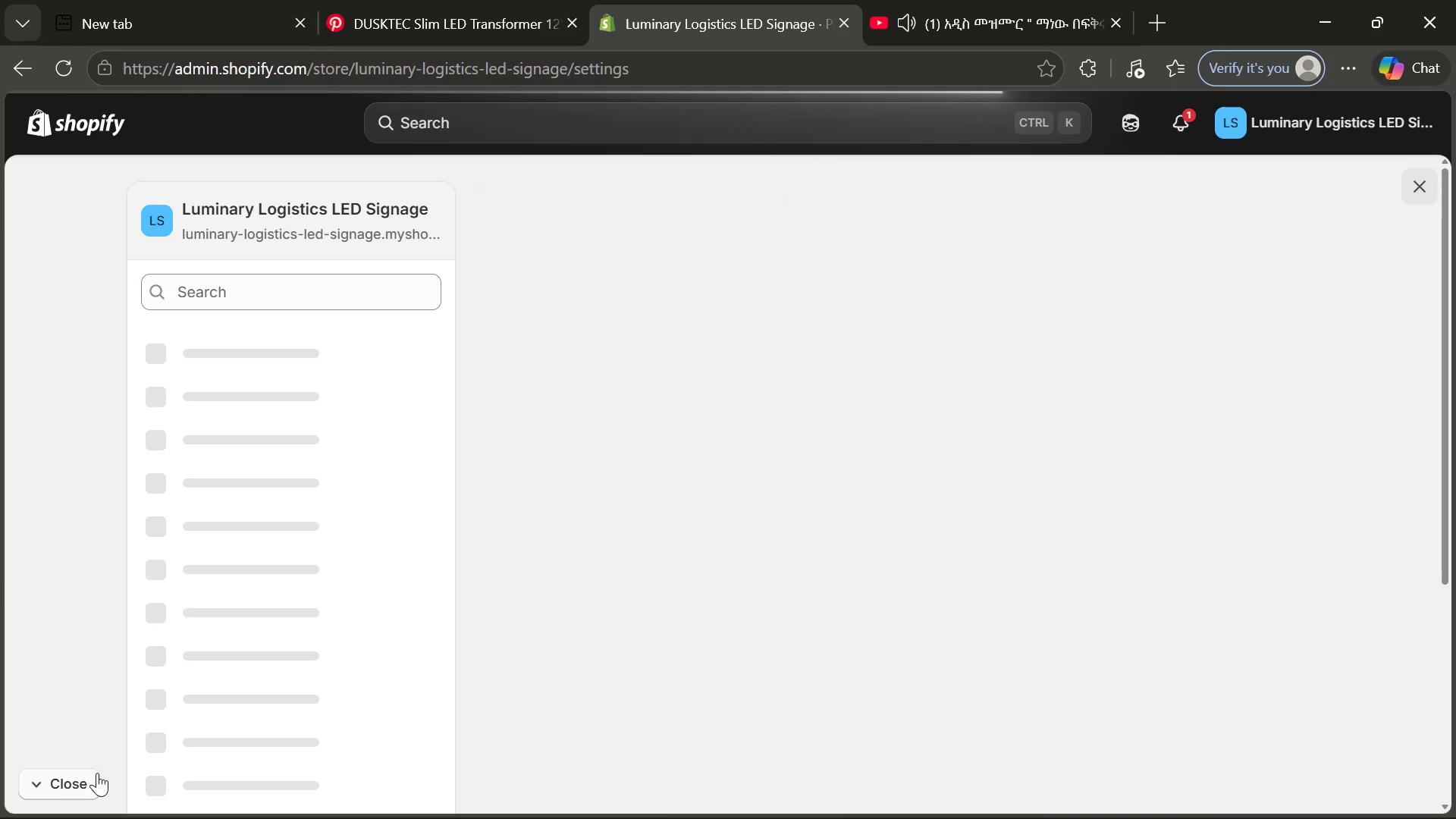 
mouse_move([1109, 403])
 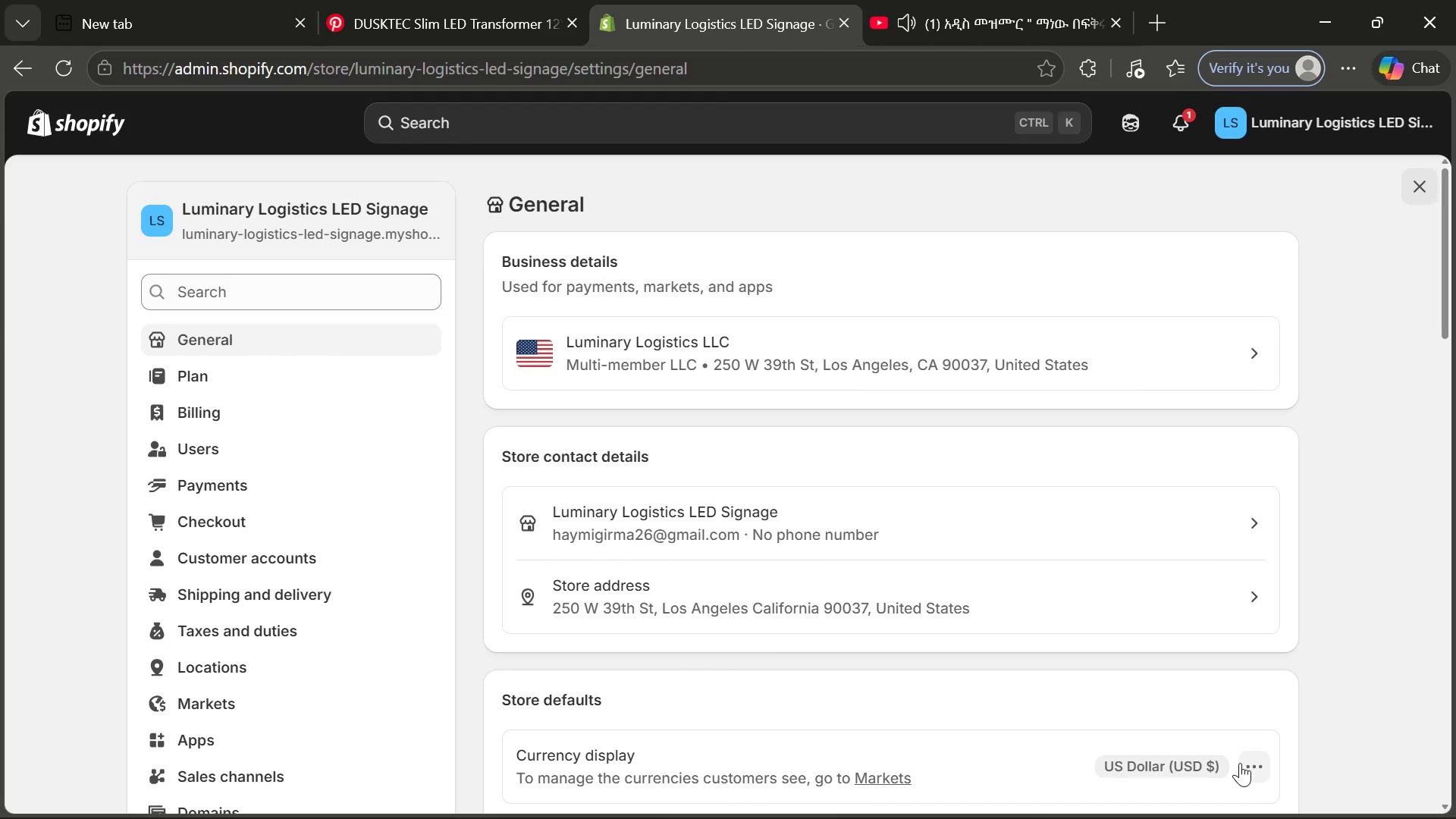 
left_click([1240, 763])
 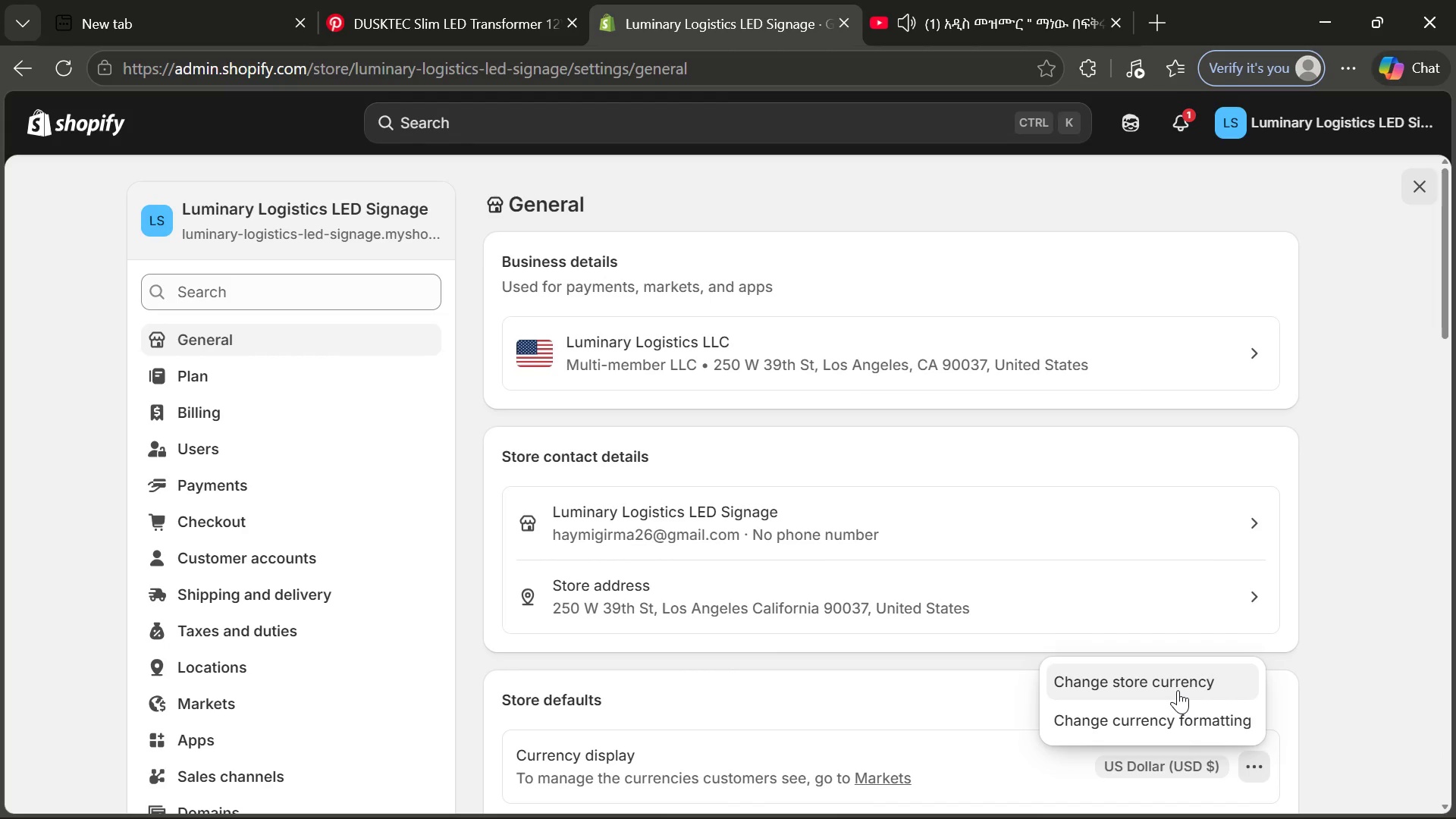 
left_click([1178, 690])
 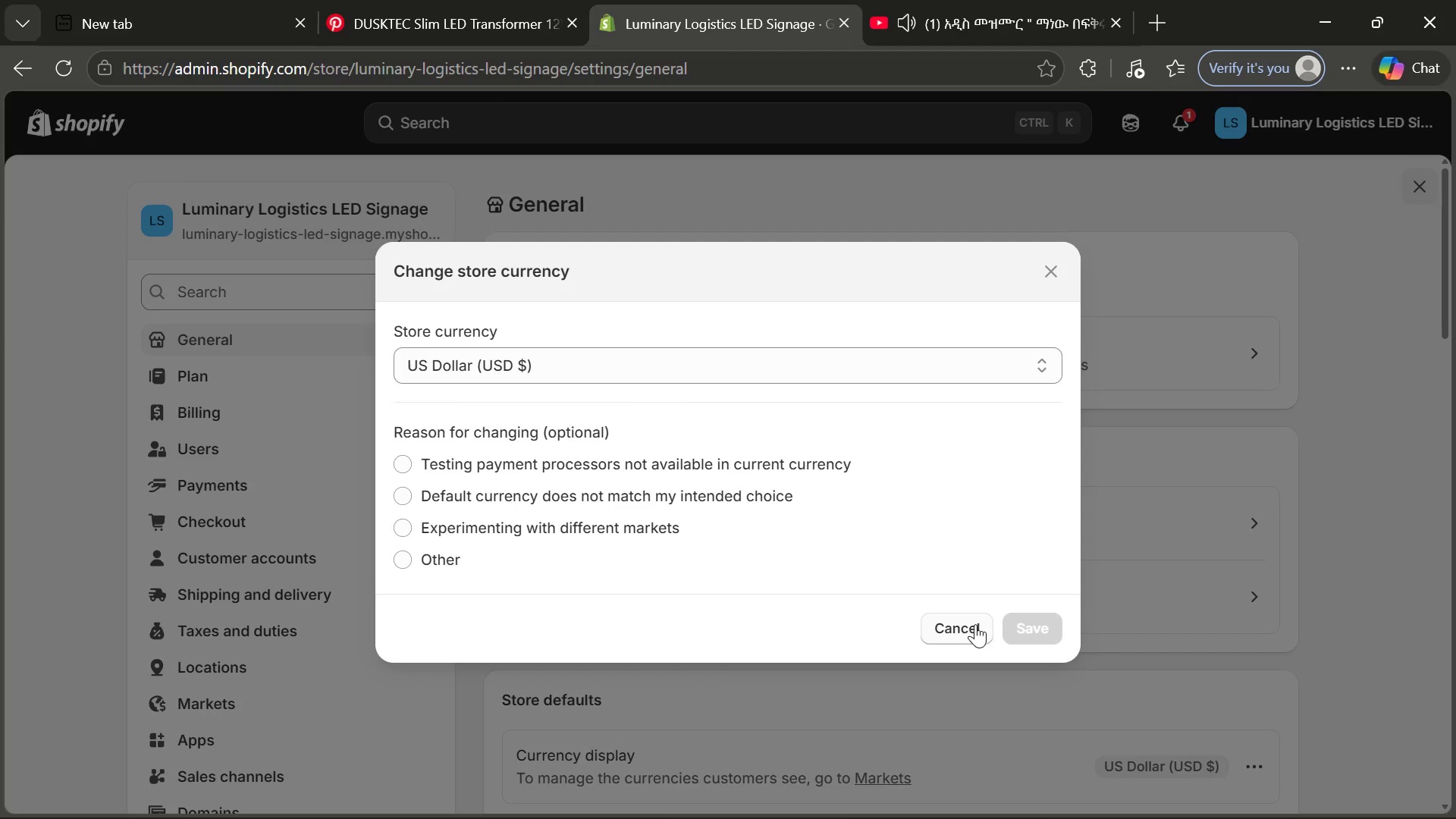 
left_click([1043, 281])
 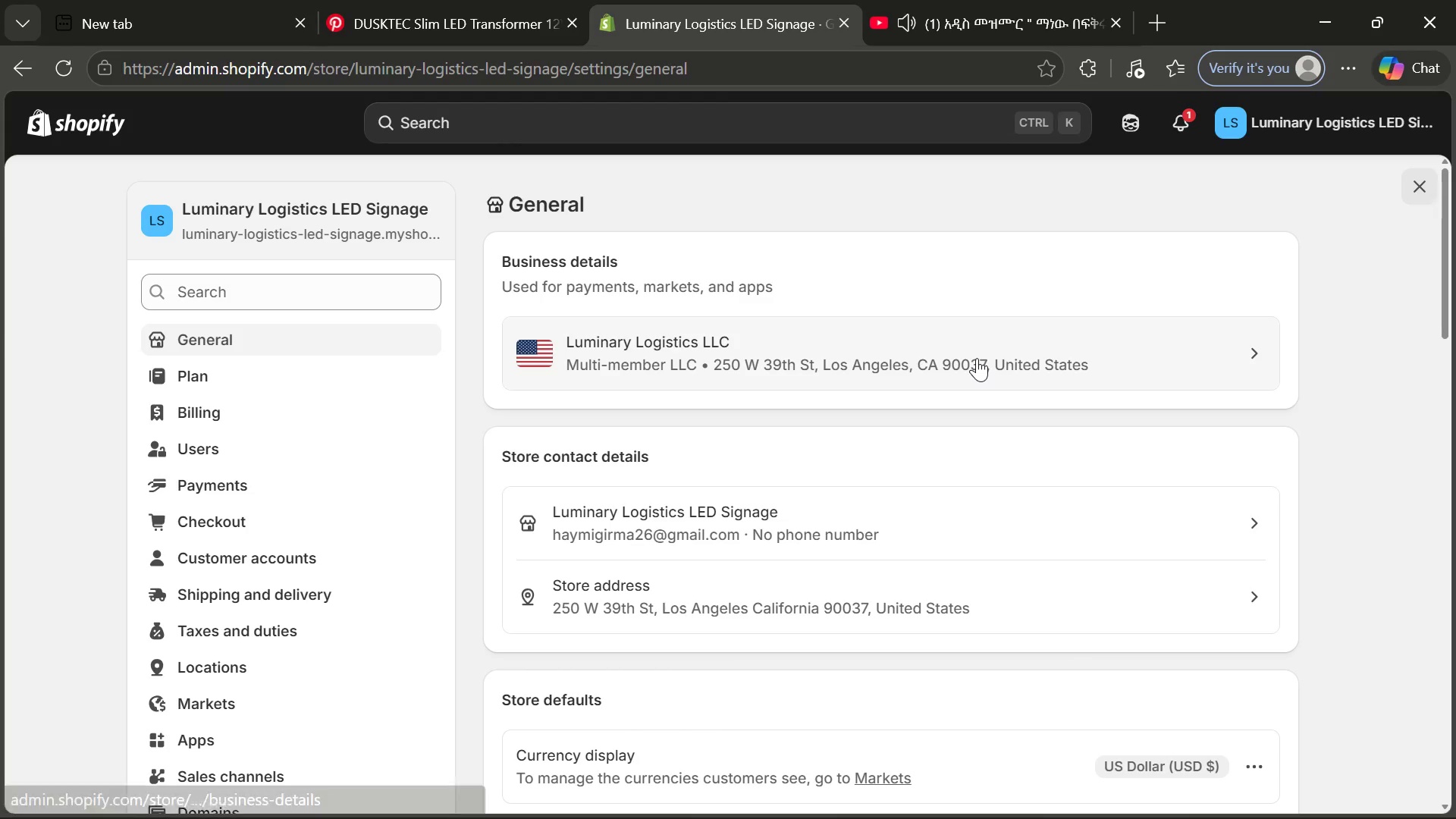 
left_click([977, 358])
 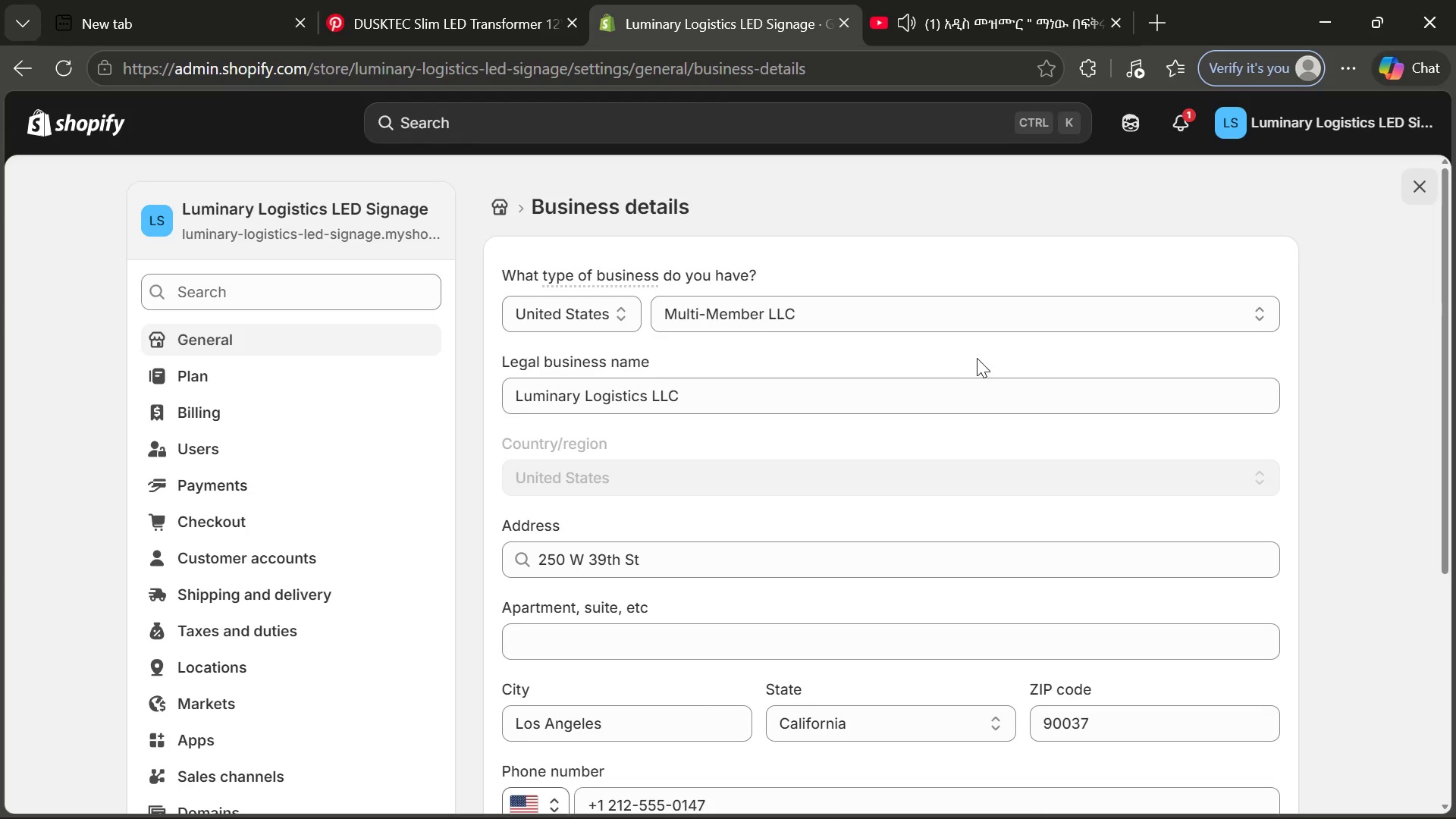 
mouse_move([905, 528])
 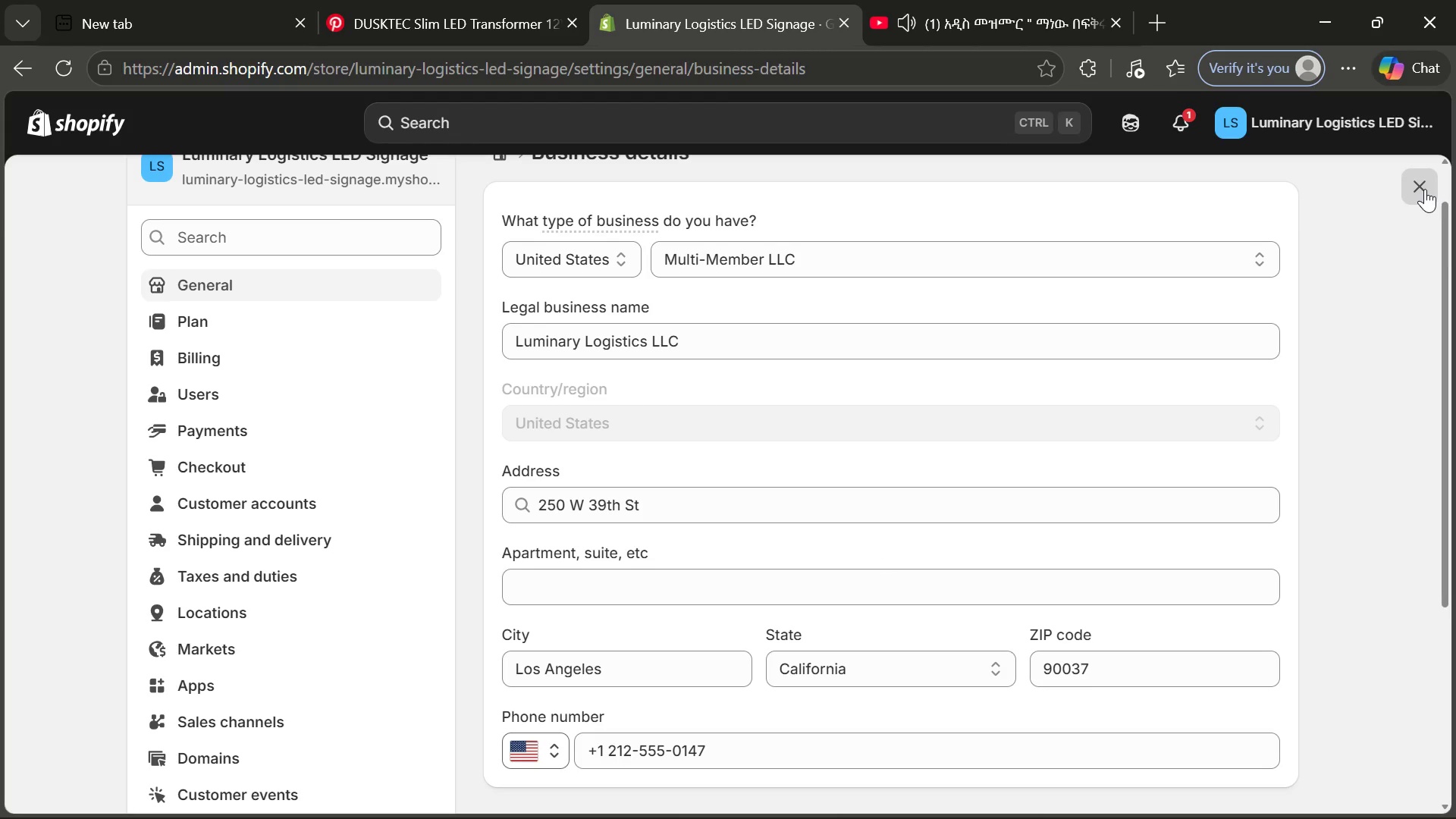 
left_click([1425, 189])
 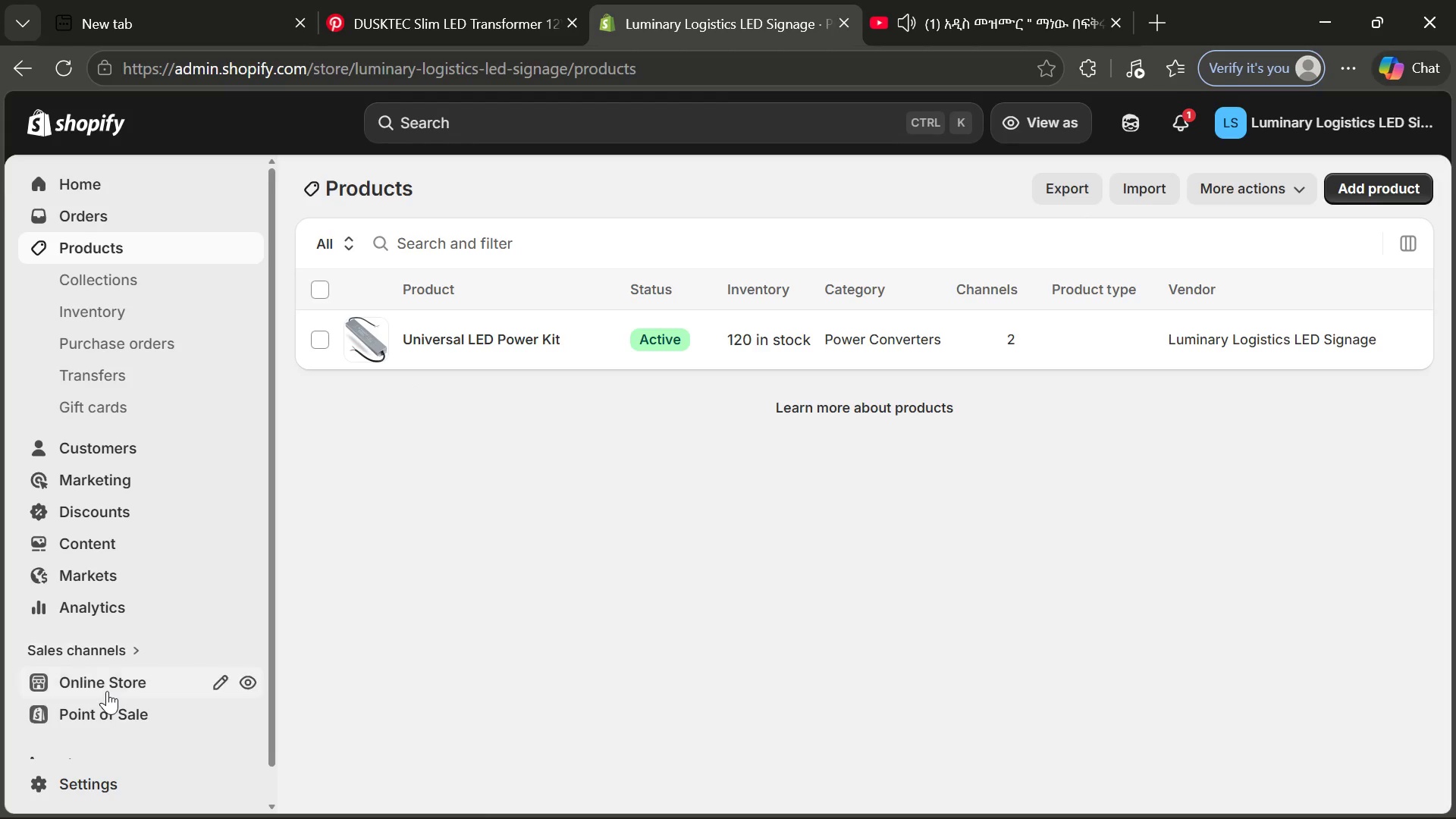 
left_click([82, 775])
 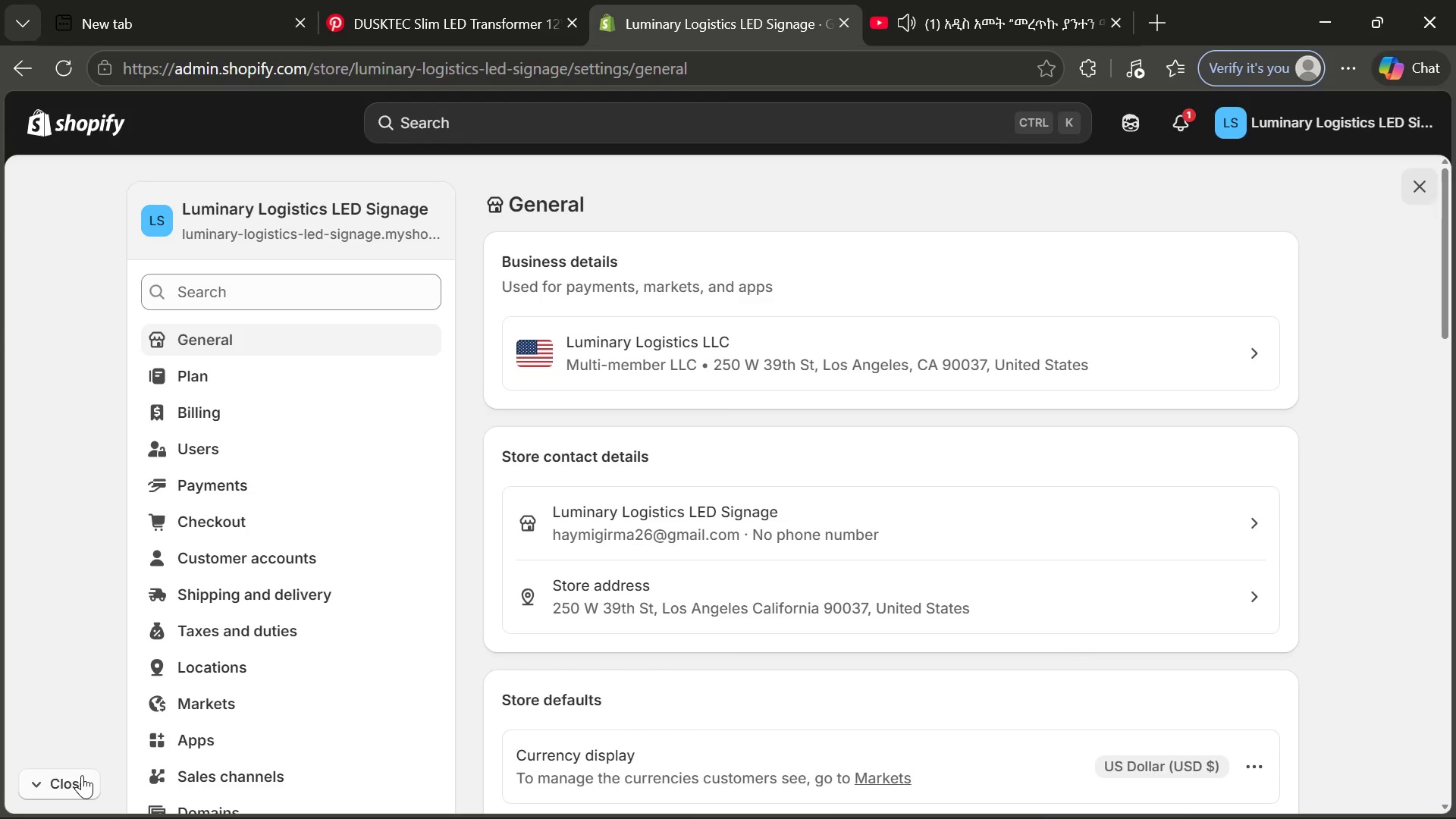 
wait(61.83)
 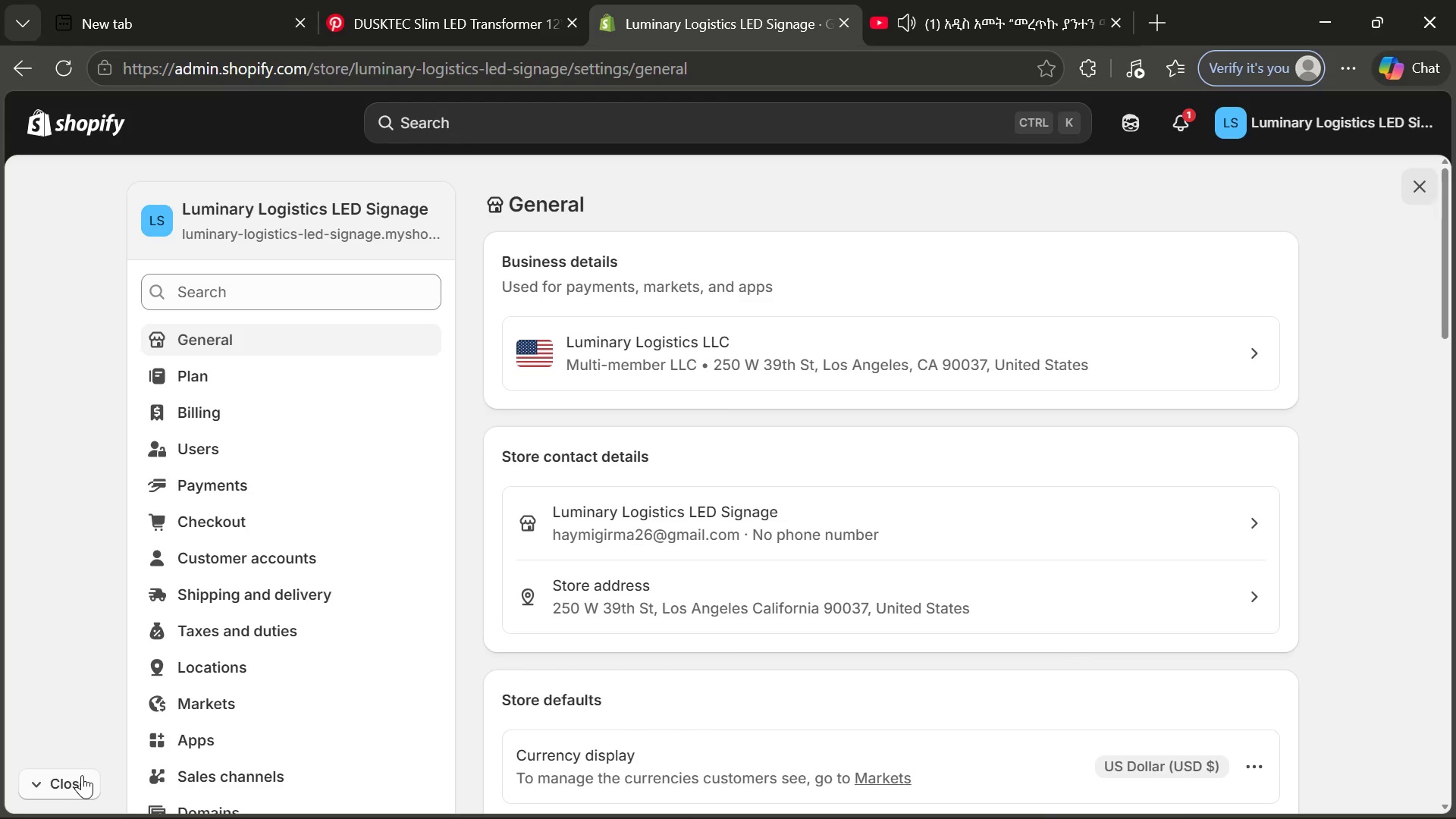 
left_click([640, 636])
 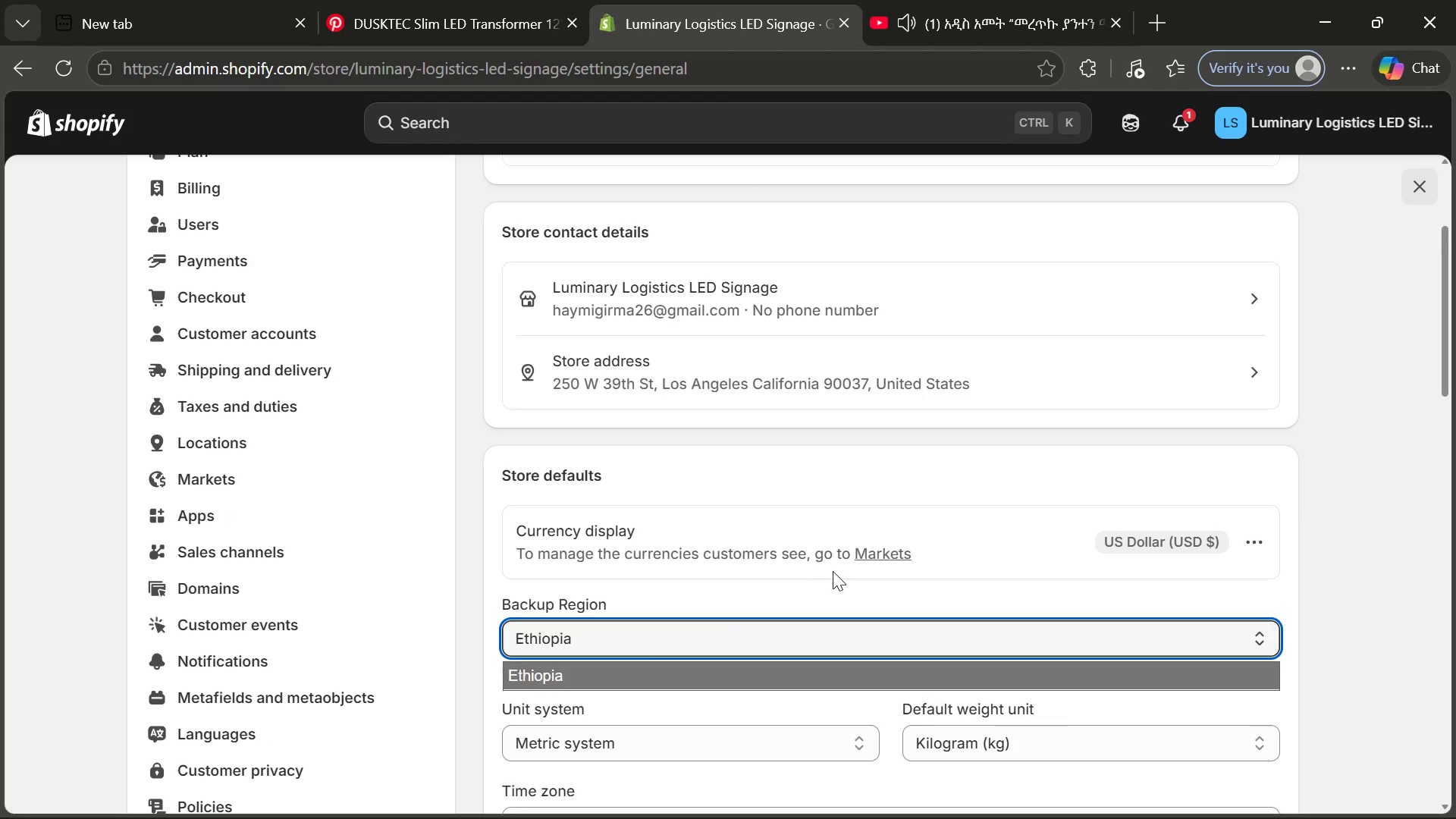 
left_click([833, 571])
 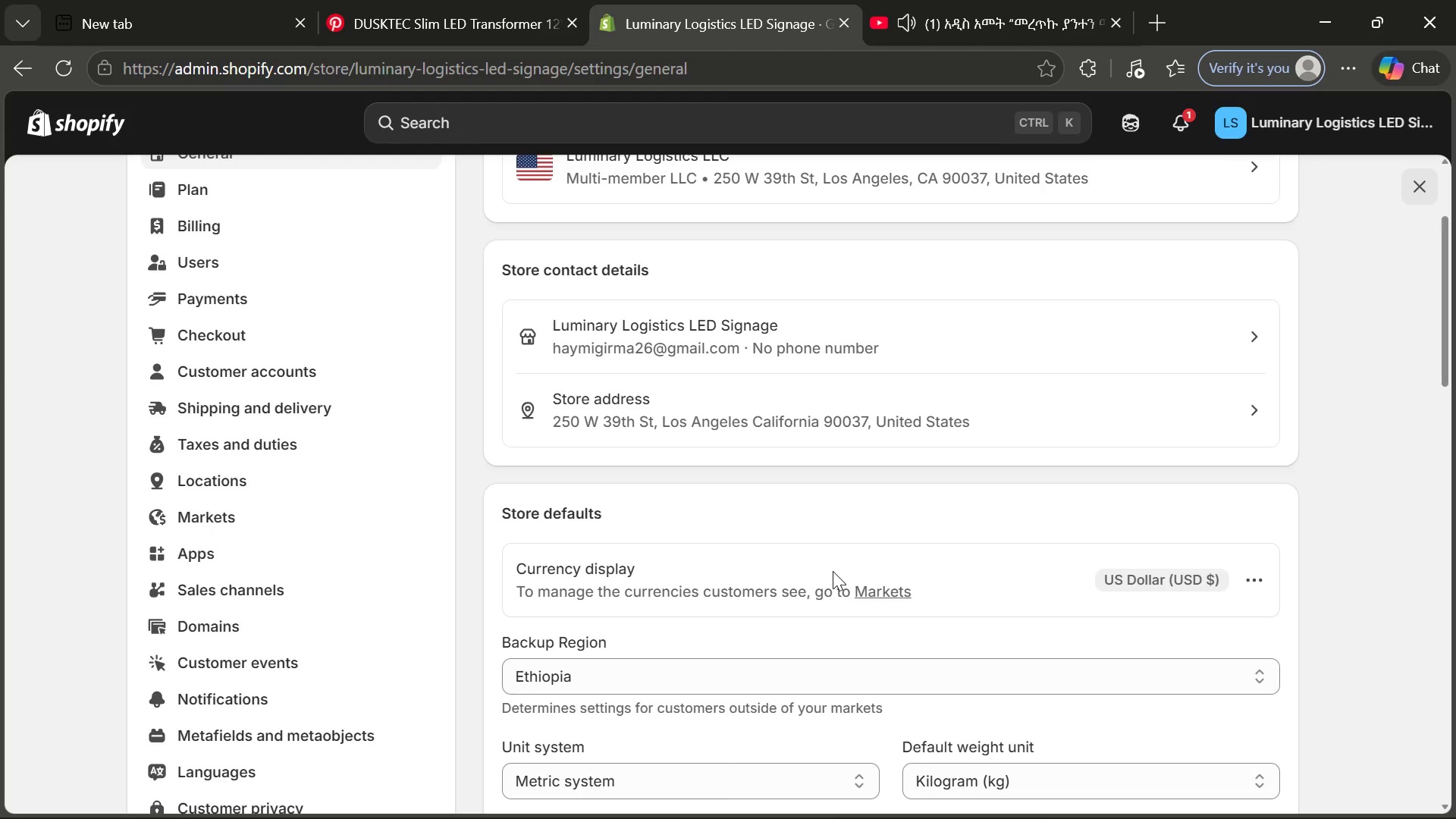 
wait(6.09)
 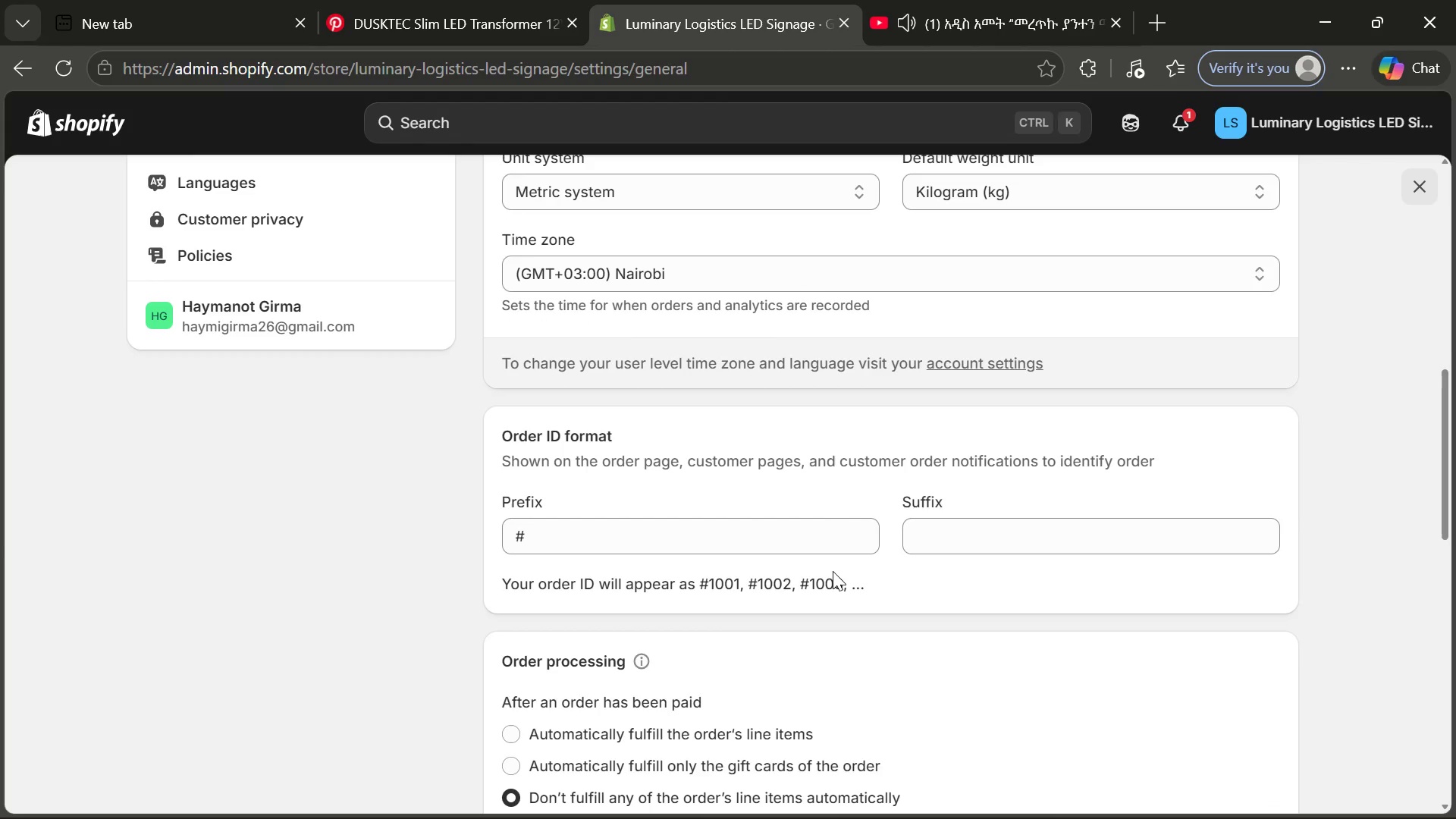 
left_click([237, 302])
 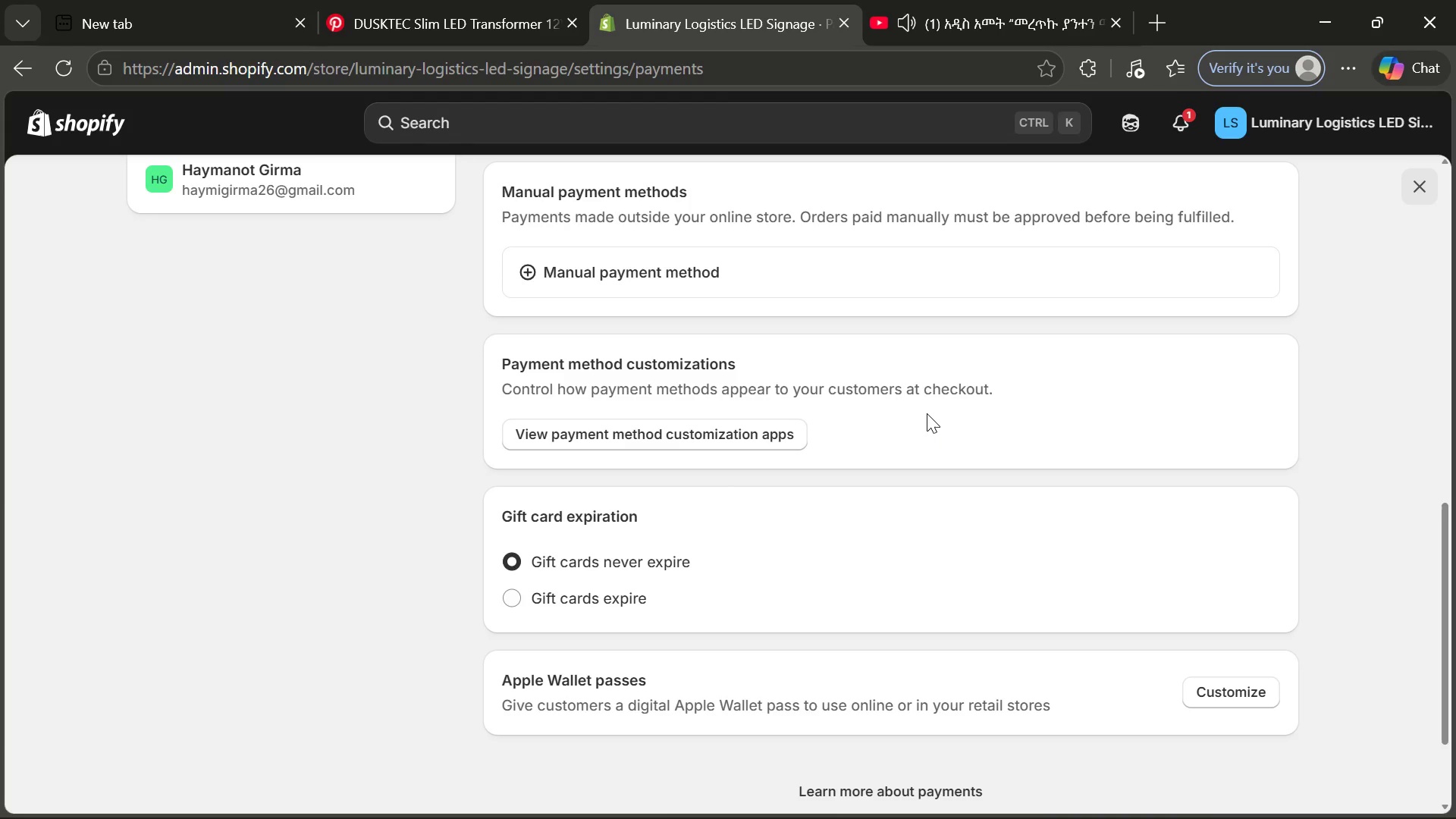 
wait(29.6)
 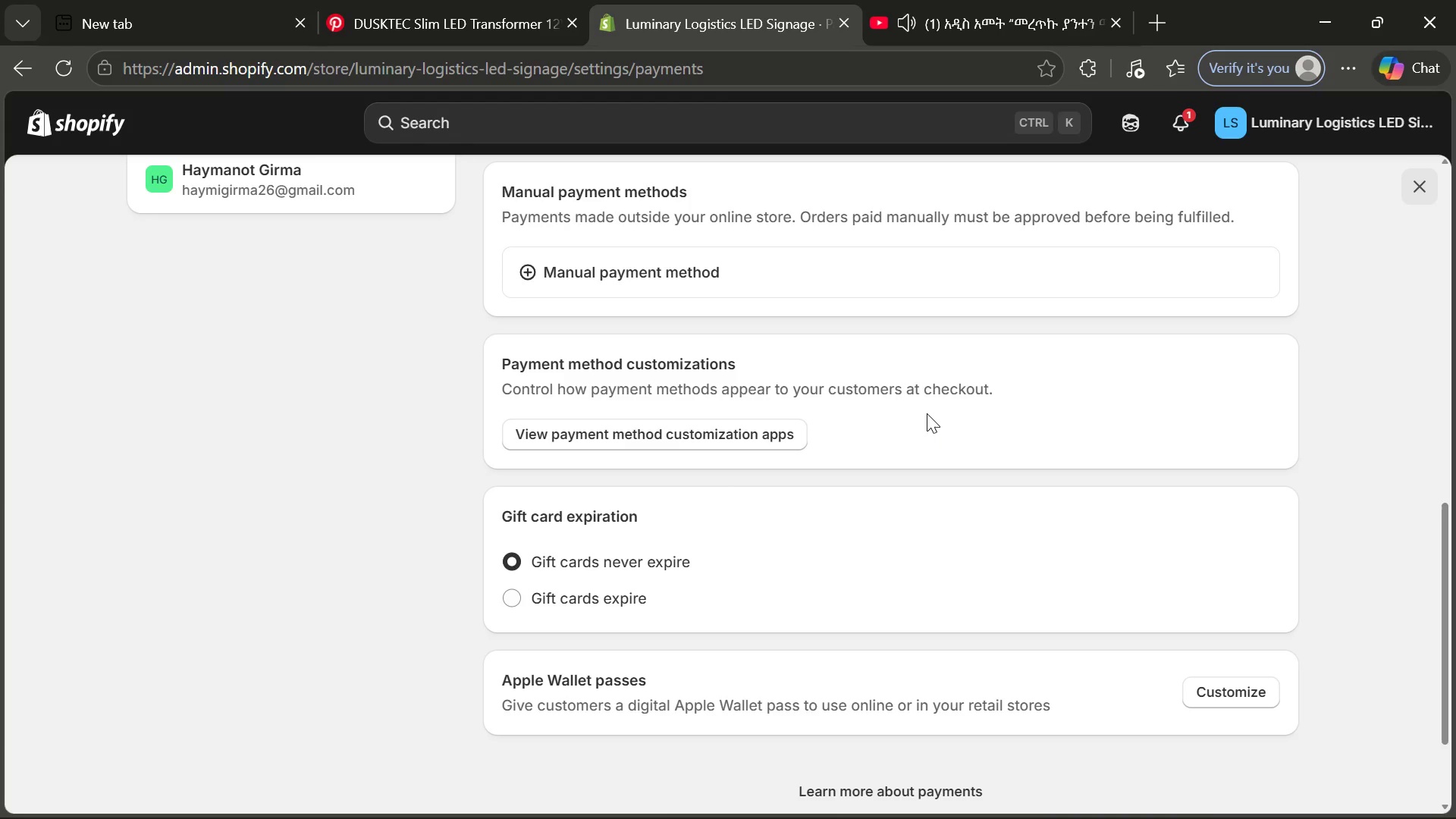 
mouse_move([563, 304])
 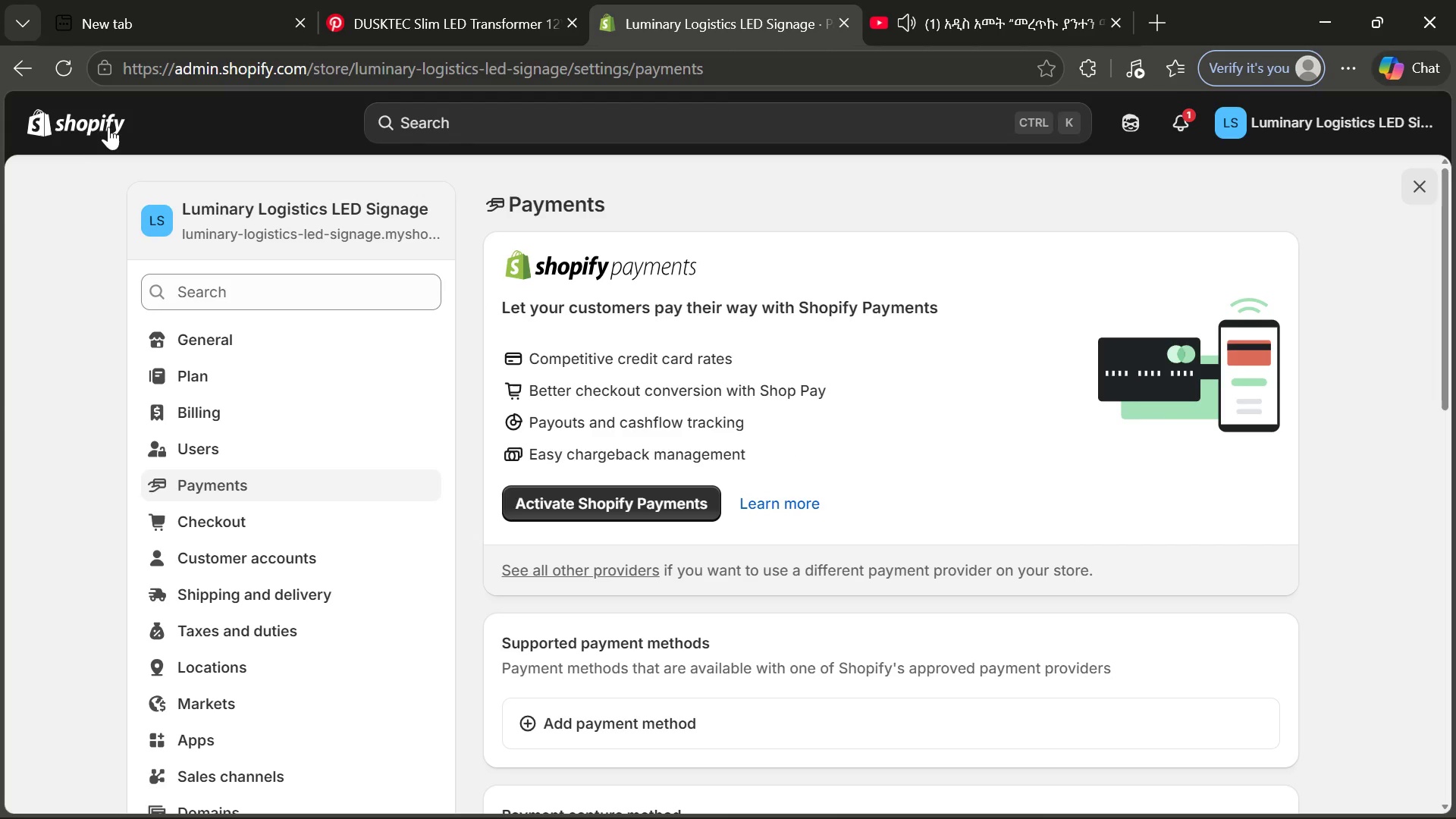 
left_click([108, 126])
 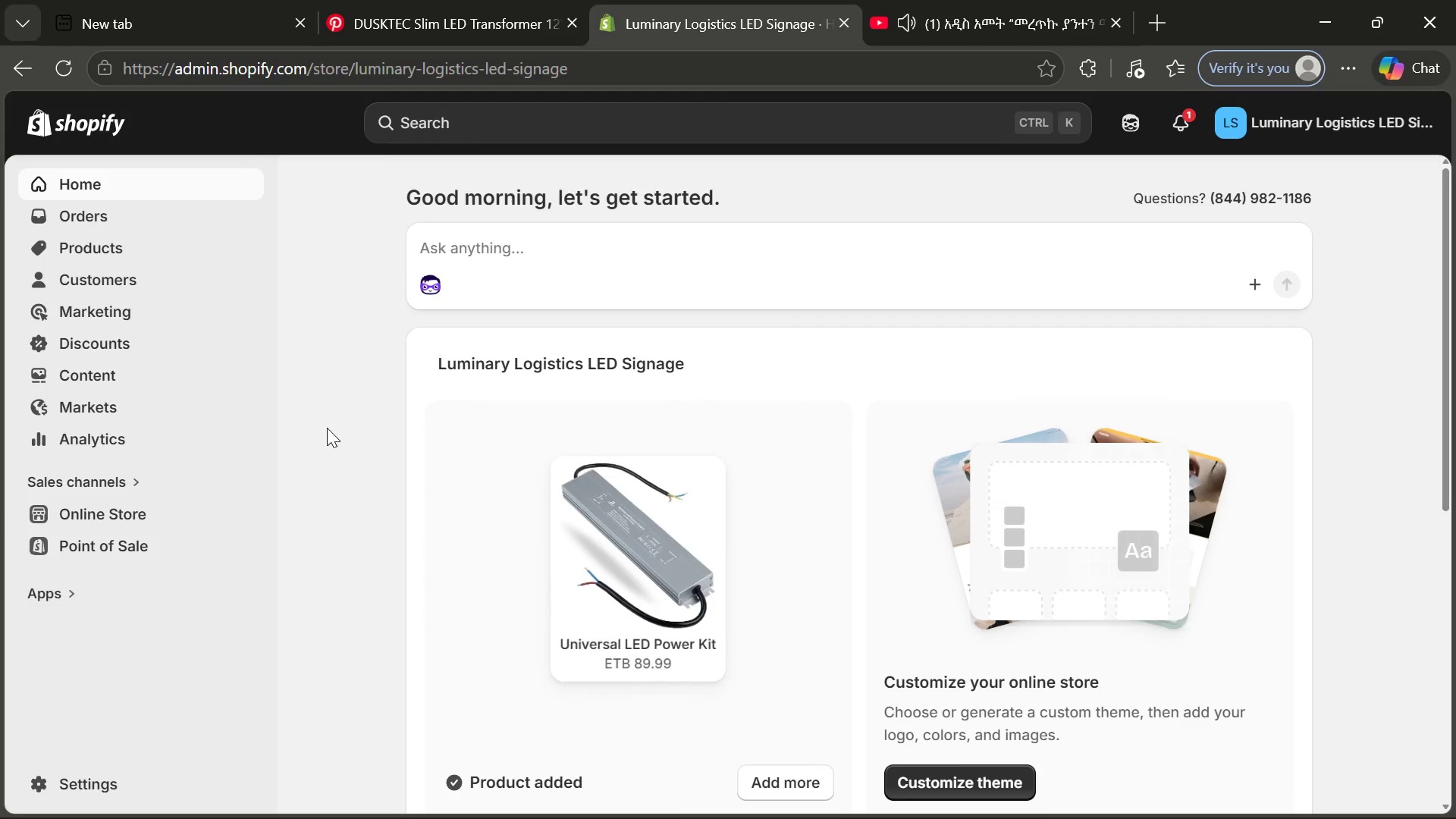 
wait(5.81)
 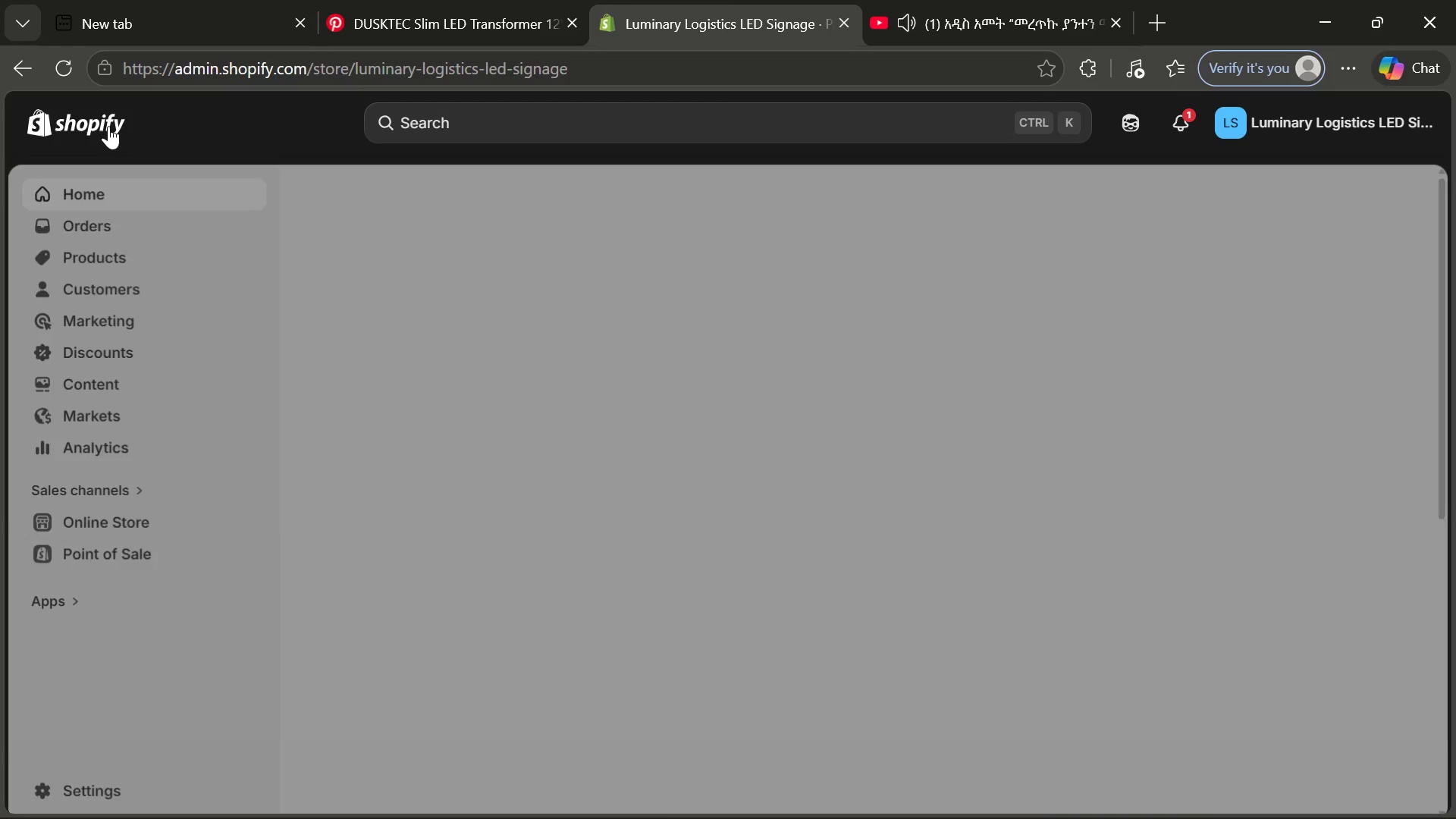 
left_click([119, 243])
 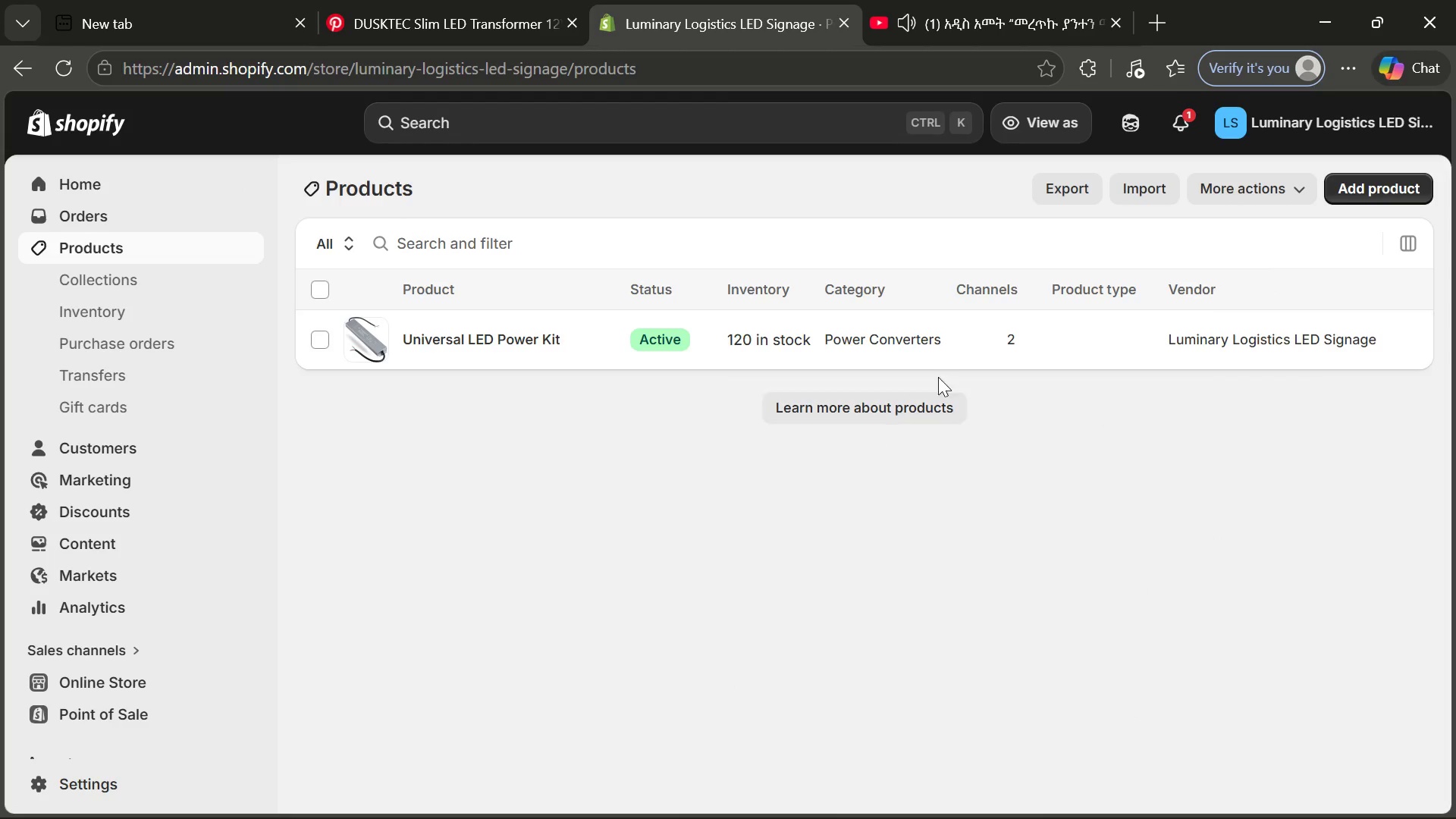 
wait(5.5)
 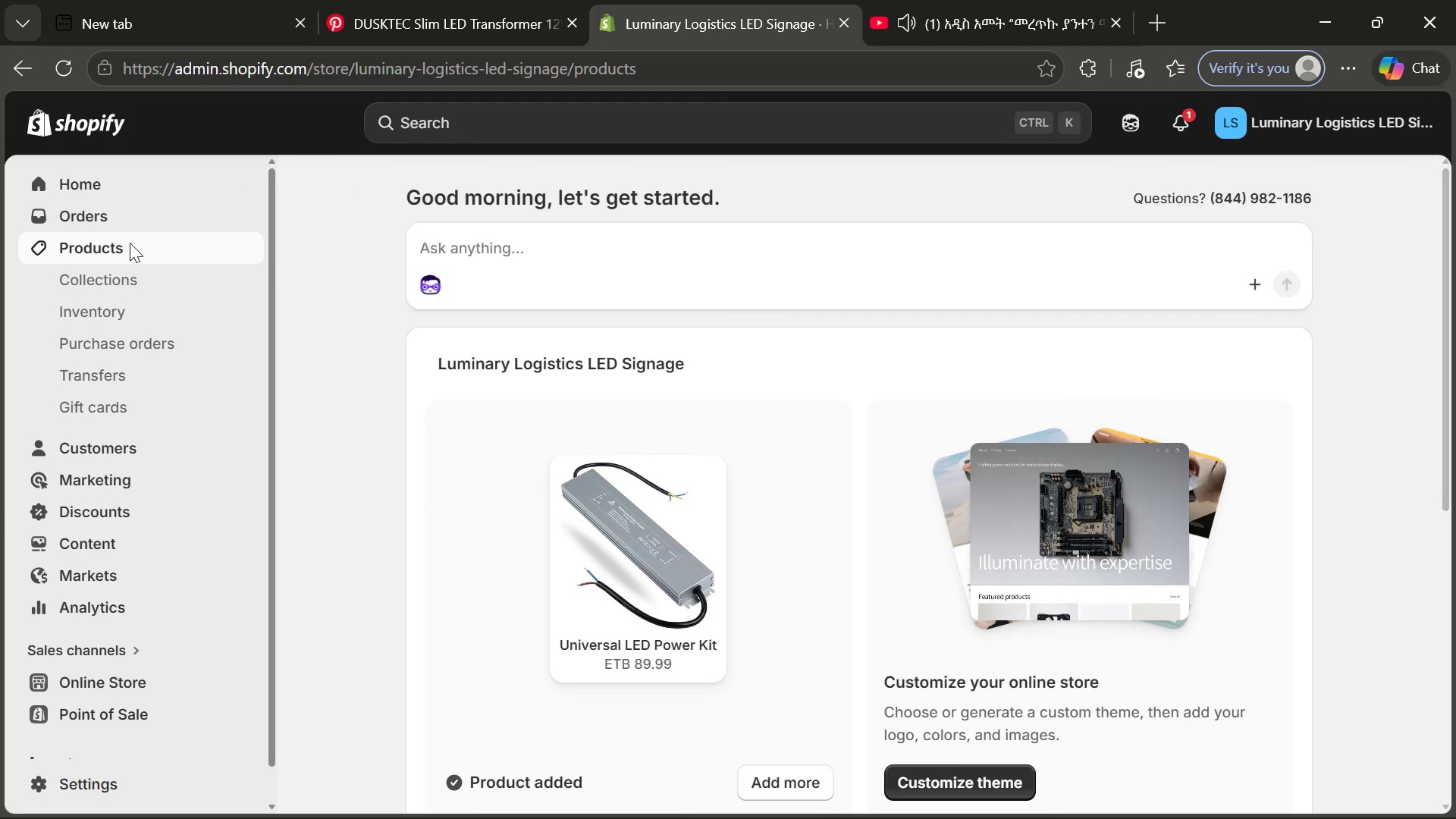 
left_click([1401, 194])
 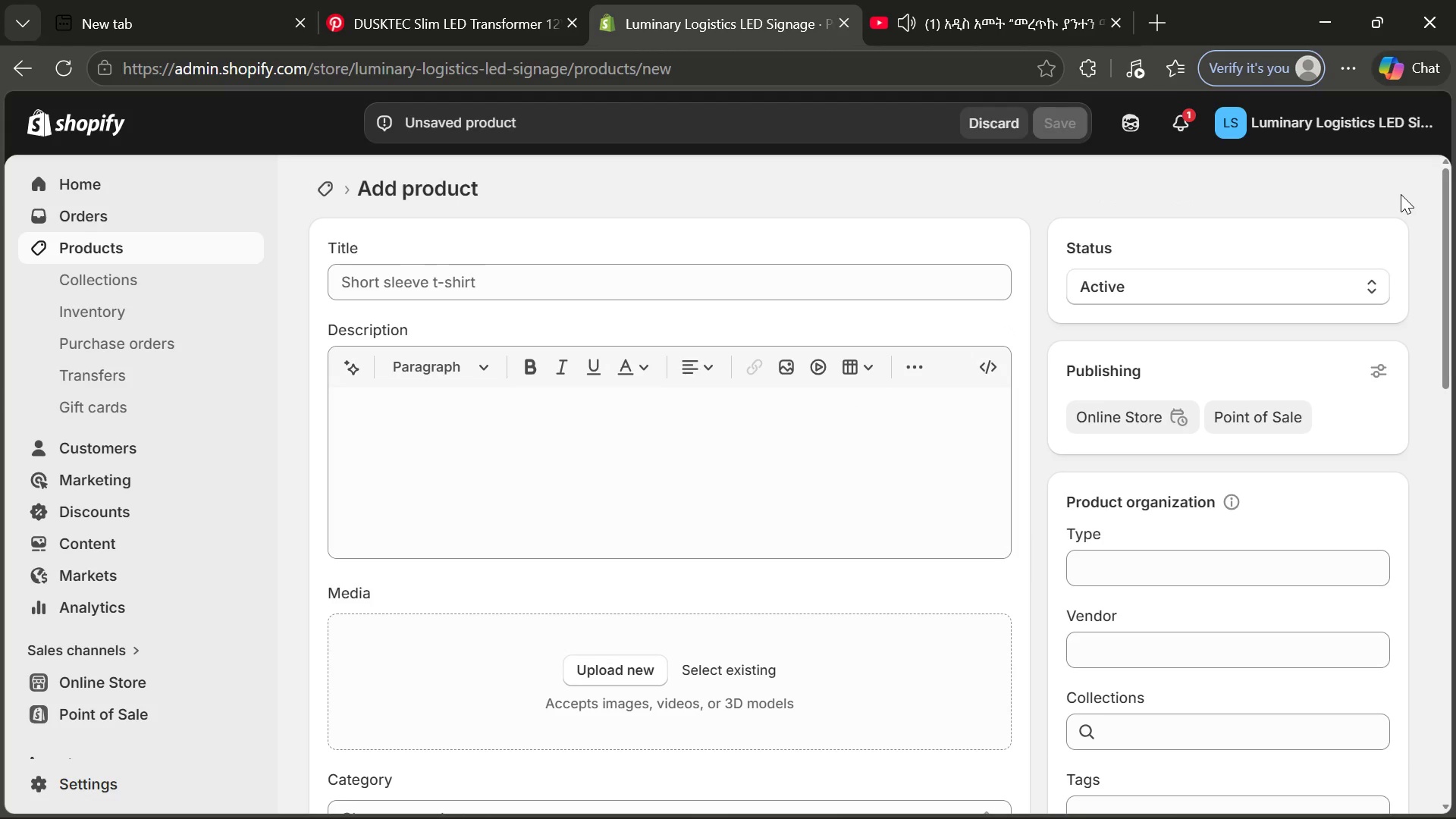 
wait(7.97)
 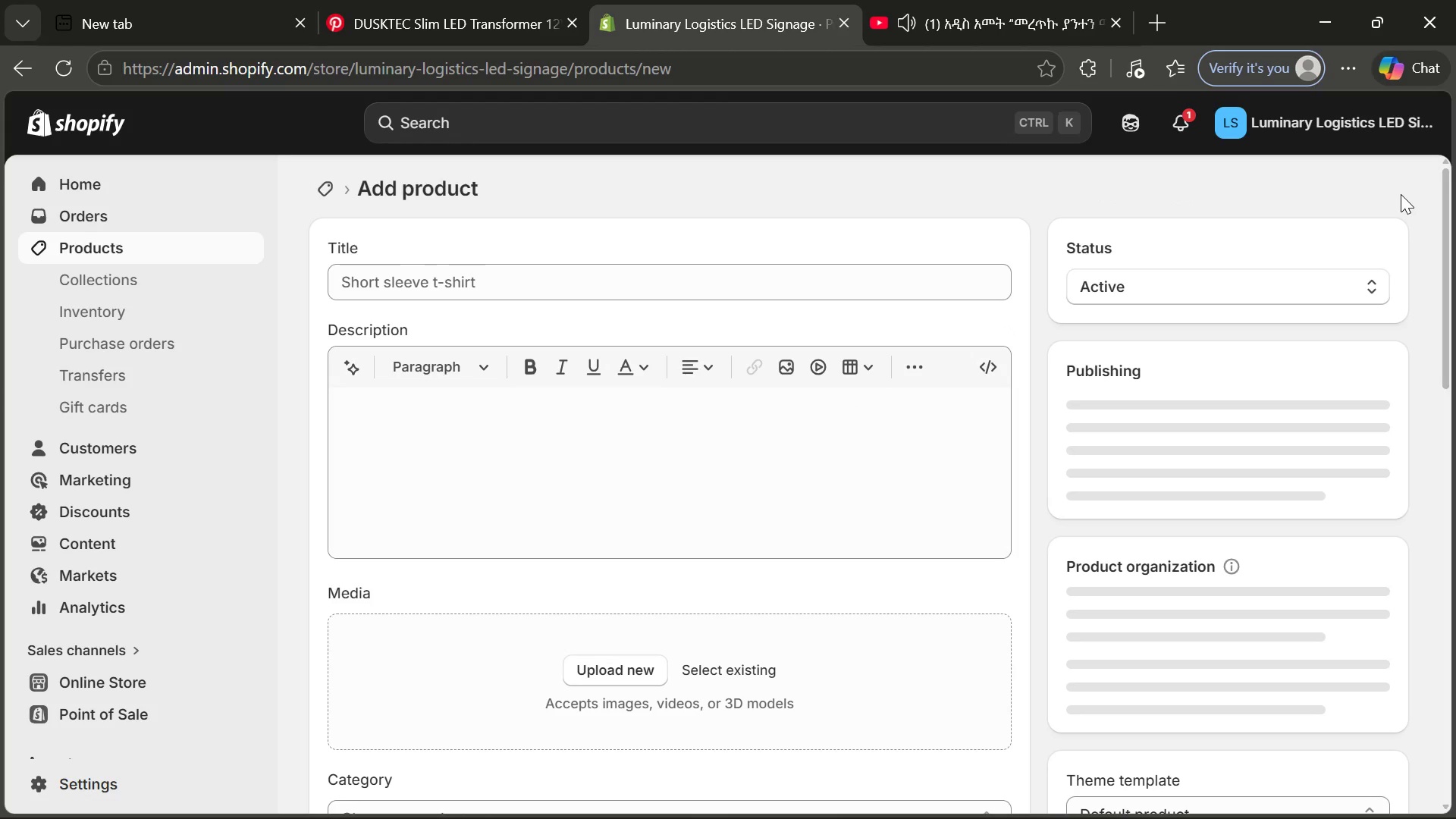 
left_click([666, 273])
 